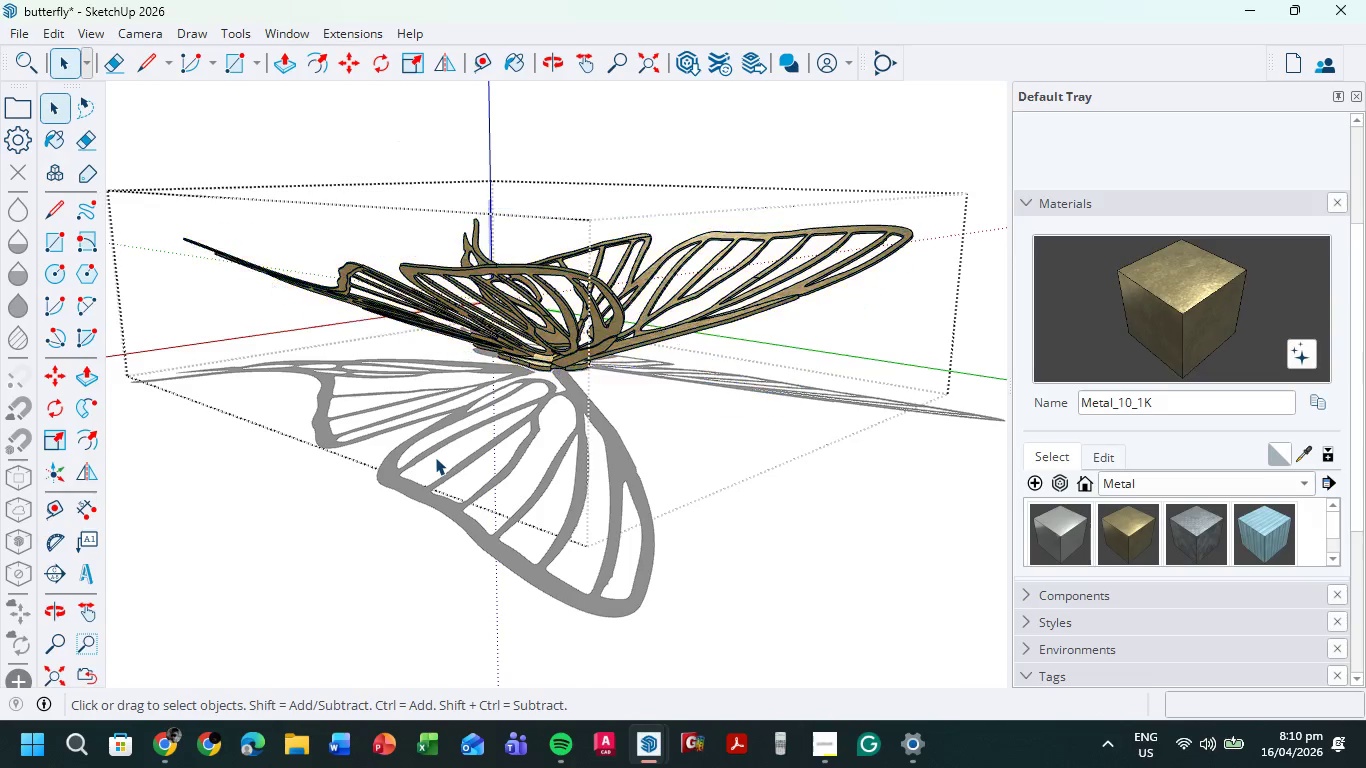 
triple_click([435, 457])
 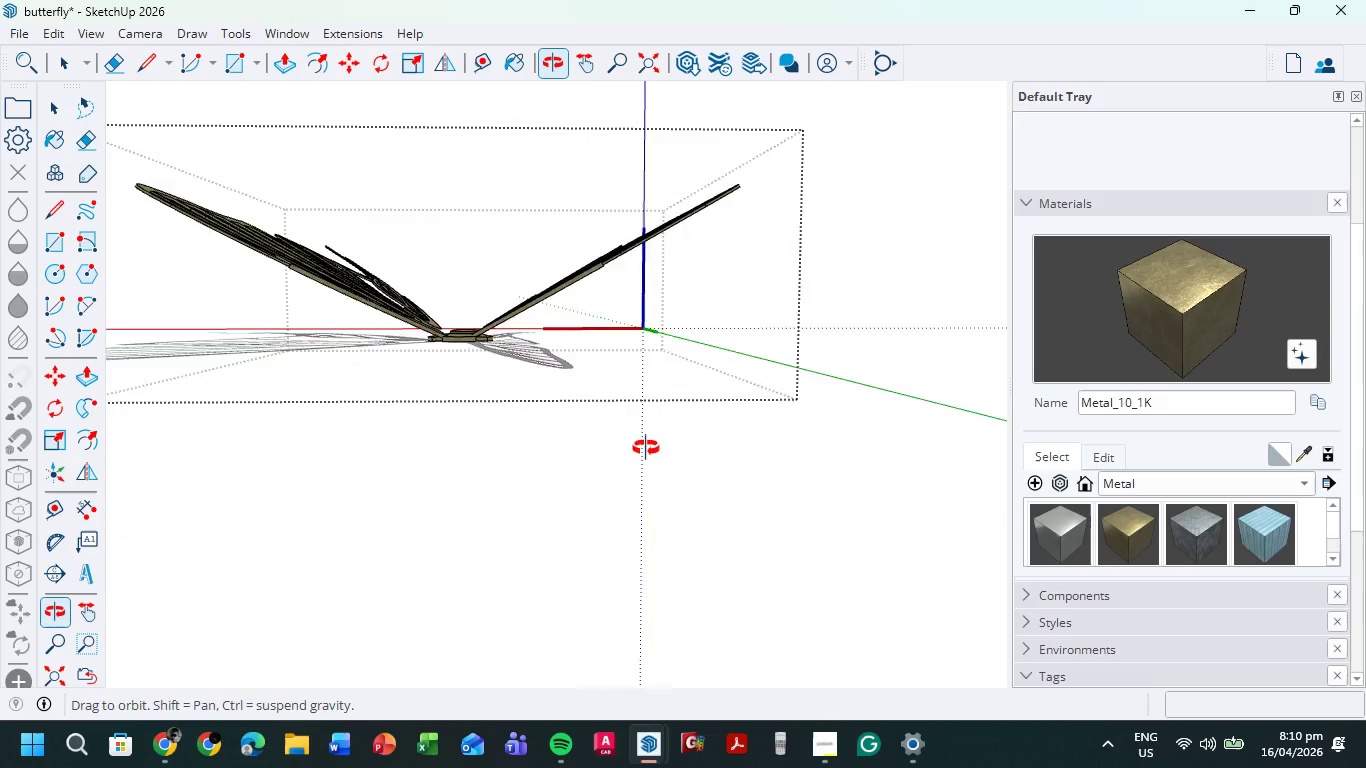 
double_click([295, 505])
 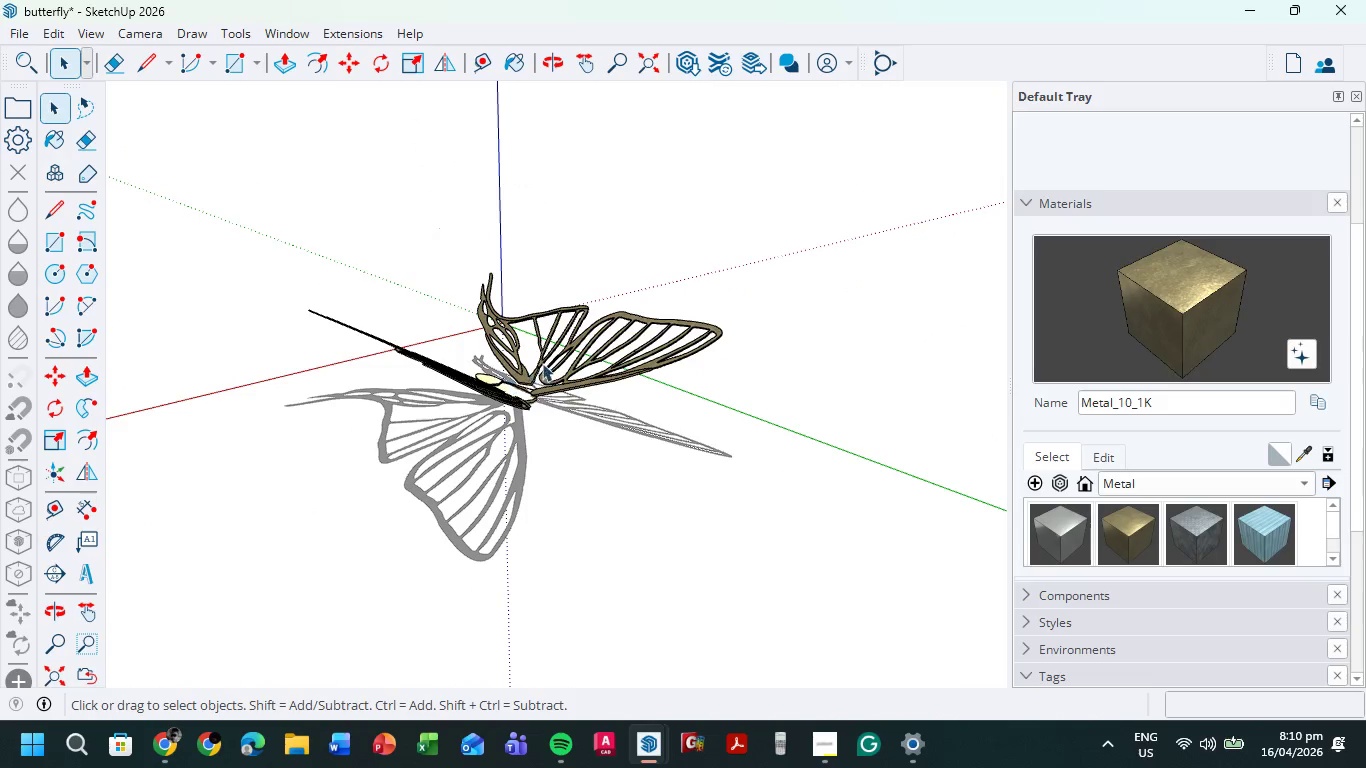 
scroll: coordinate [487, 414], scroll_direction: down, amount: 10.0
 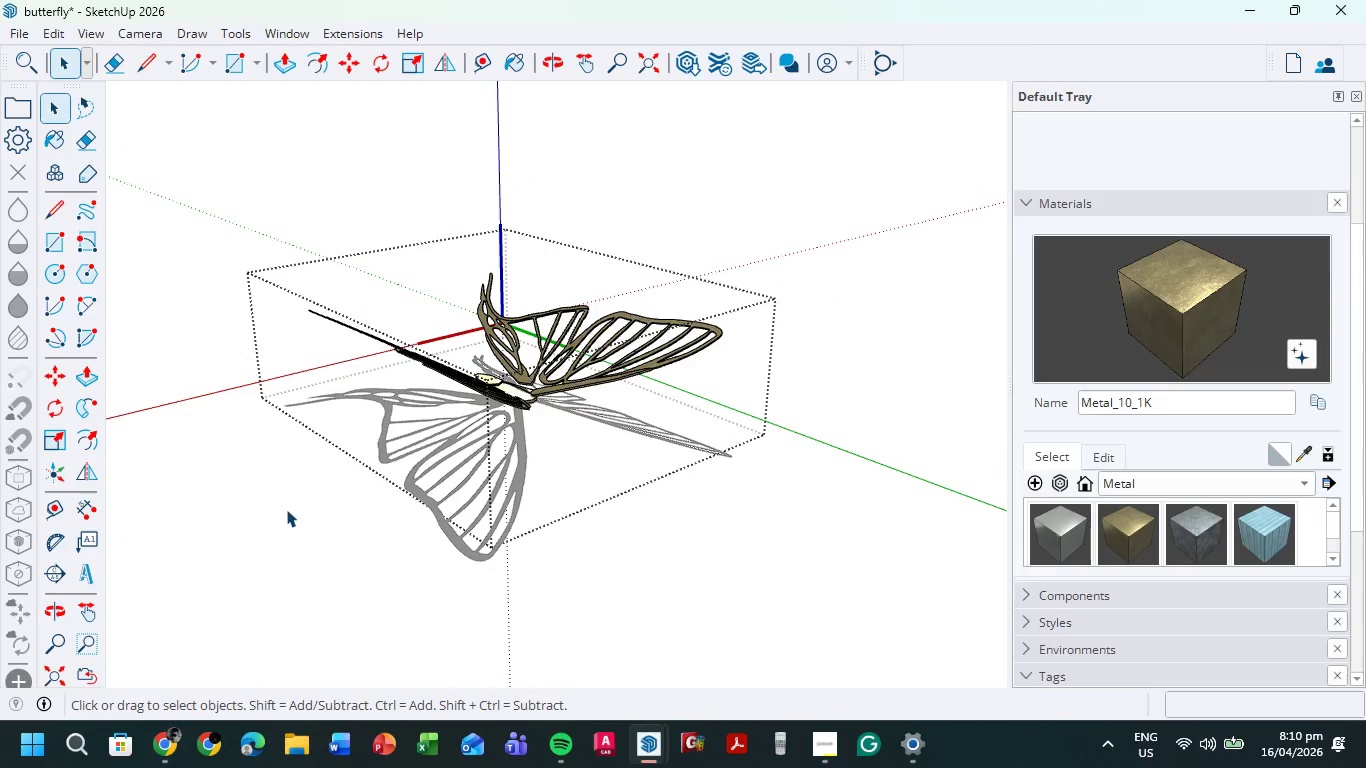 
left_click([546, 363])
 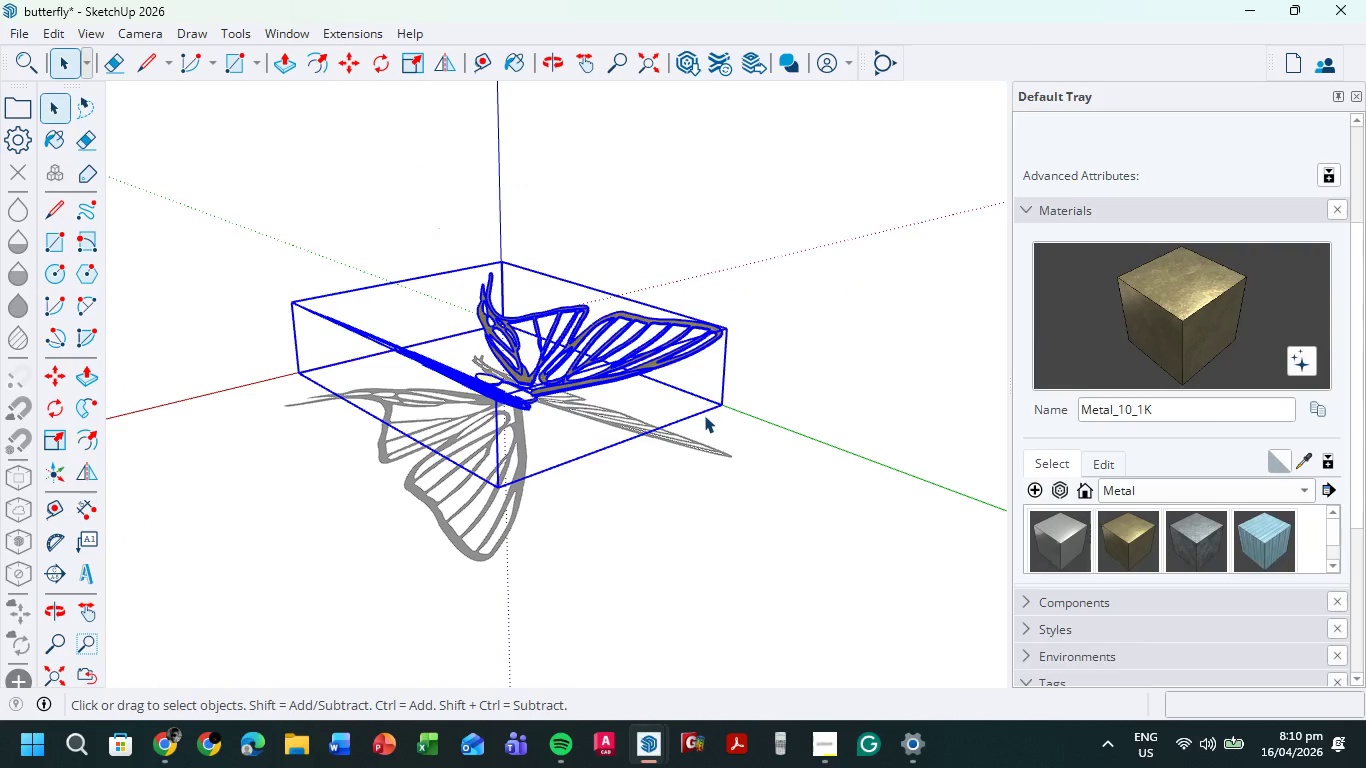 
key(Control+S)
 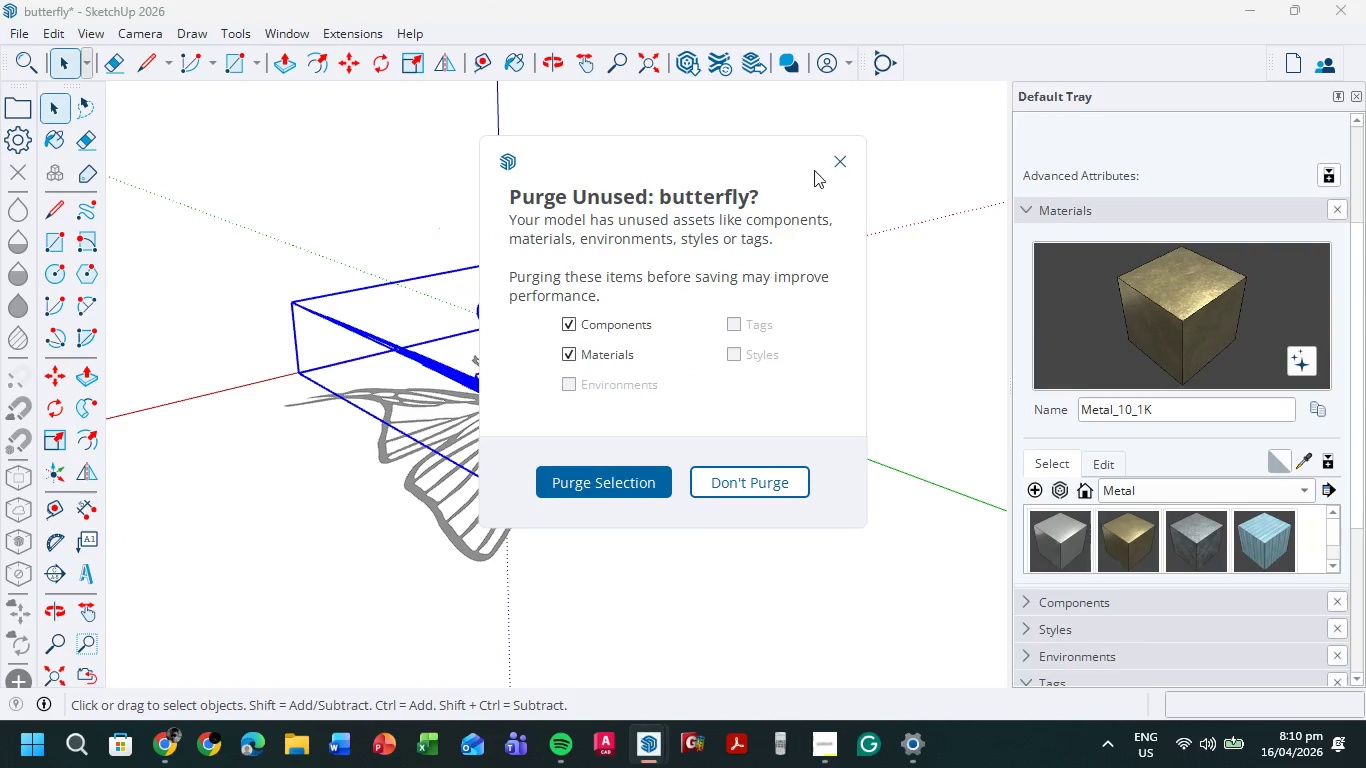 
left_click([835, 156])
 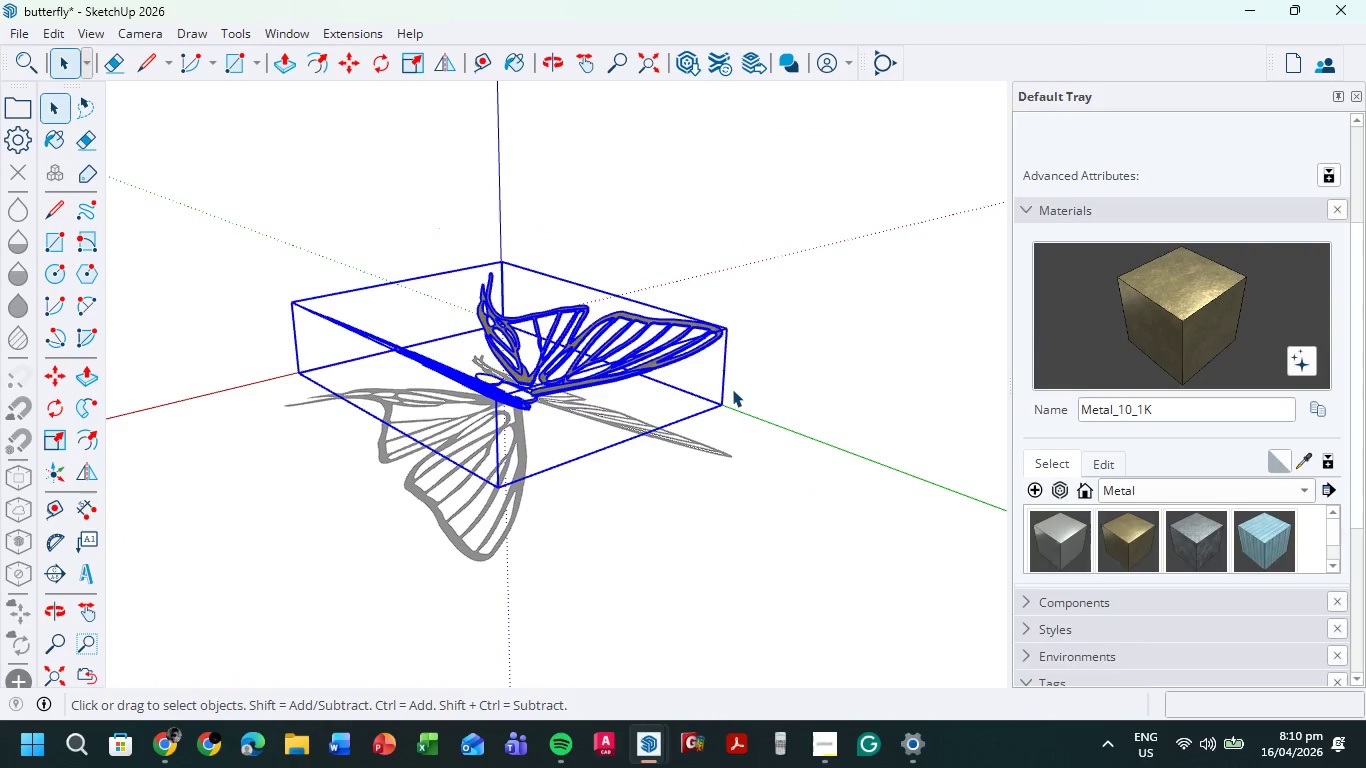 
key(Control+C)
 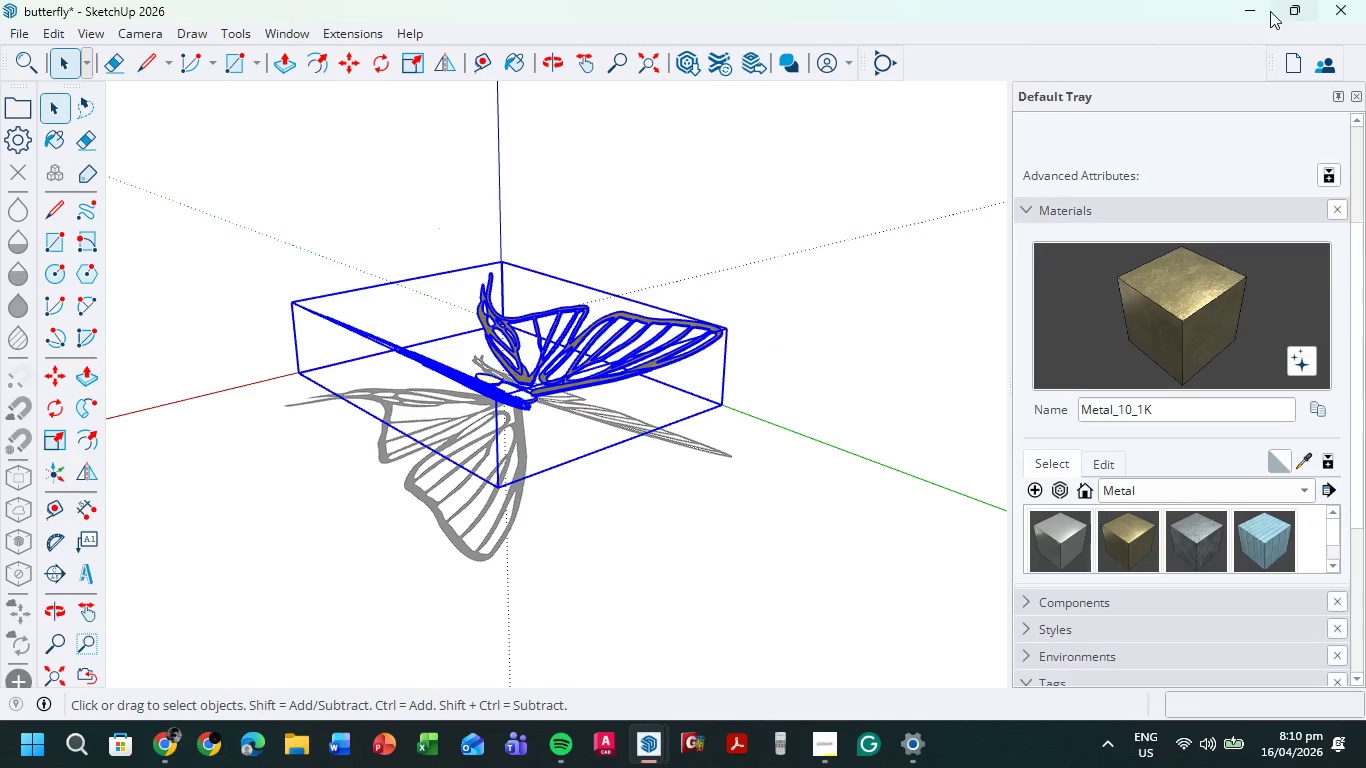 
left_click([1262, 9])
 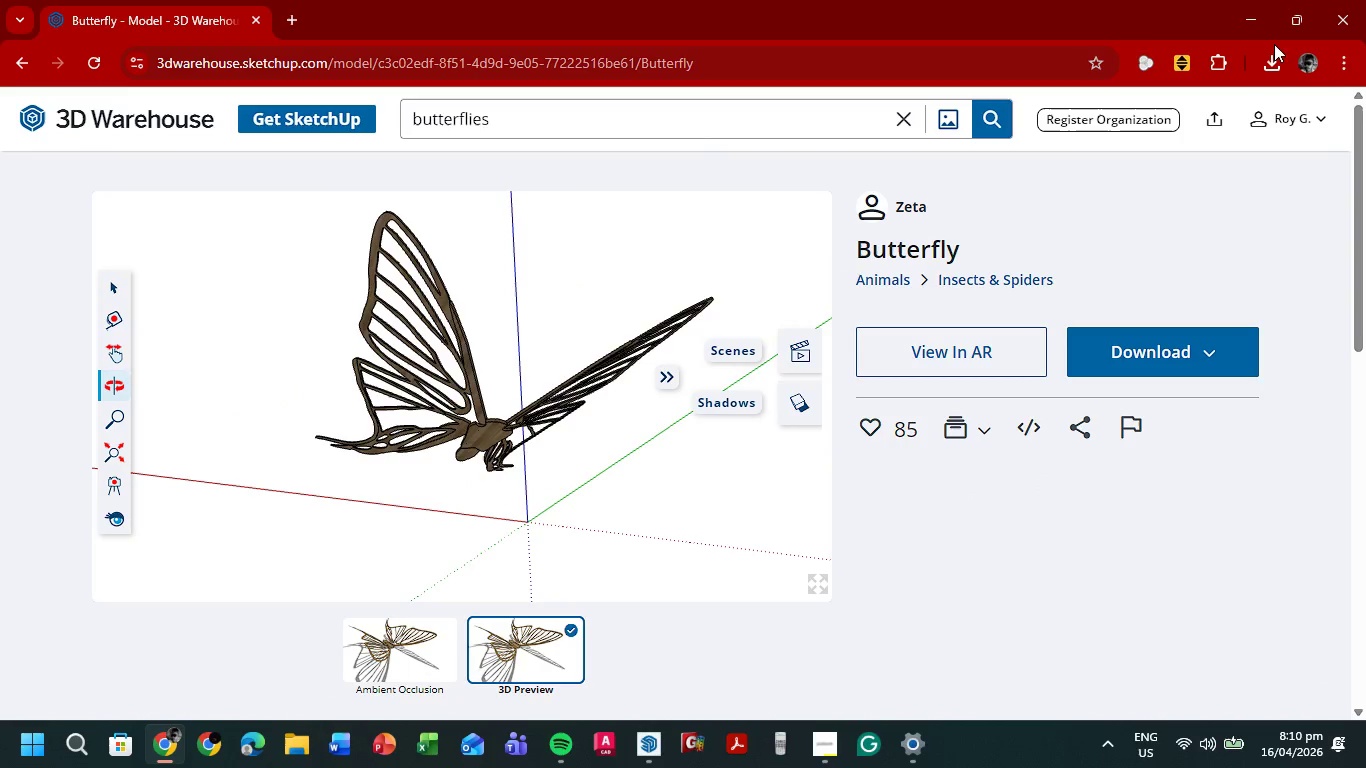 
left_click([1266, 22])
 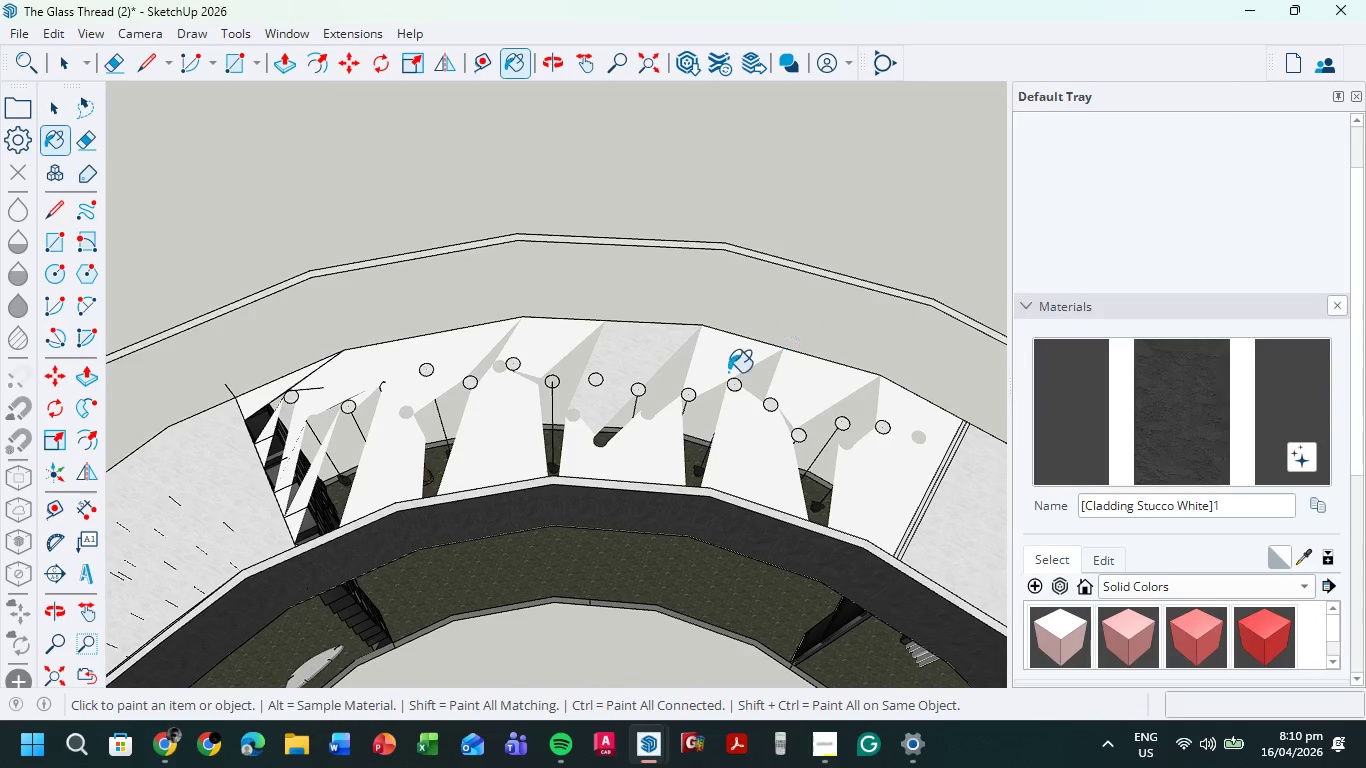 
scroll: coordinate [676, 379], scroll_direction: down, amount: 12.0
 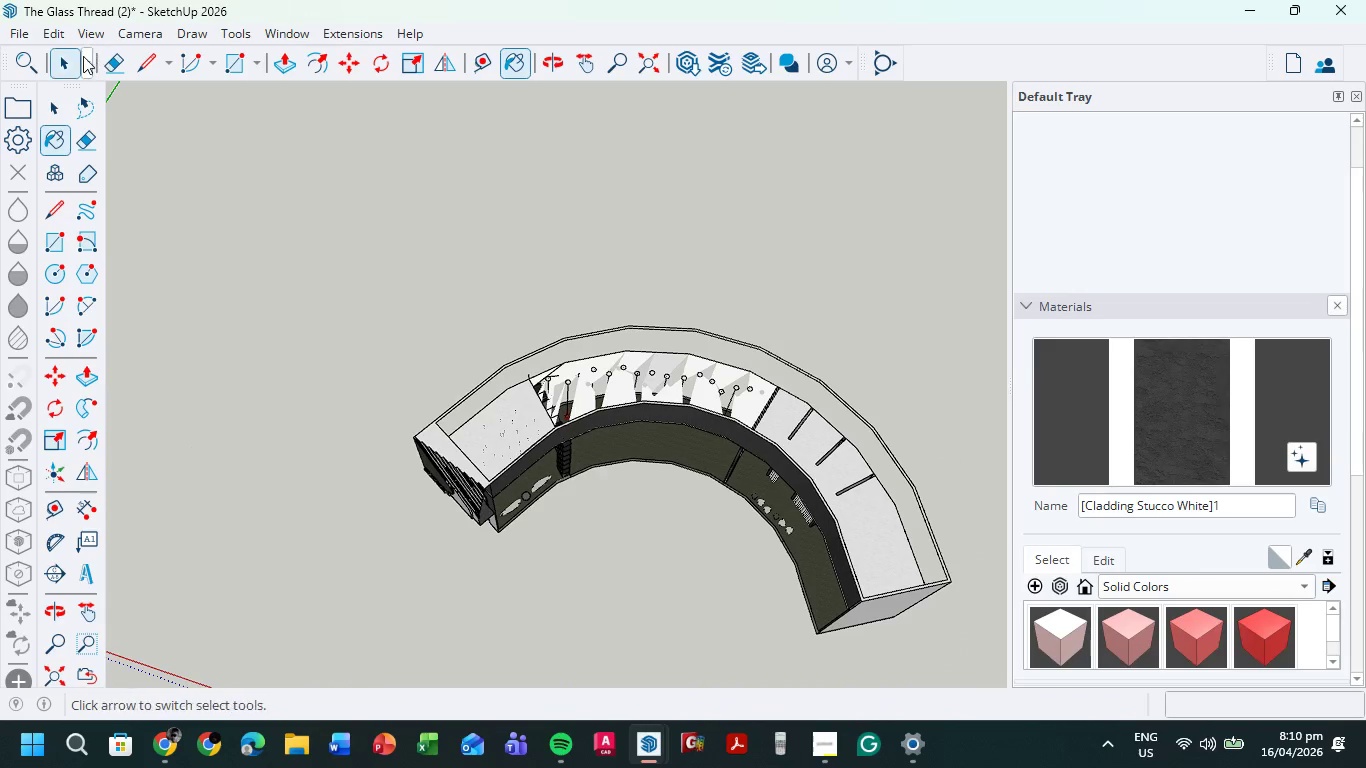 
left_click([71, 60])
 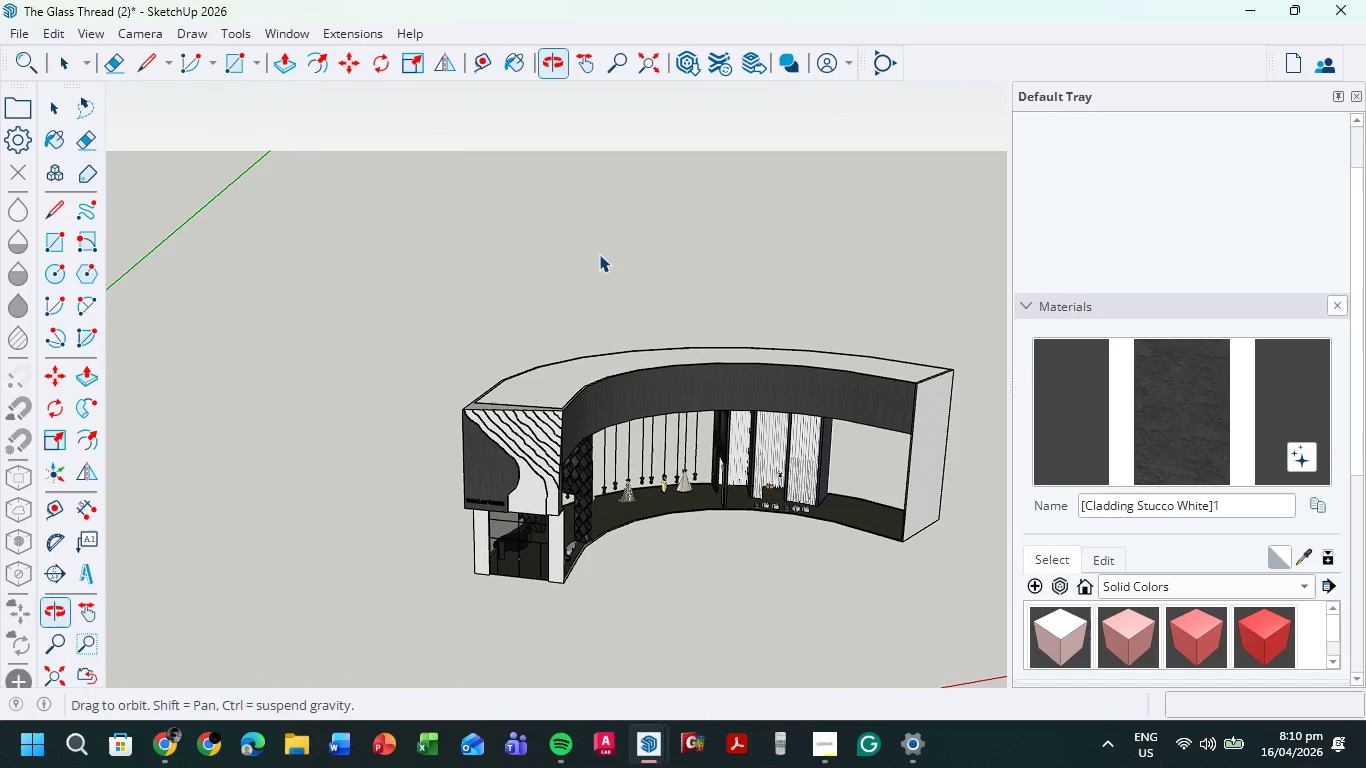 
scroll: coordinate [351, 566], scroll_direction: down, amount: 3.0
 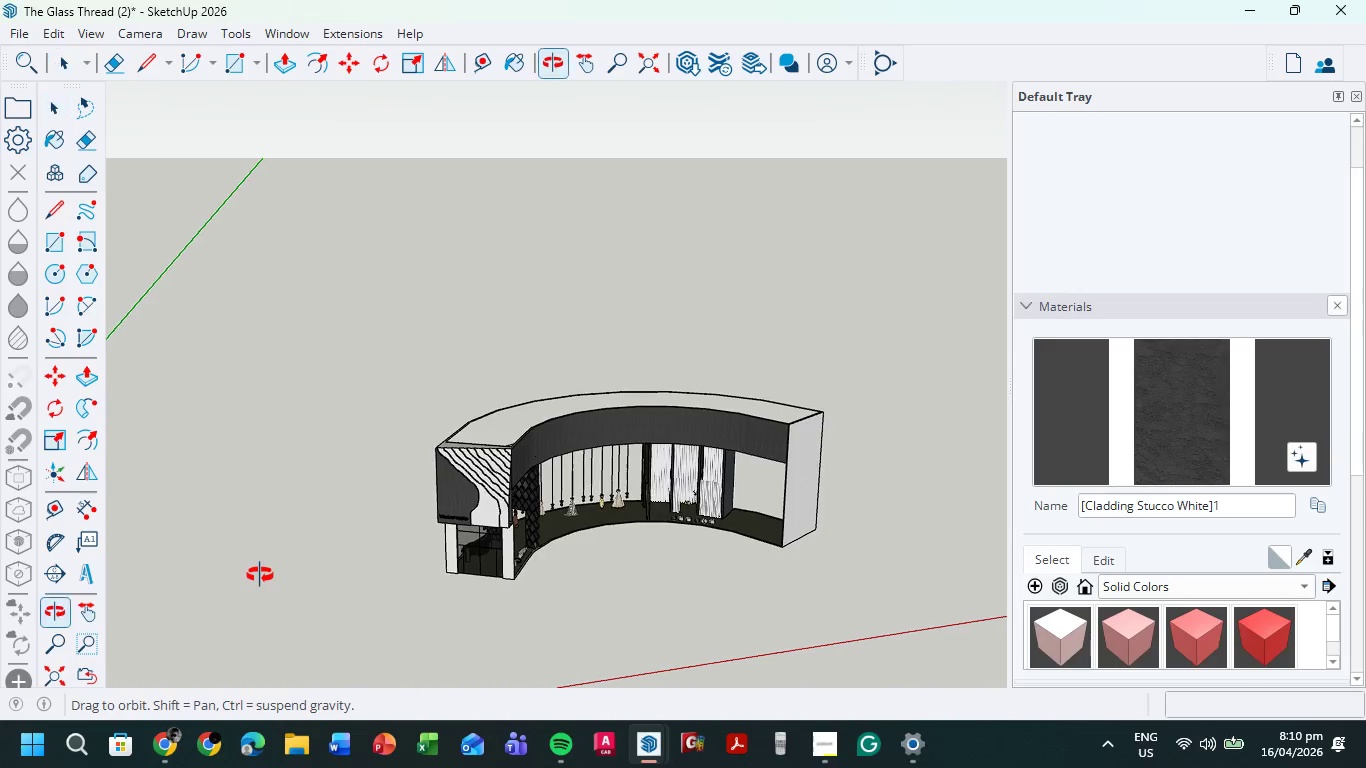 
hold_key(key=ShiftLeft, duration=0.58)
 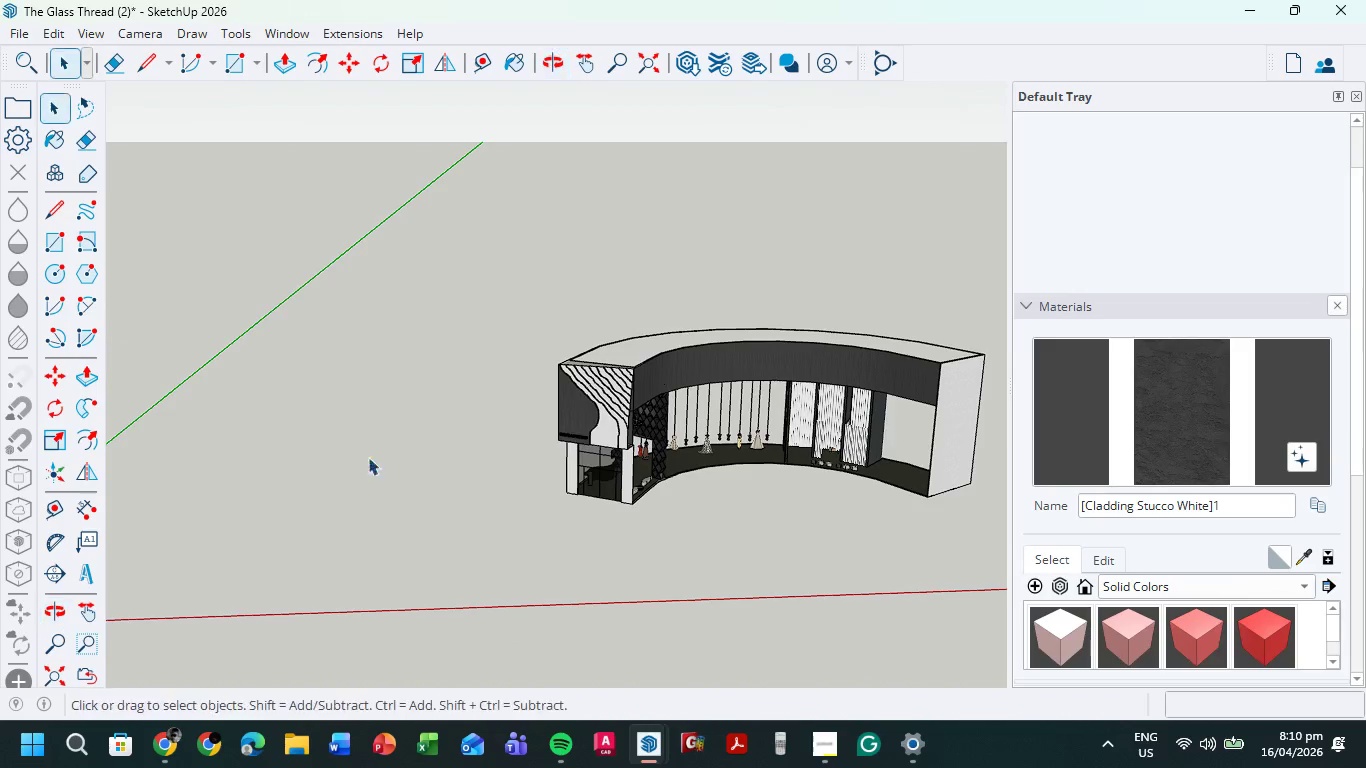 
key(Control+V)
 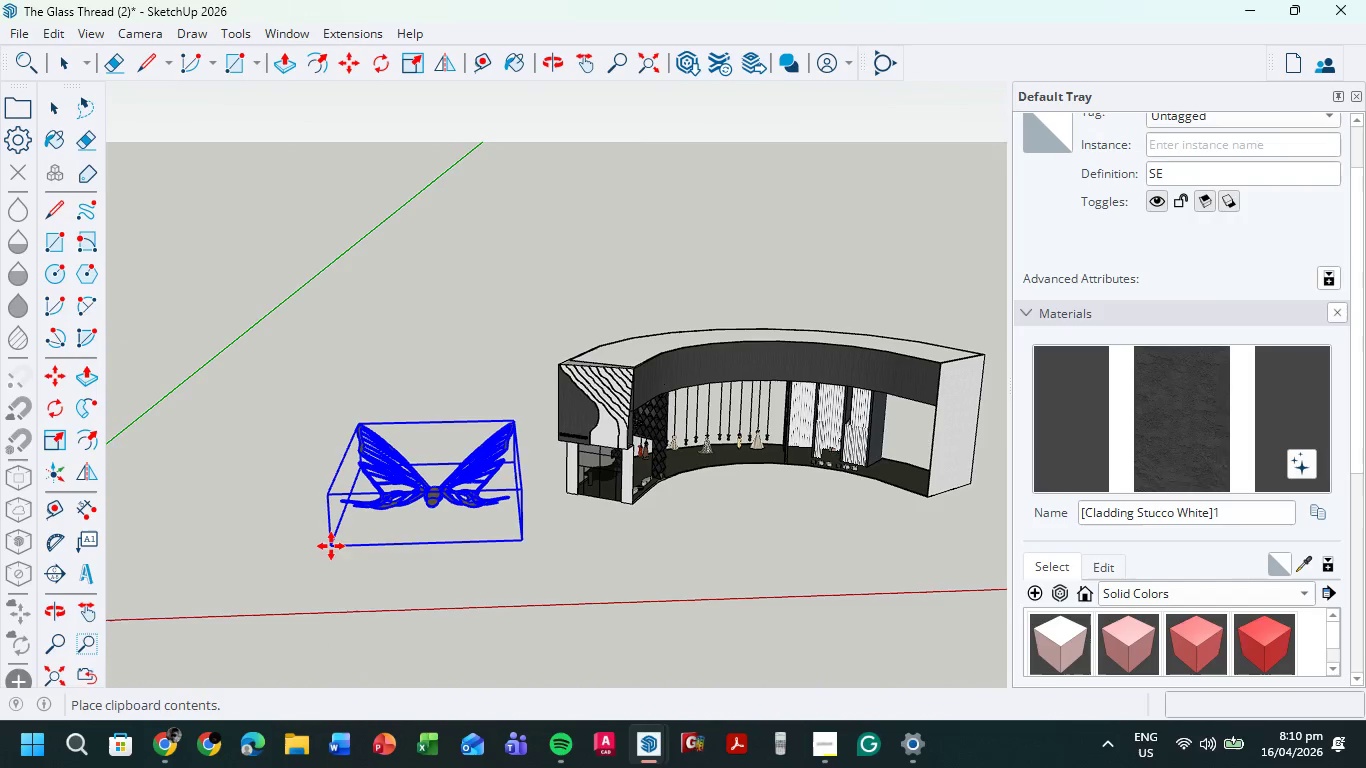 
left_click([287, 544])
 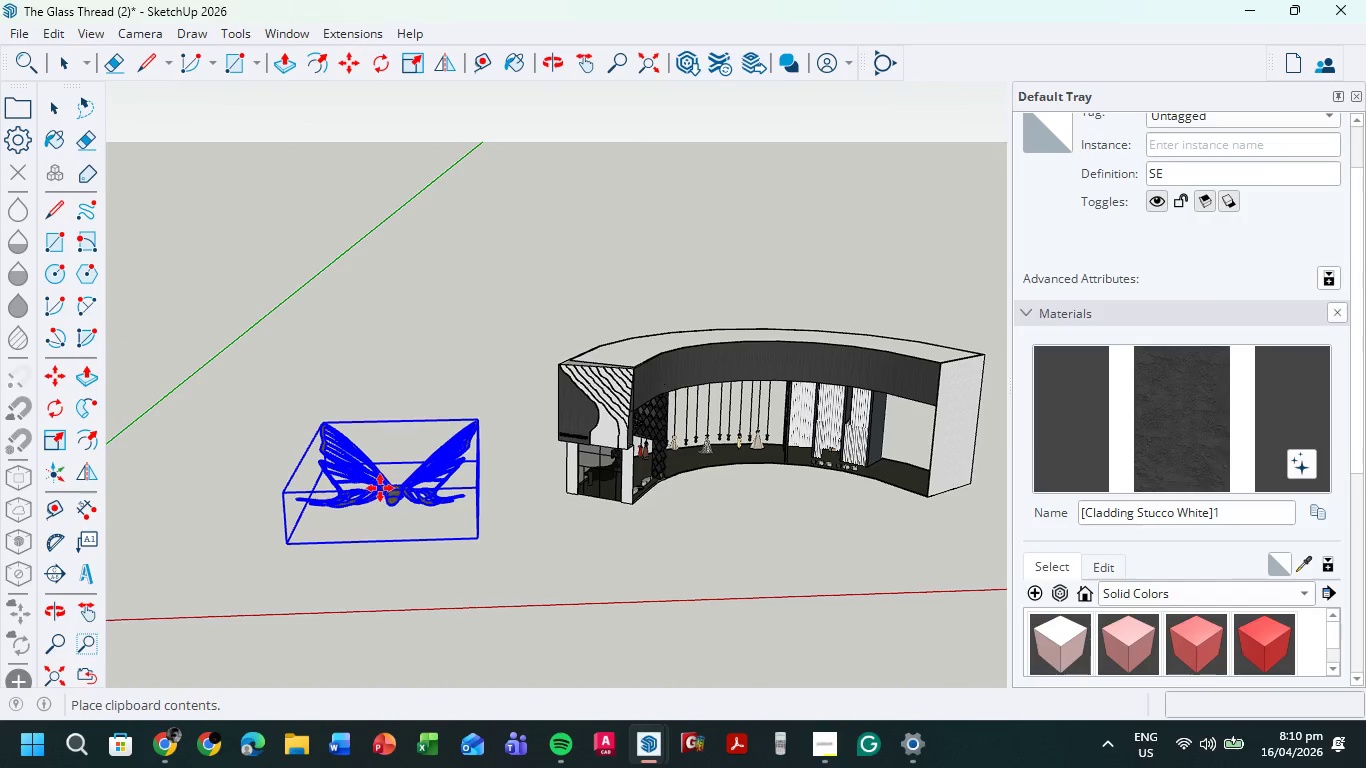 
scroll: coordinate [347, 466], scroll_direction: up, amount: 13.0
 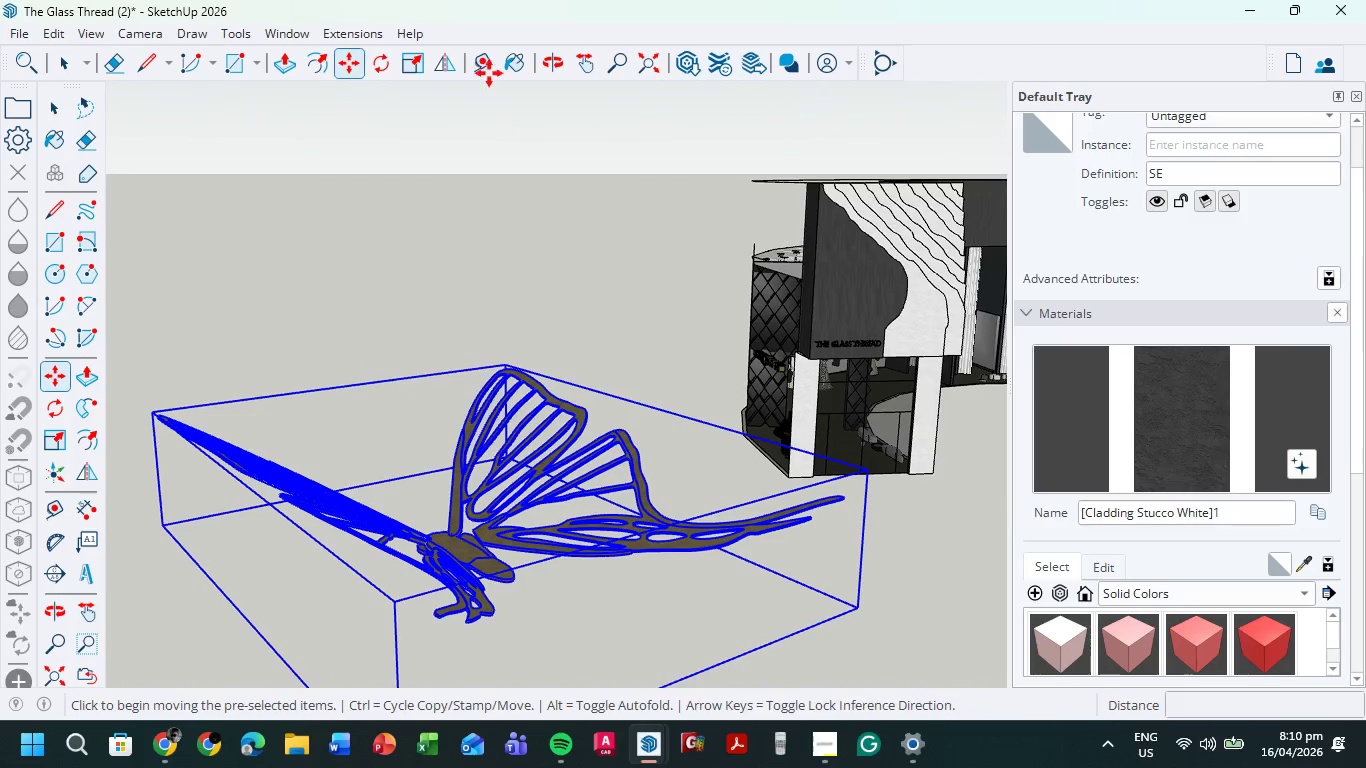 
left_click([381, 64])
 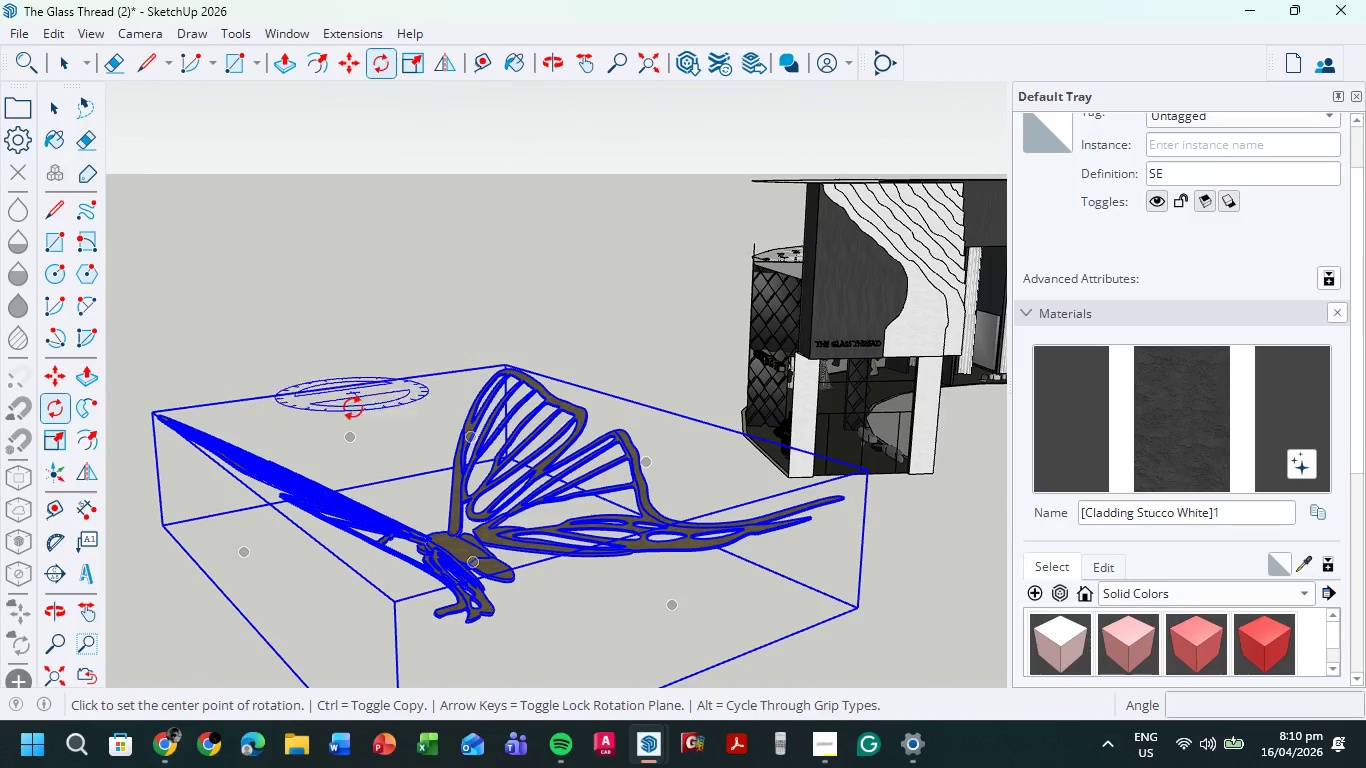 
left_click_drag(start_coordinate=[350, 409], to_coordinate=[417, 409])
 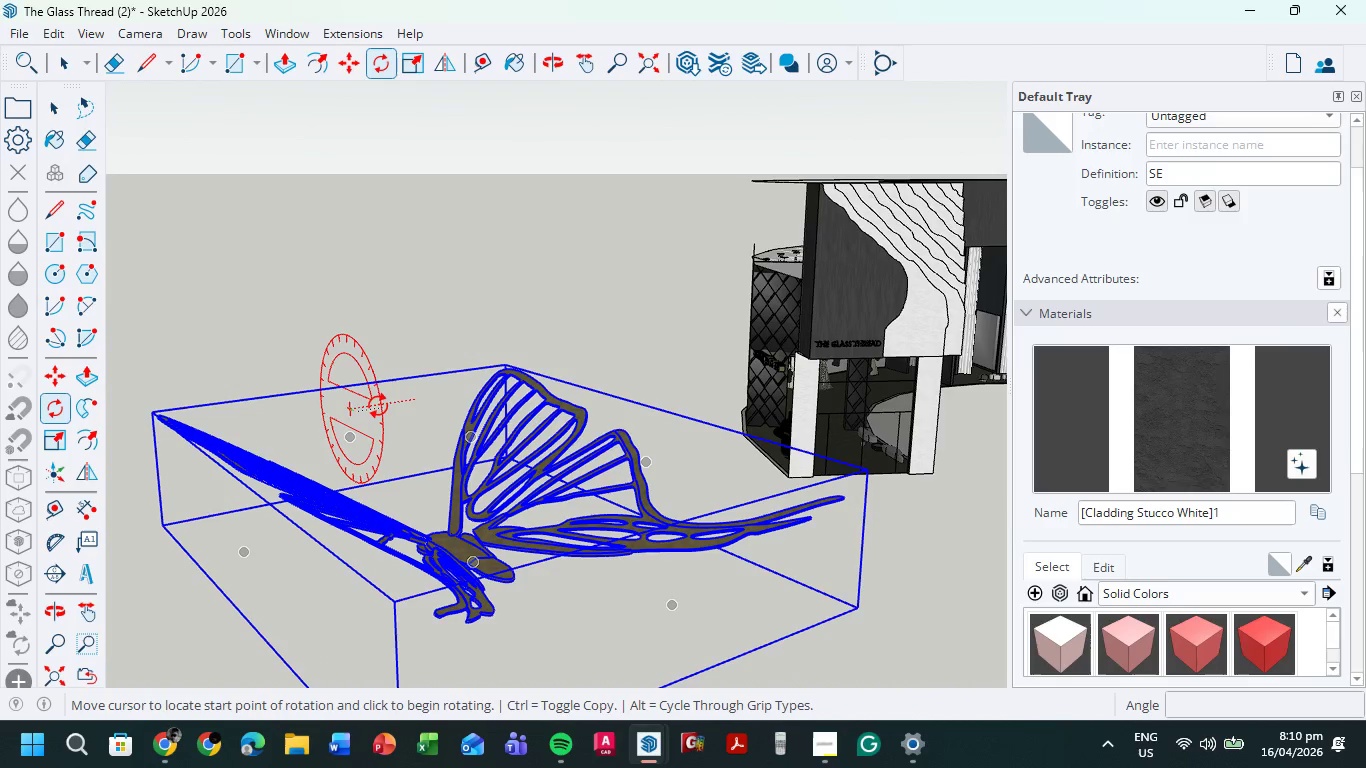 
left_click_drag(start_coordinate=[378, 405], to_coordinate=[382, 478])
 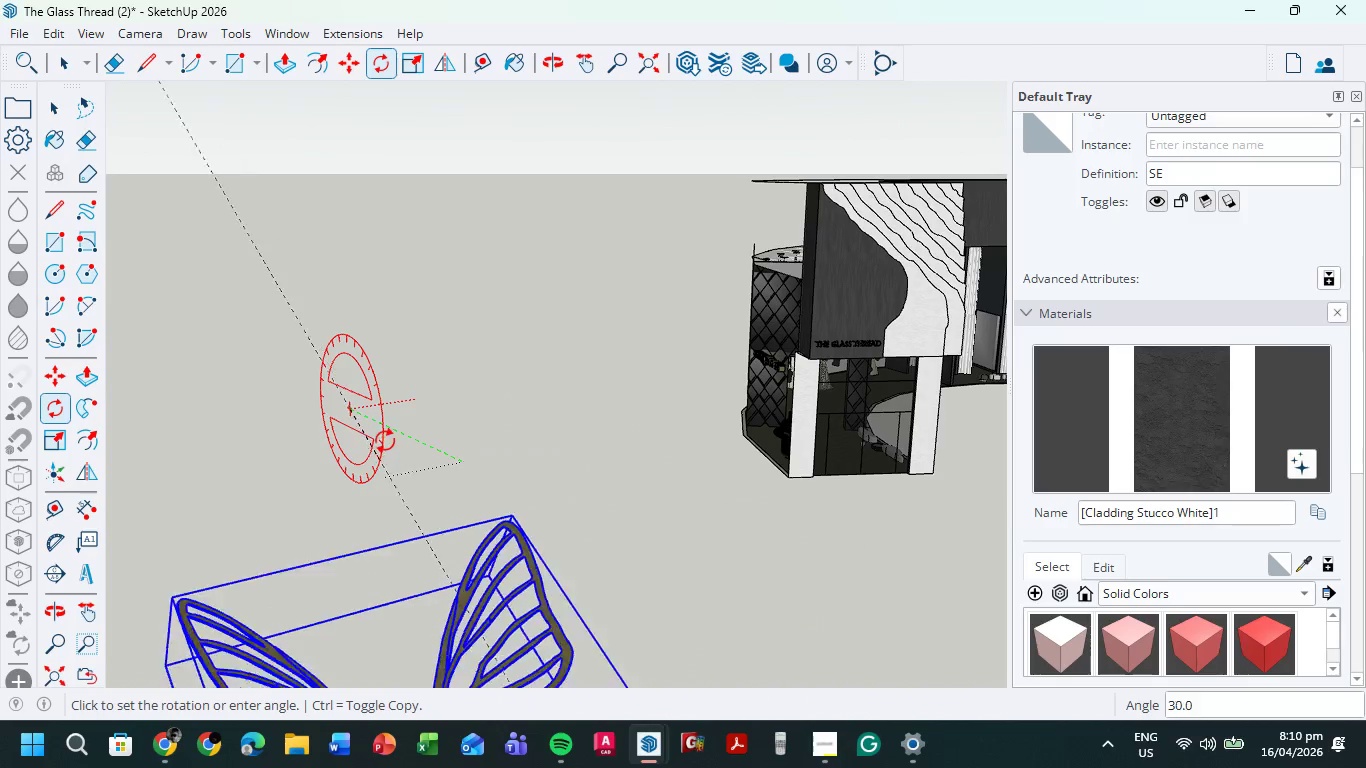 
left_click_drag(start_coordinate=[385, 440], to_coordinate=[385, 446])
 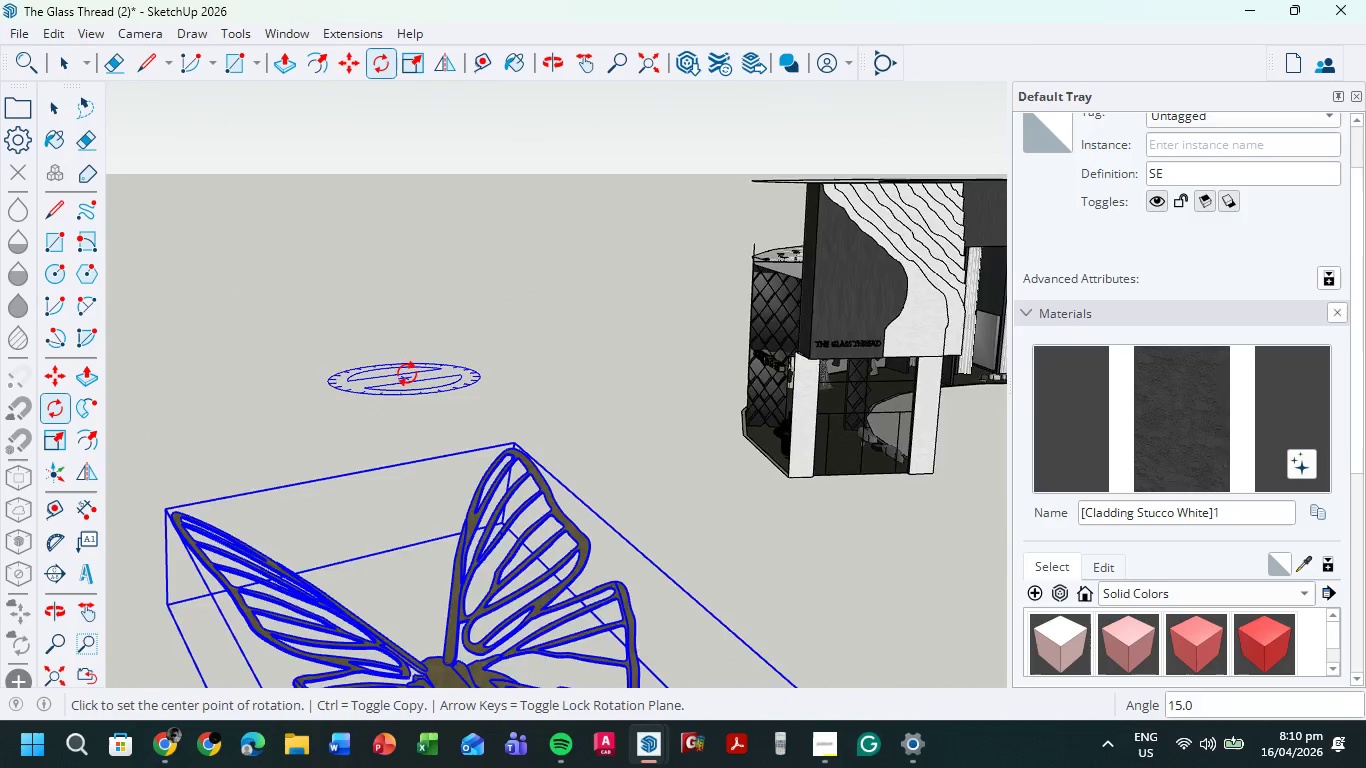 
scroll: coordinate [409, 561], scroll_direction: down, amount: 5.0
 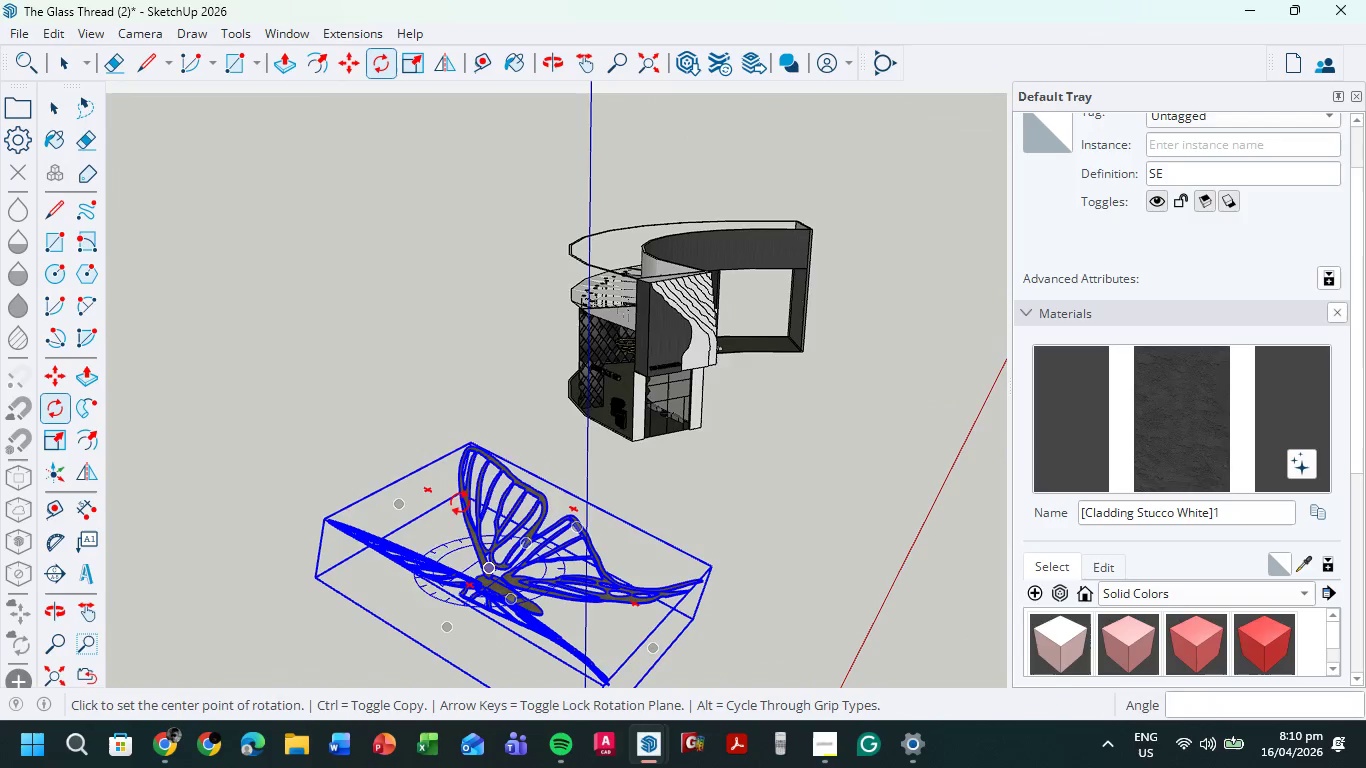 
key(S)
 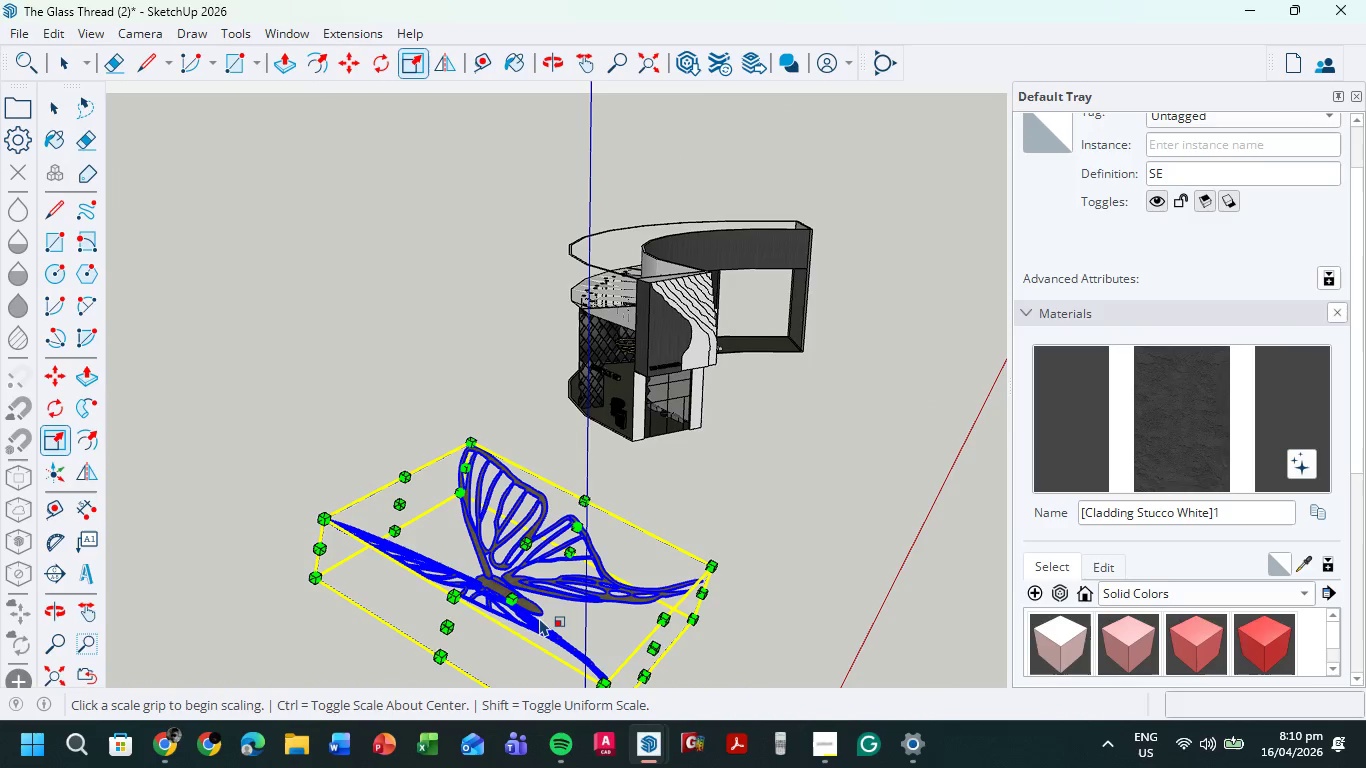 
hold_key(key=ControlLeft, duration=0.47)
 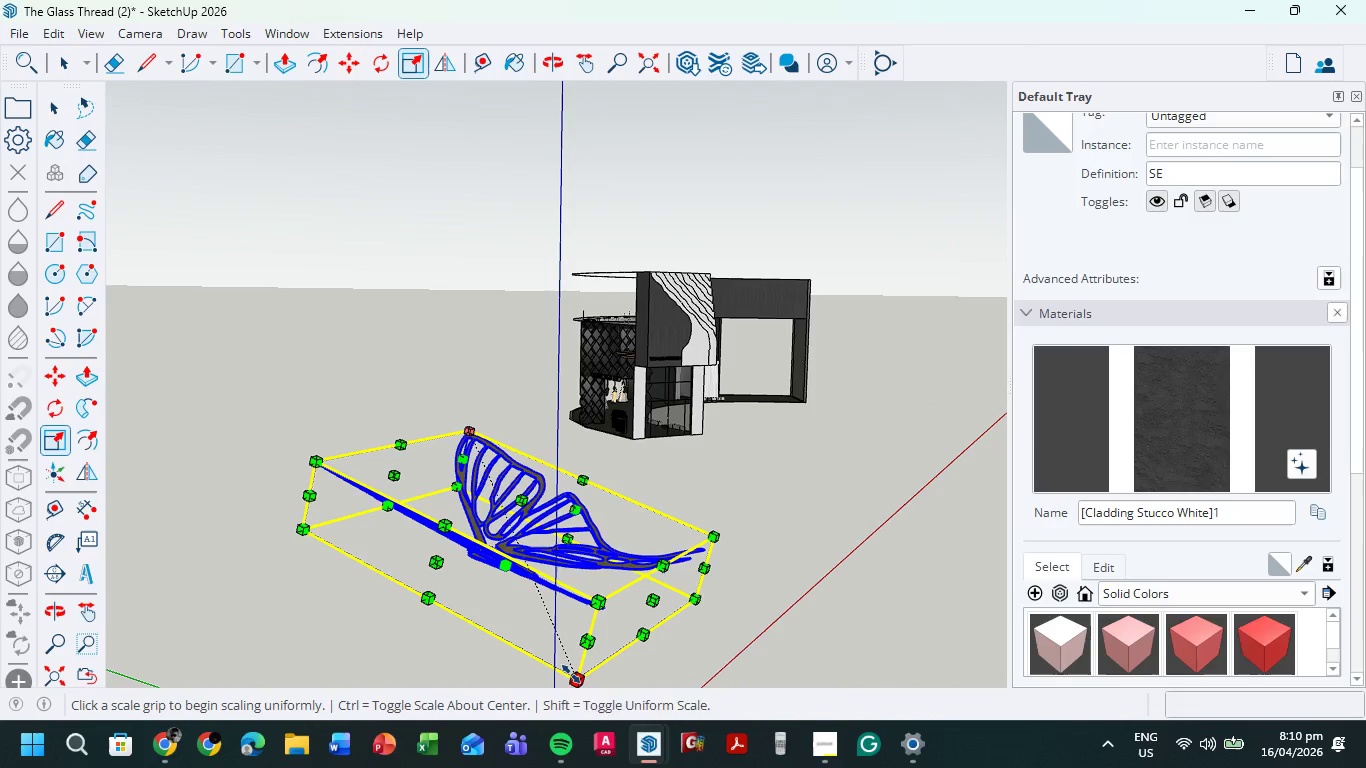 
left_click_drag(start_coordinate=[572, 676], to_coordinate=[493, 438])
 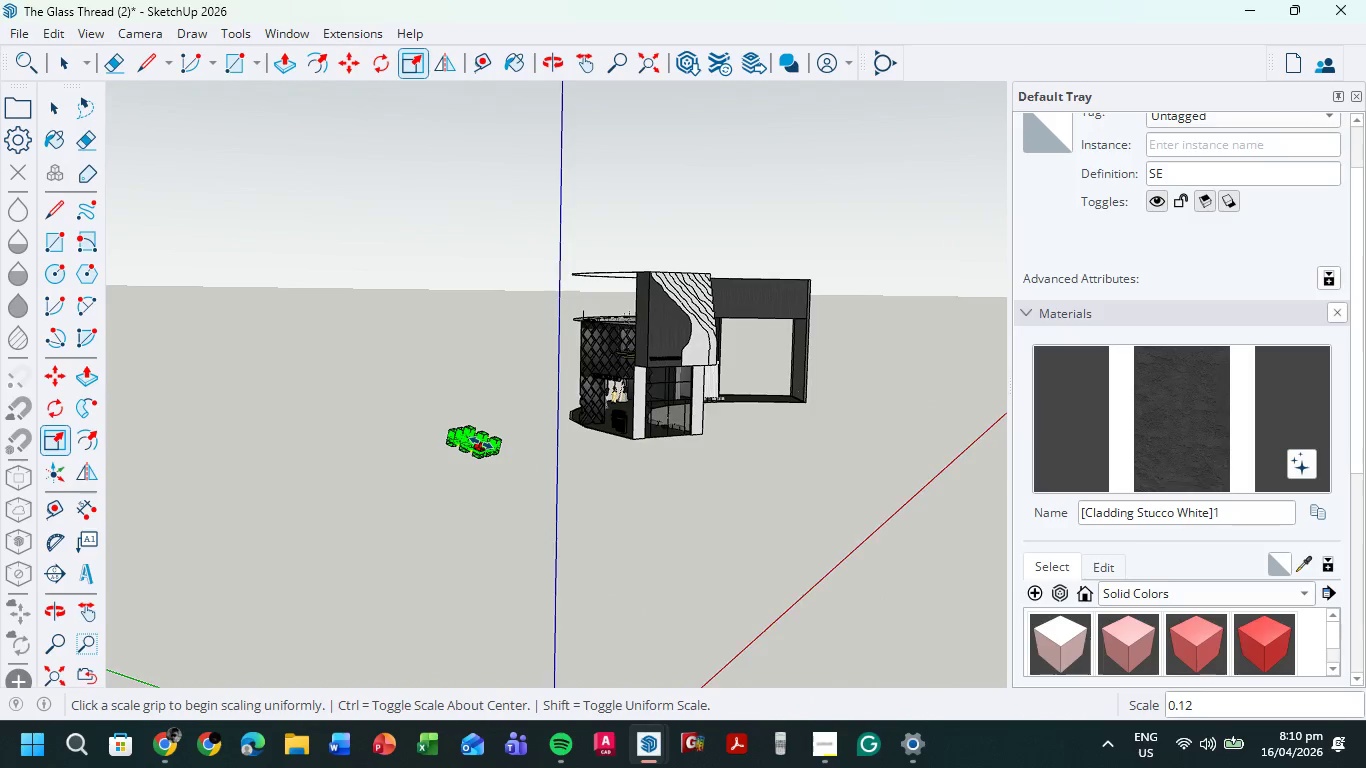 
scroll: coordinate [478, 432], scroll_direction: up, amount: 17.0
 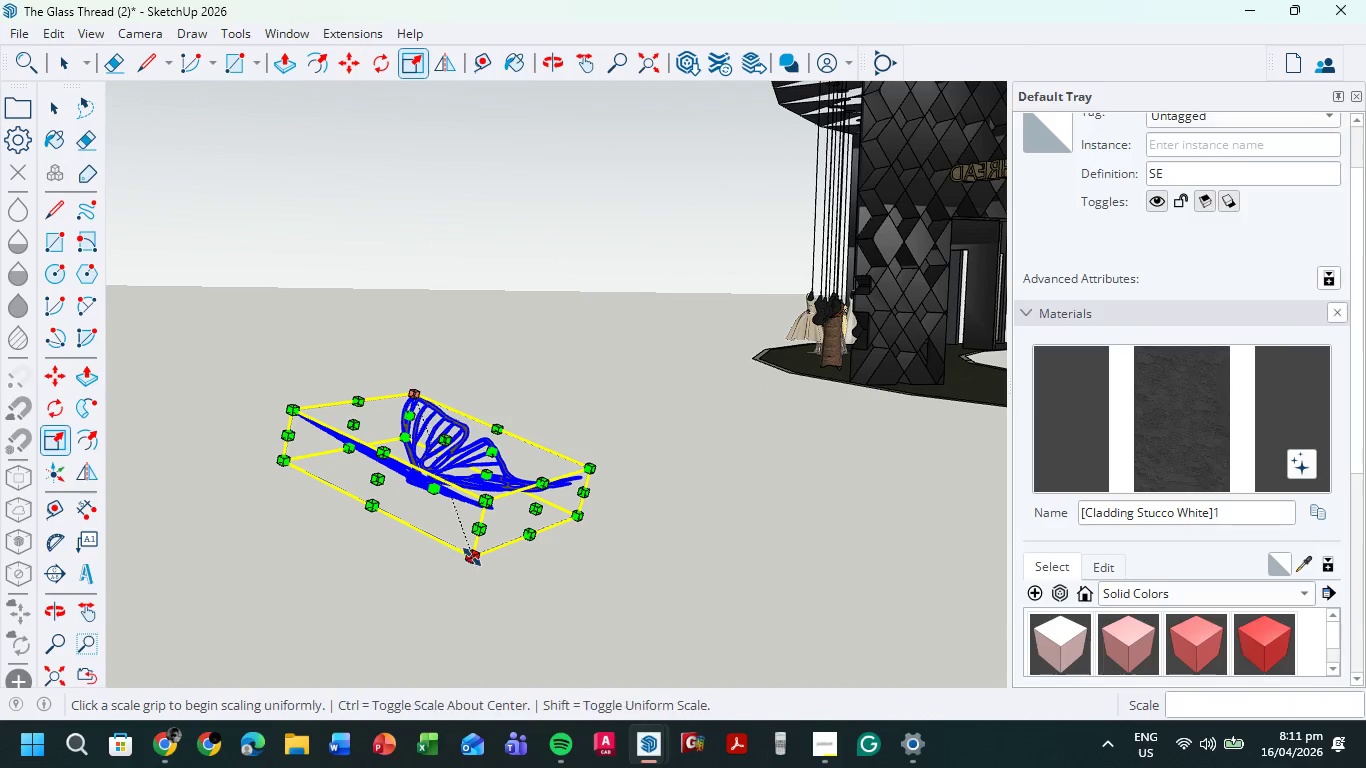 
left_click_drag(start_coordinate=[472, 556], to_coordinate=[432, 437])
 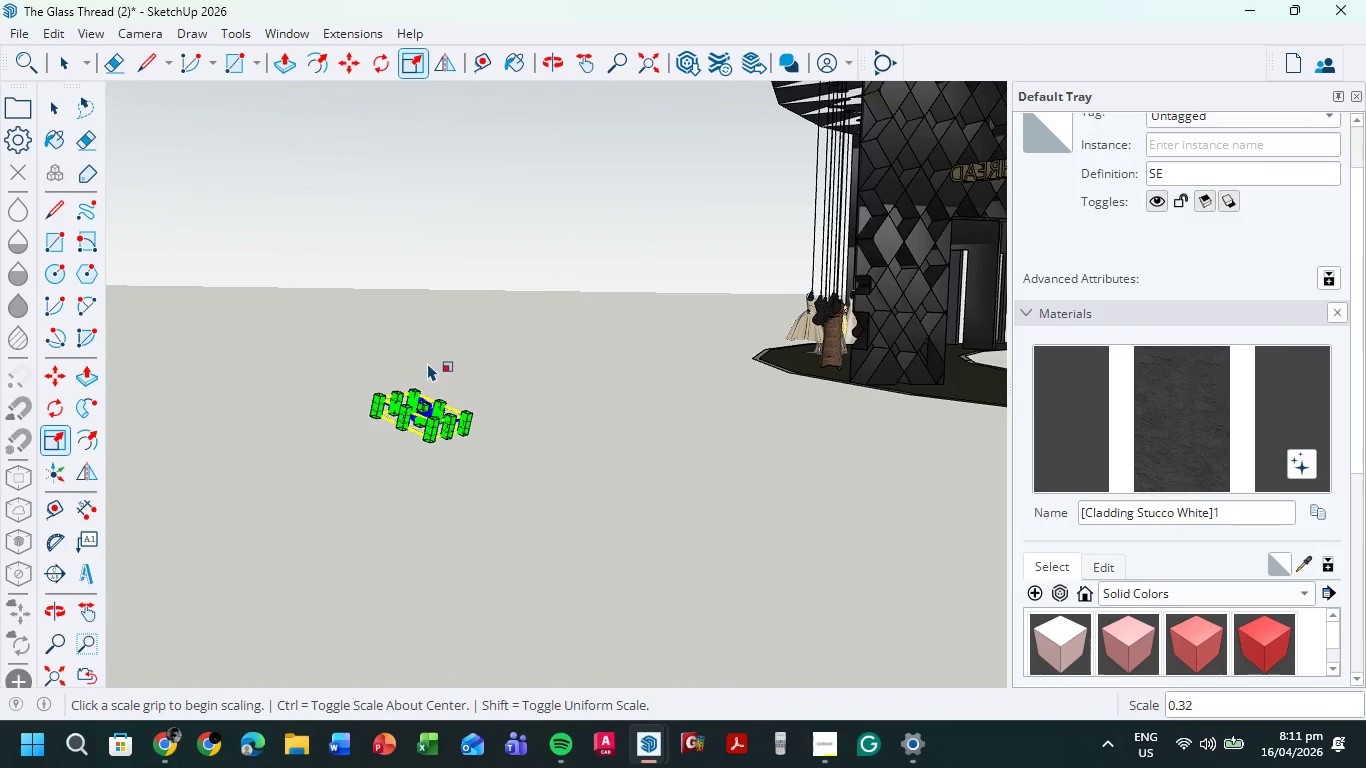 
scroll: coordinate [415, 464], scroll_direction: down, amount: 4.0
 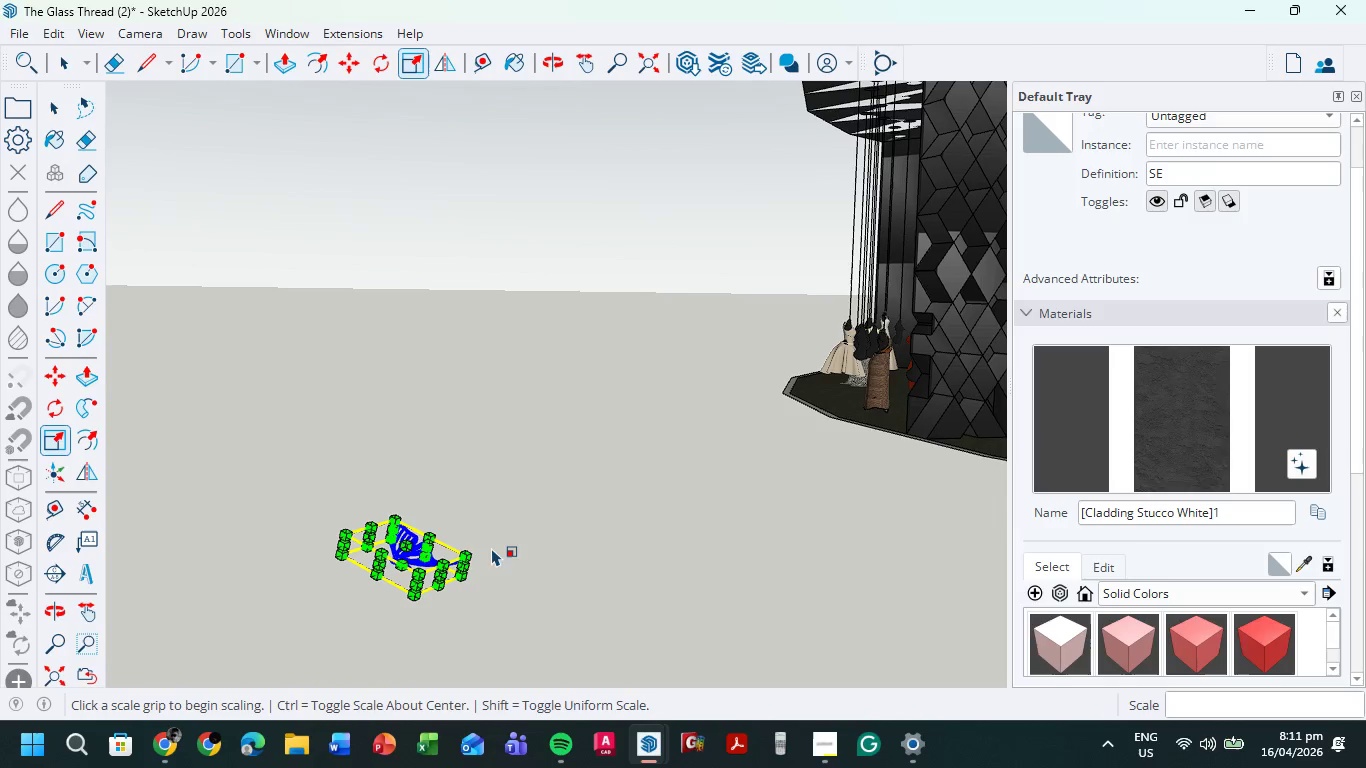 
left_click([505, 545])
 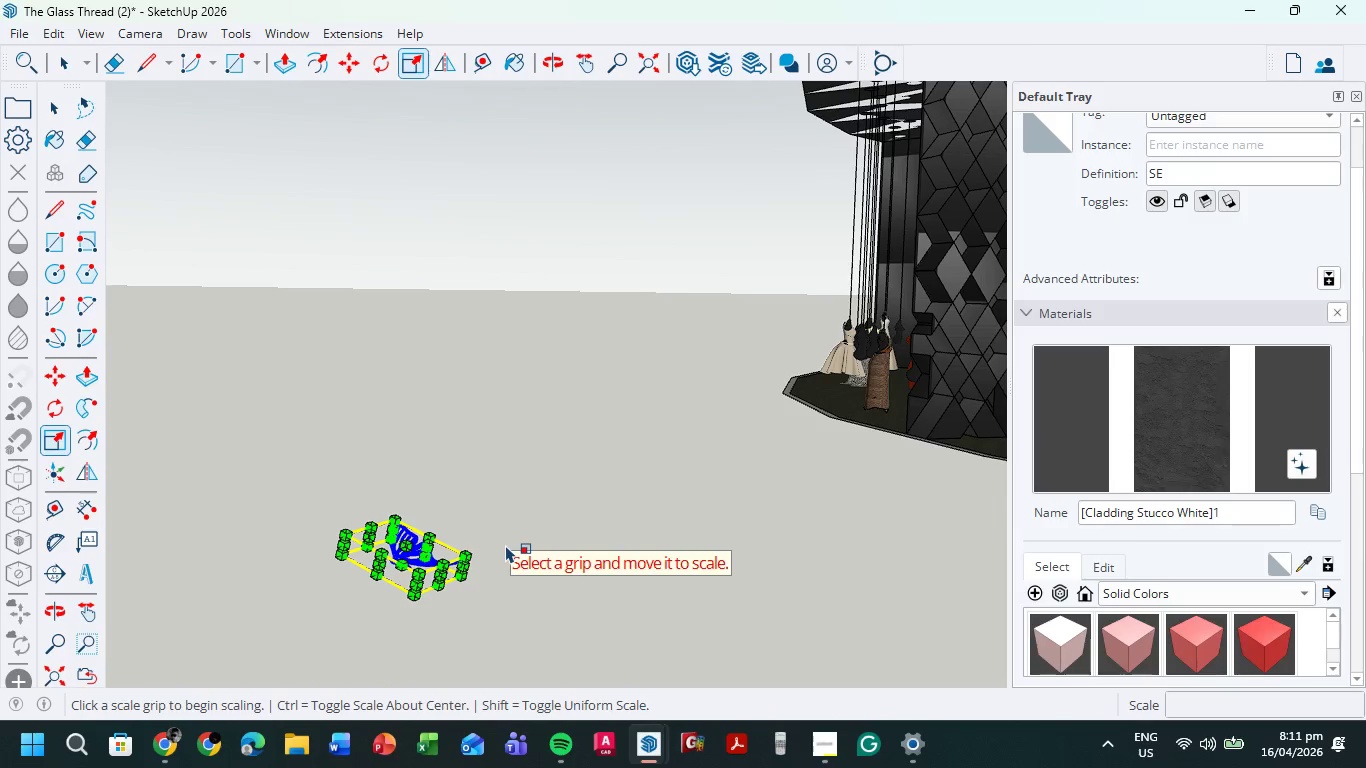 
key(M)
 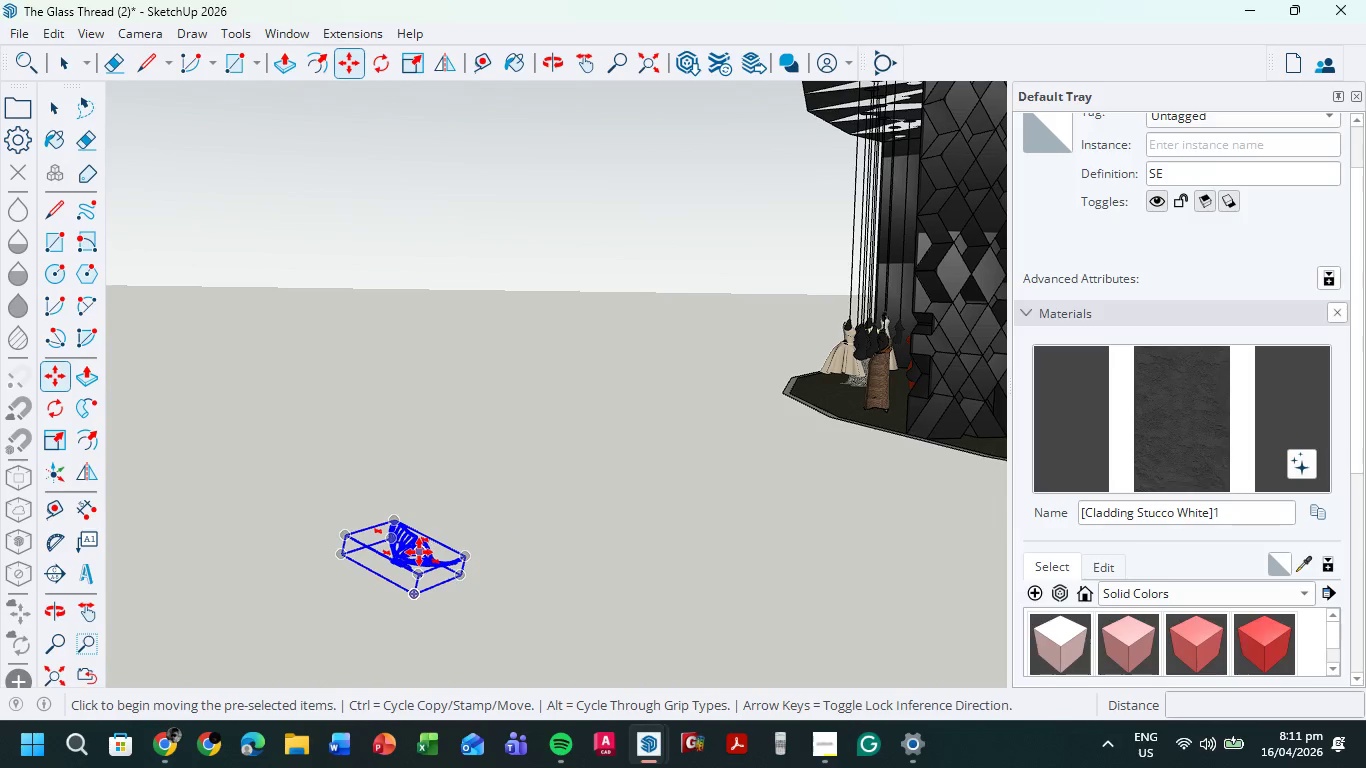 
left_click_drag(start_coordinate=[413, 553], to_coordinate=[569, 447])
 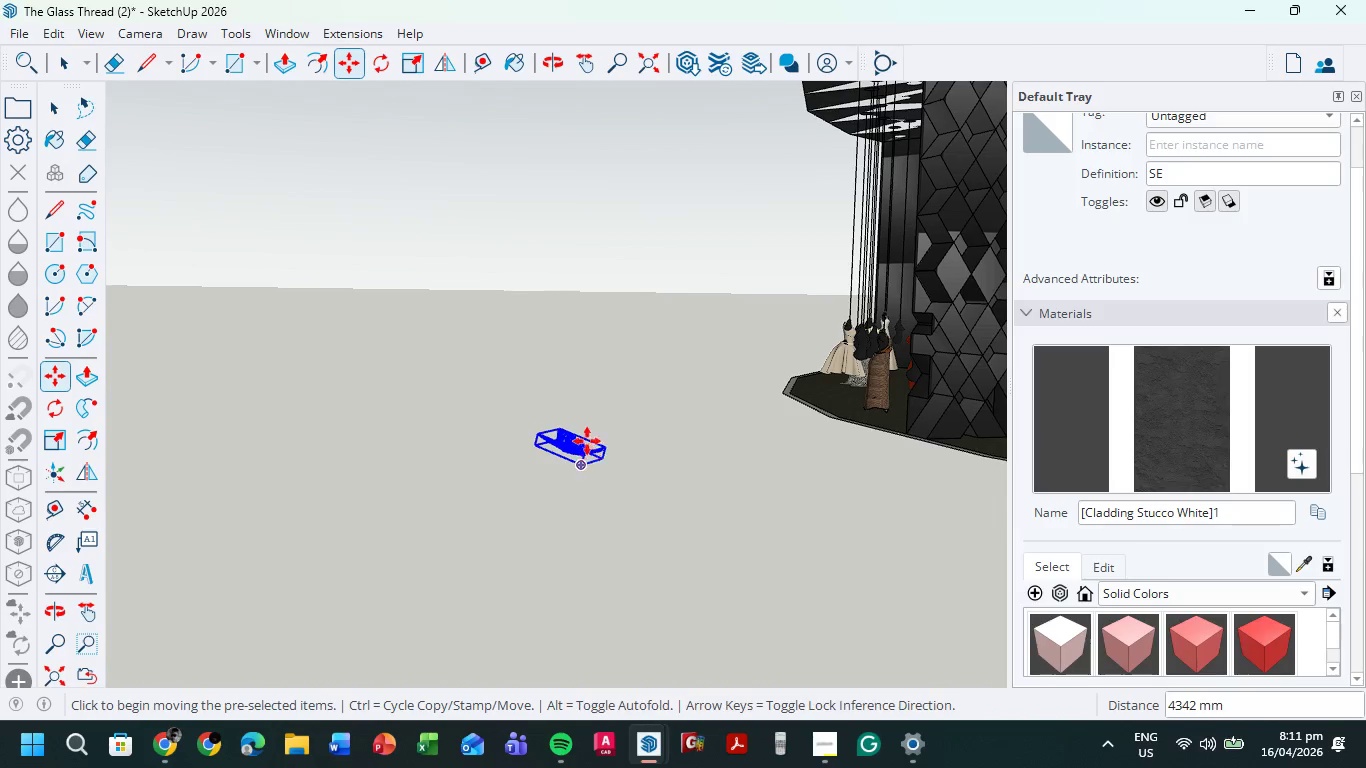 
scroll: coordinate [579, 446], scroll_direction: up, amount: 9.0
 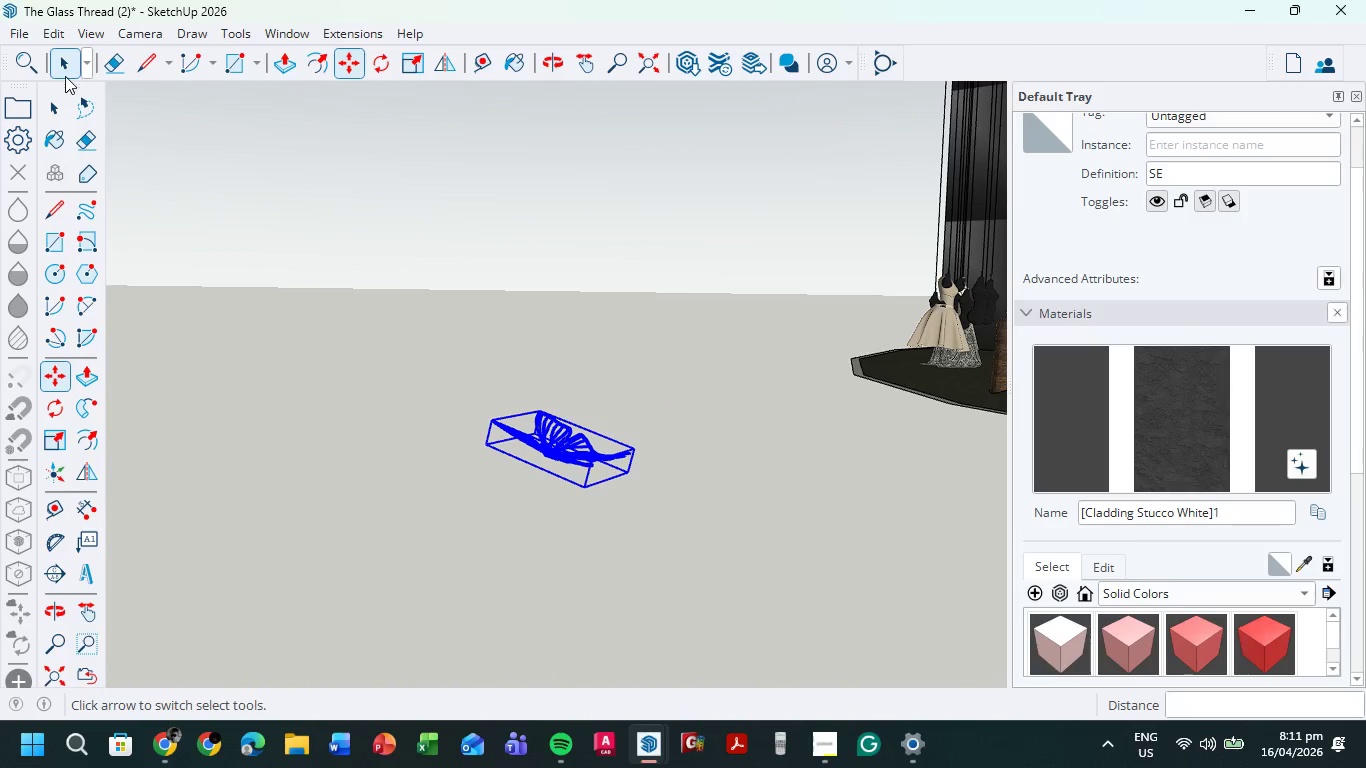 
left_click([61, 62])
 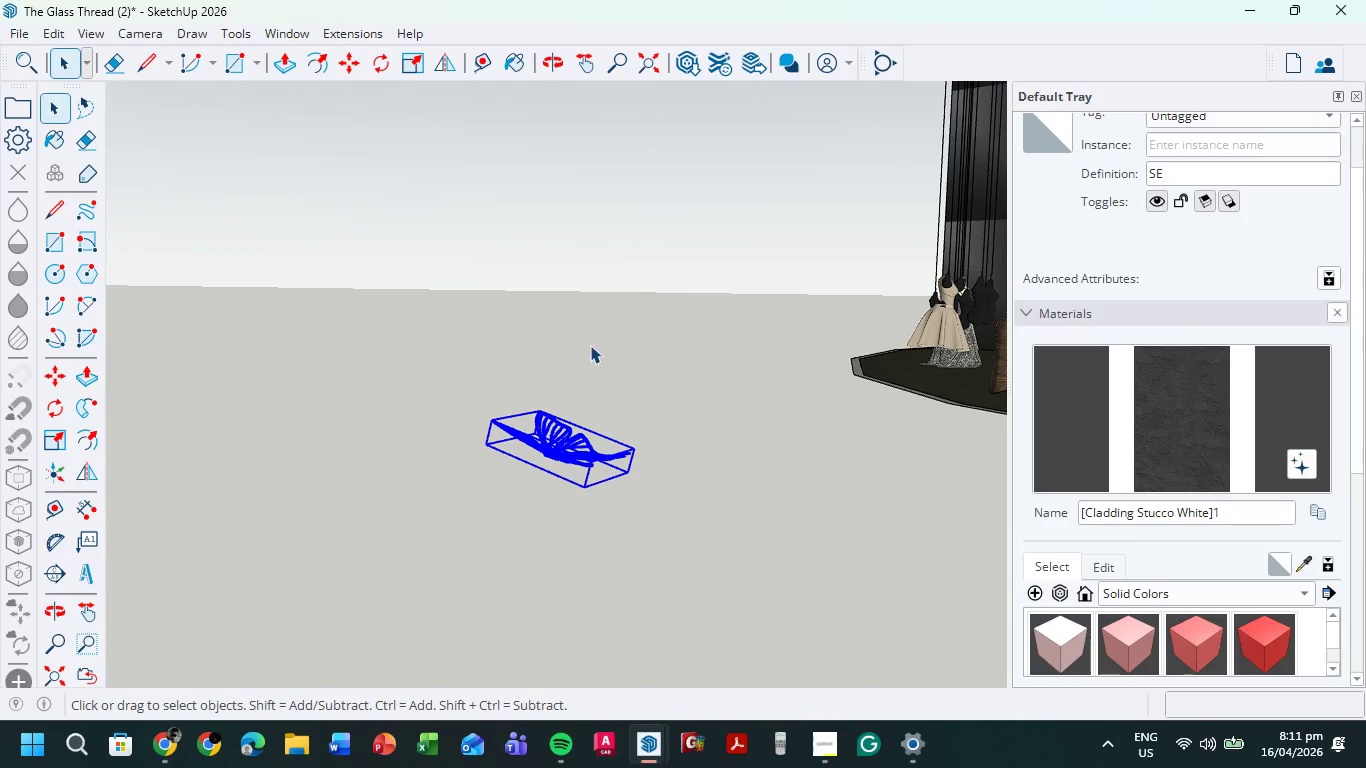 
triple_click([590, 345])
 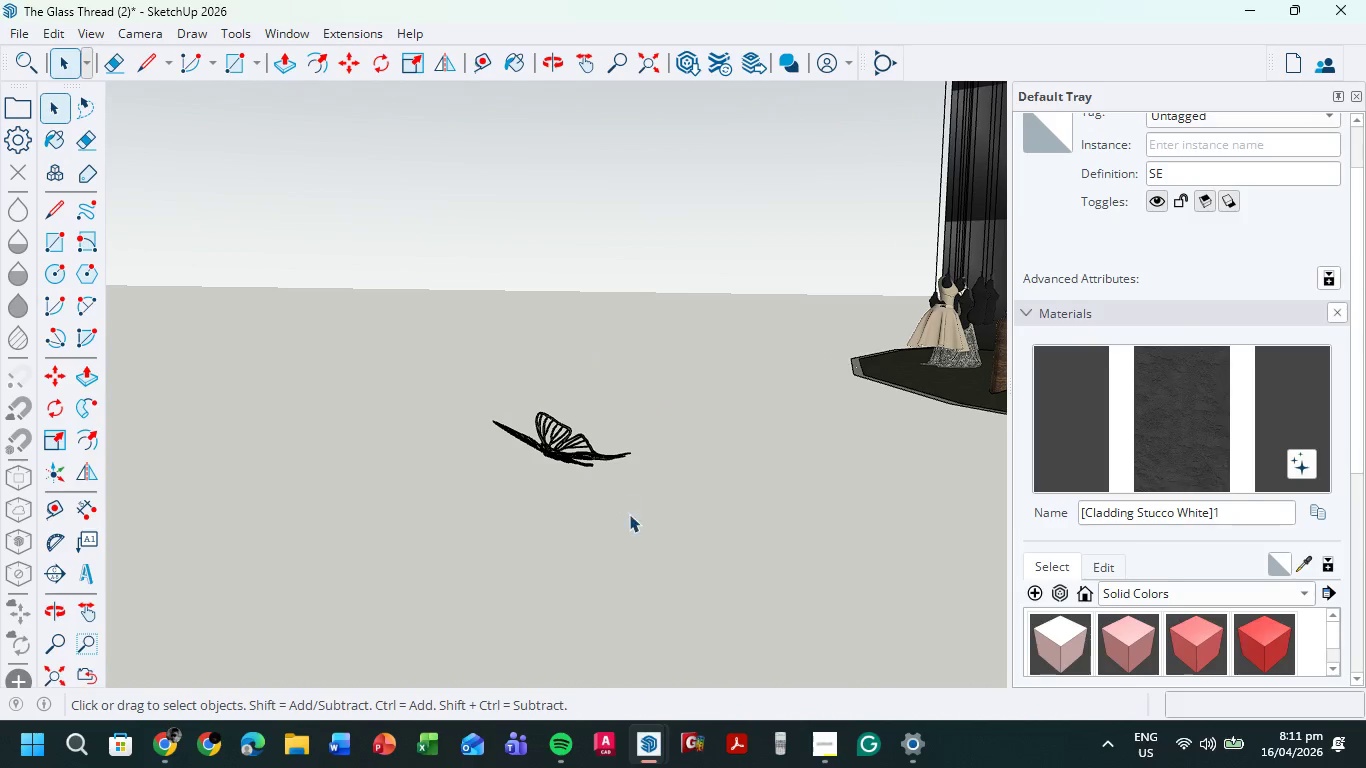 
scroll: coordinate [629, 515], scroll_direction: up, amount: 1.0
 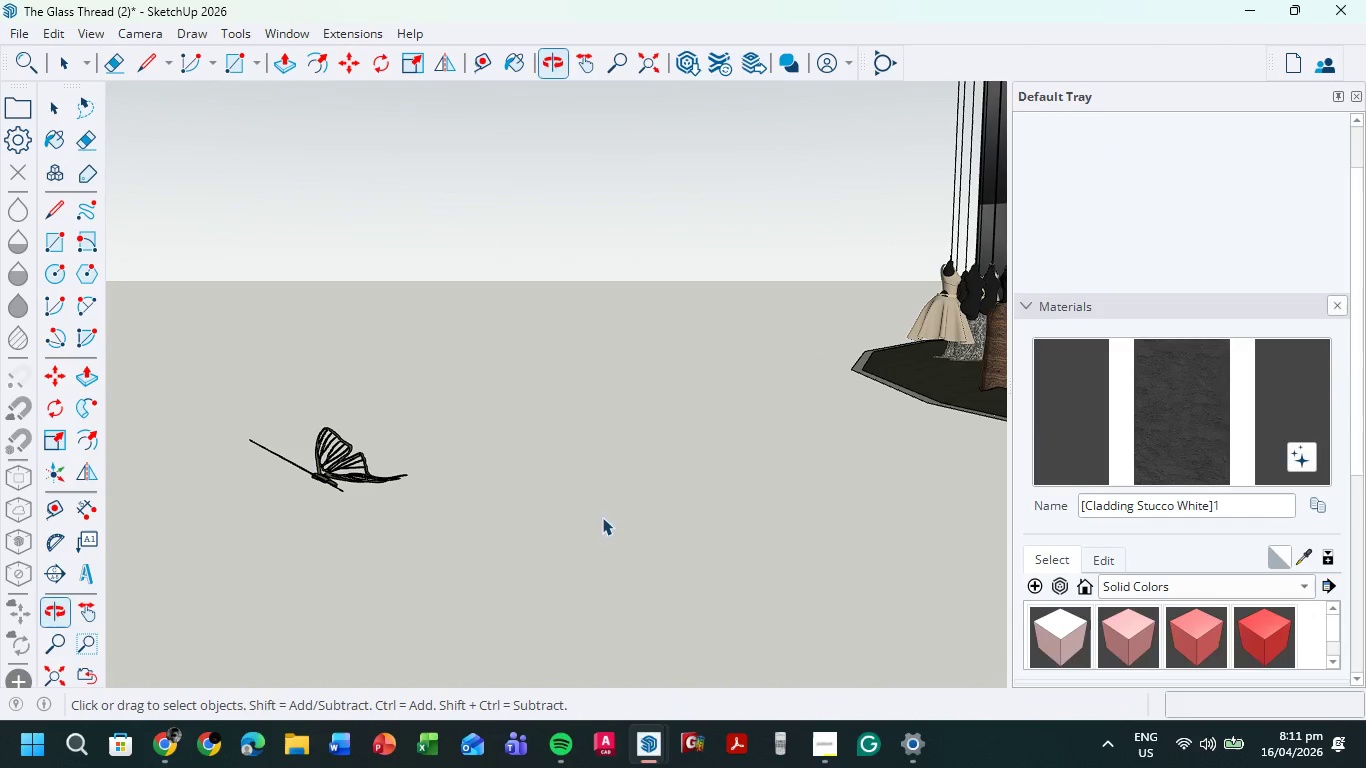 
scroll: coordinate [584, 474], scroll_direction: down, amount: 2.0
 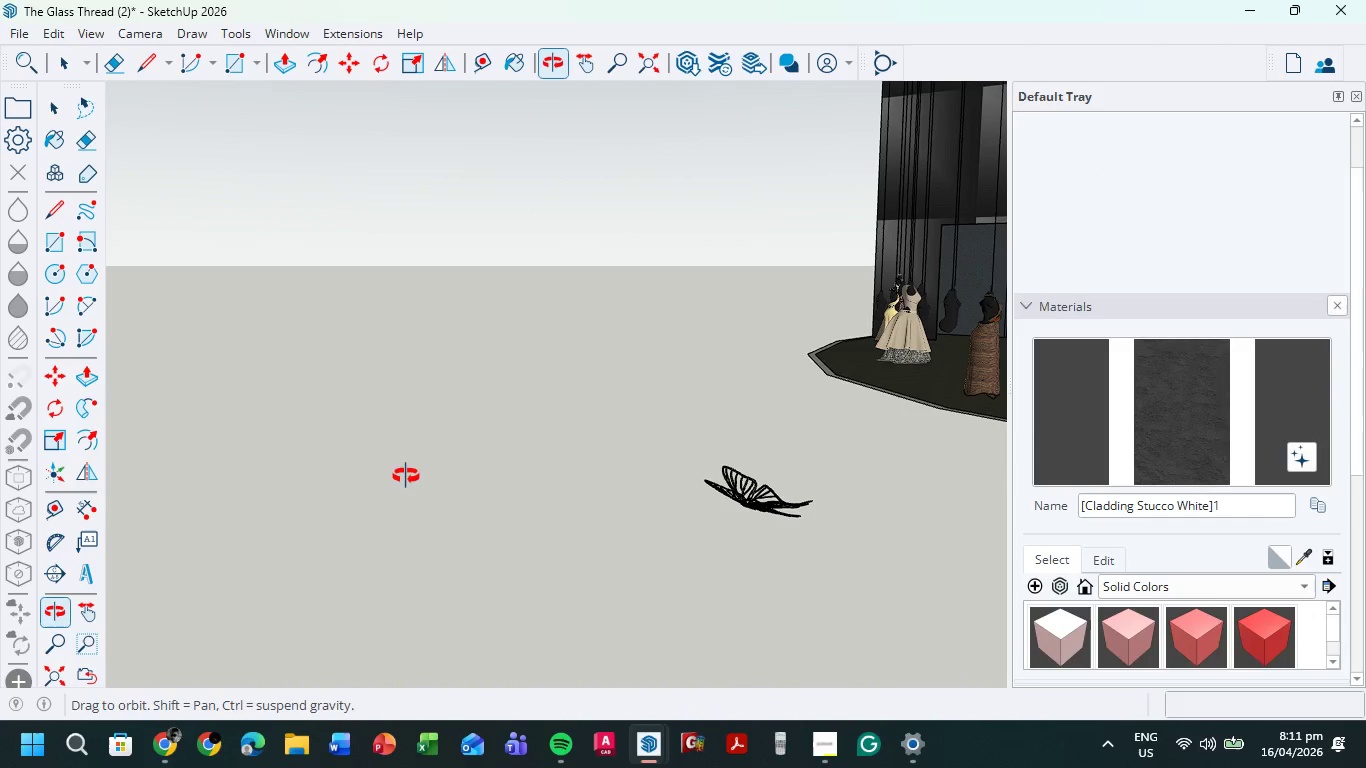 
scroll: coordinate [734, 466], scroll_direction: up, amount: 7.0
 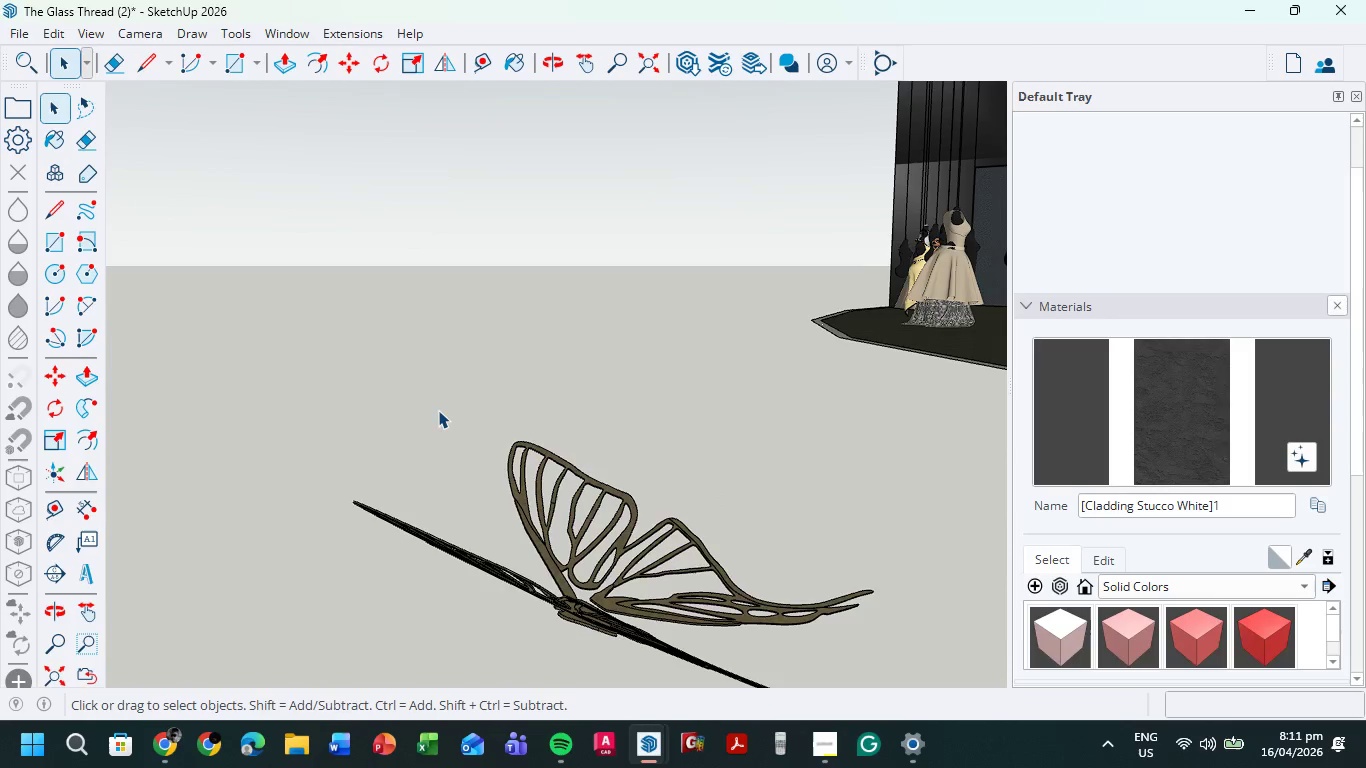 
left_click_drag(start_coordinate=[343, 371], to_coordinate=[604, 520])
 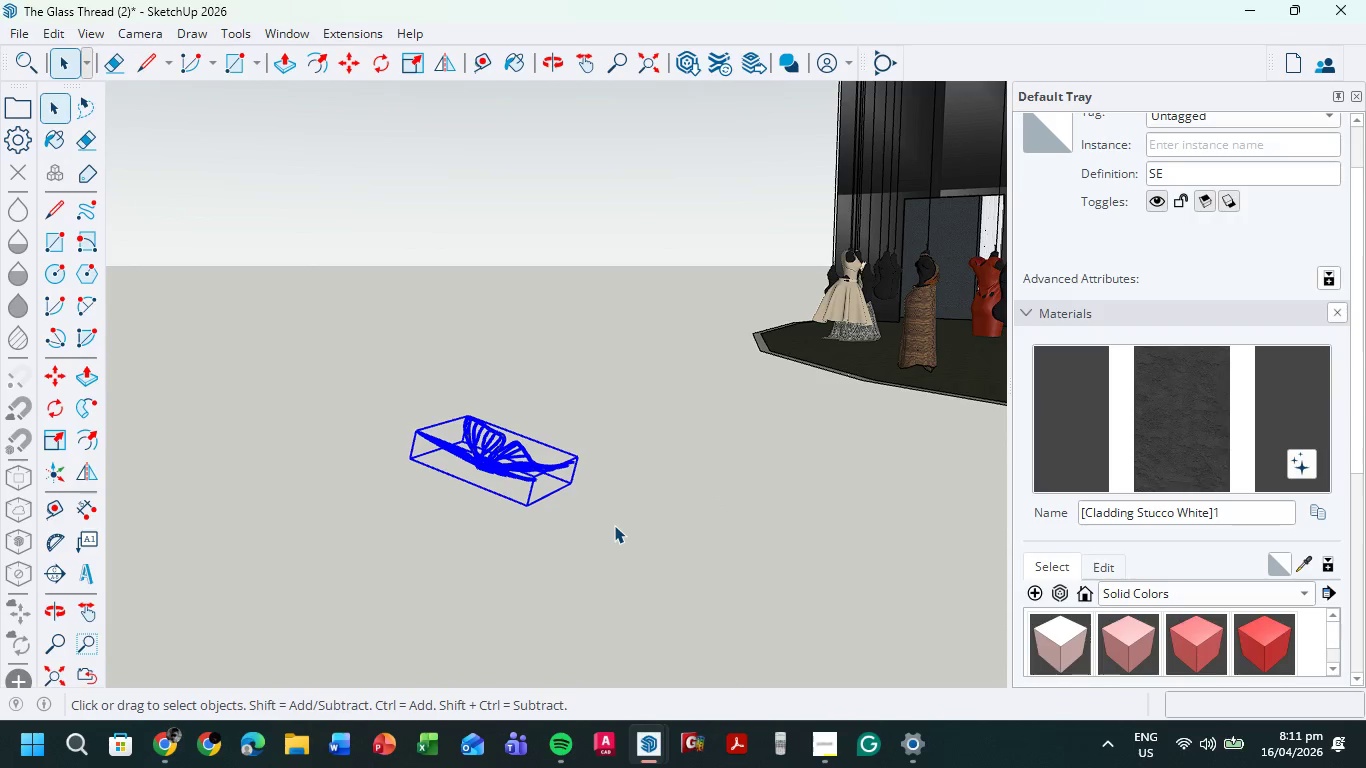 
scroll: coordinate [442, 405], scroll_direction: down, amount: 4.0
 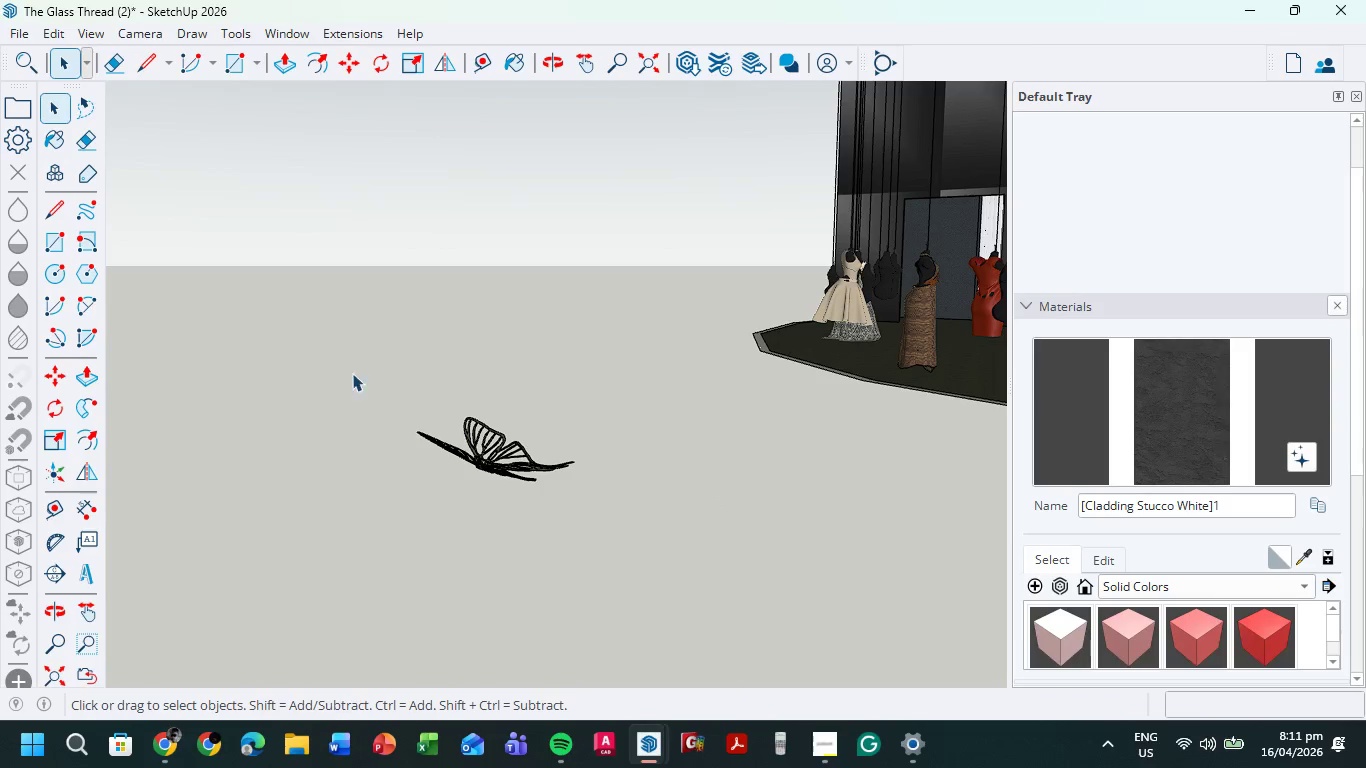 
key(Delete)
 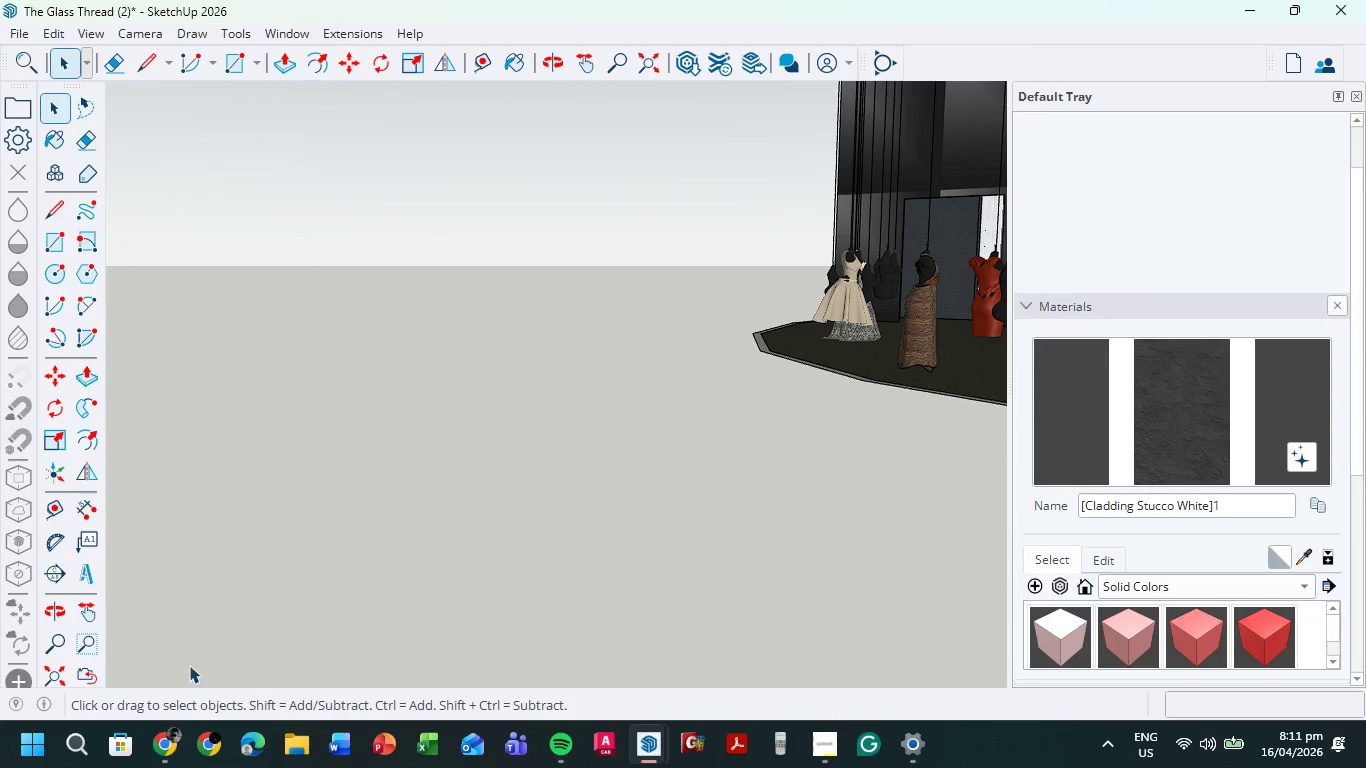 
left_click([166, 755])
 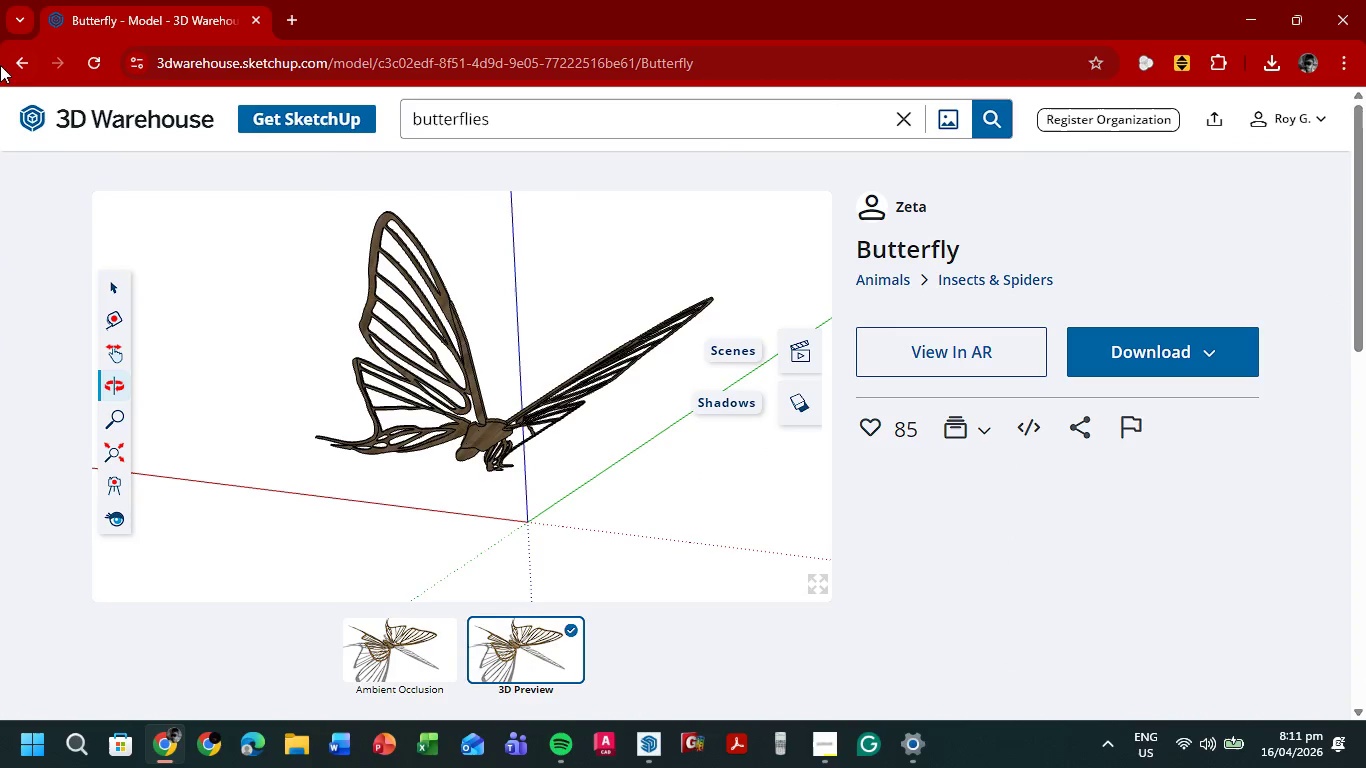 
left_click([21, 74])
 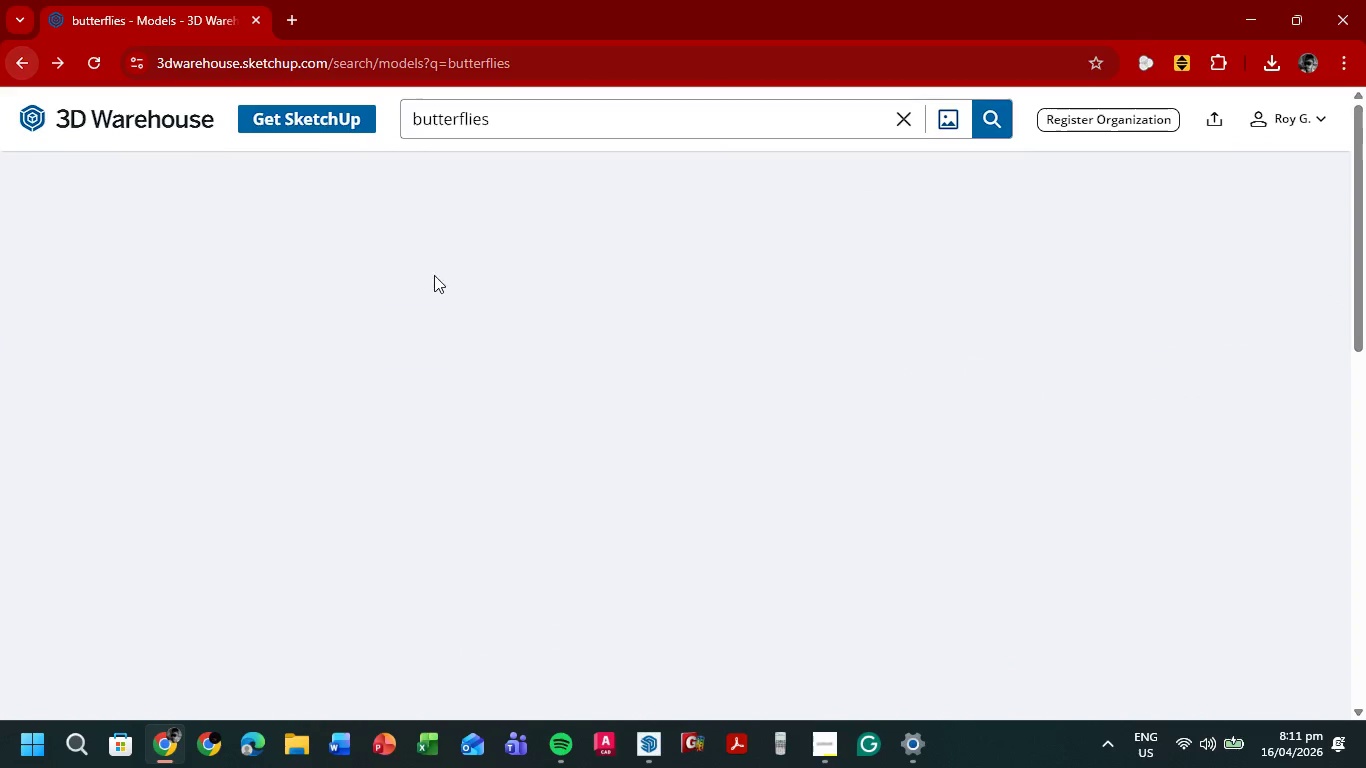 
mouse_move([796, 407])
 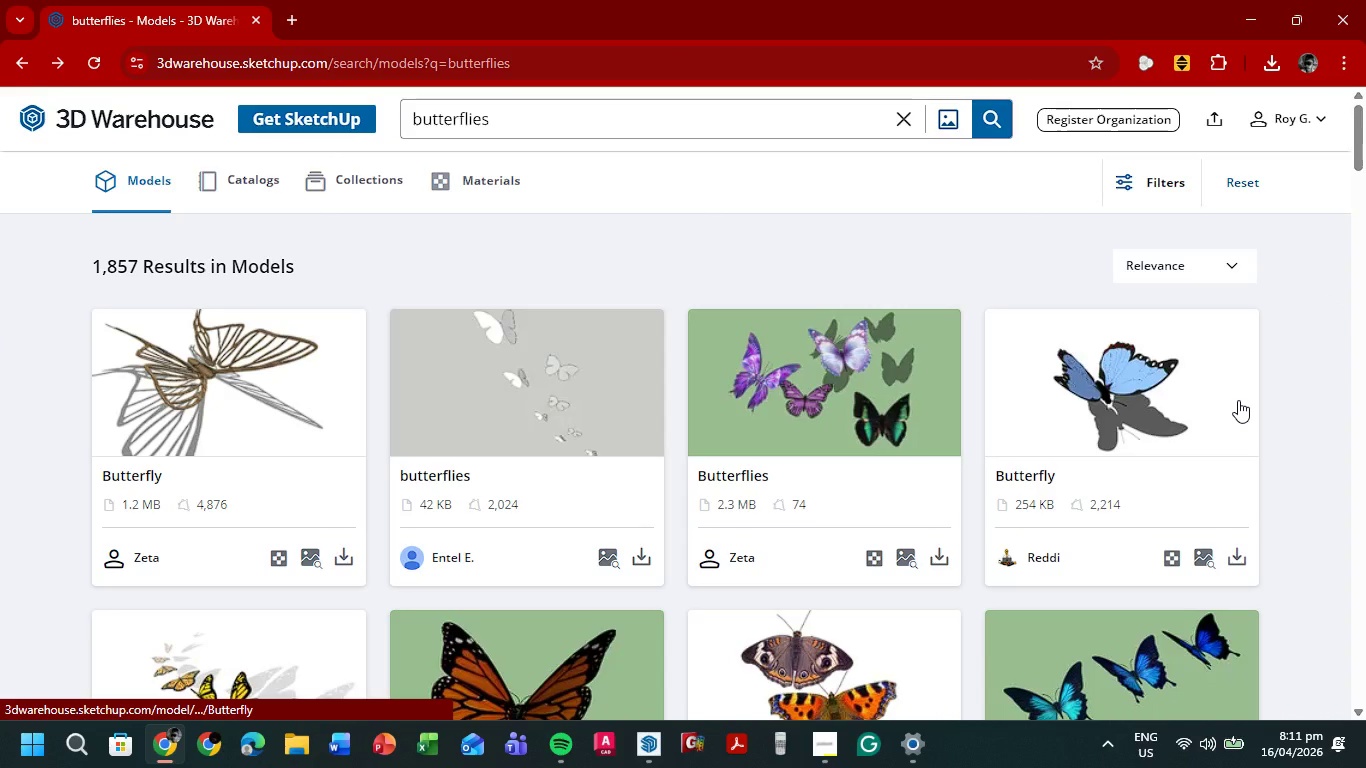 
scroll: coordinate [1238, 402], scroll_direction: down, amount: 12.0
 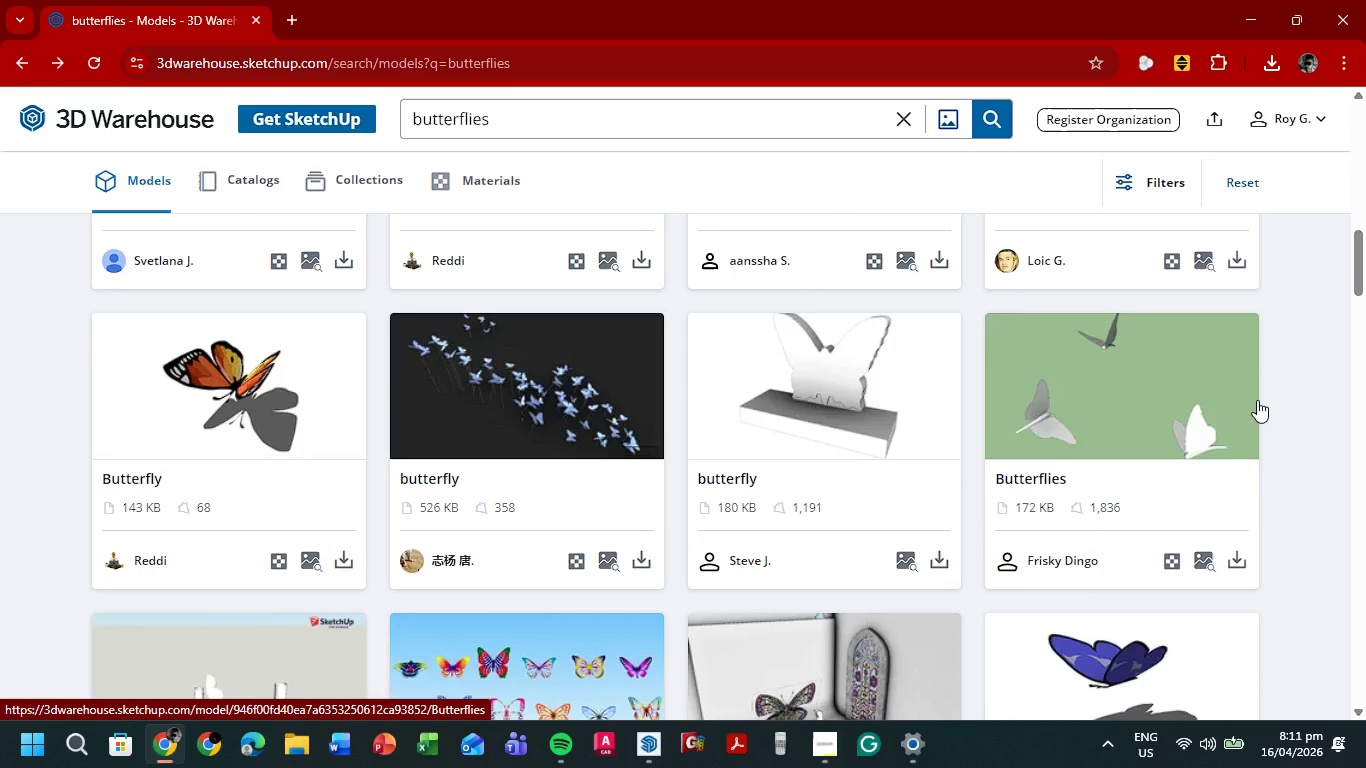 
left_click([582, 402])
 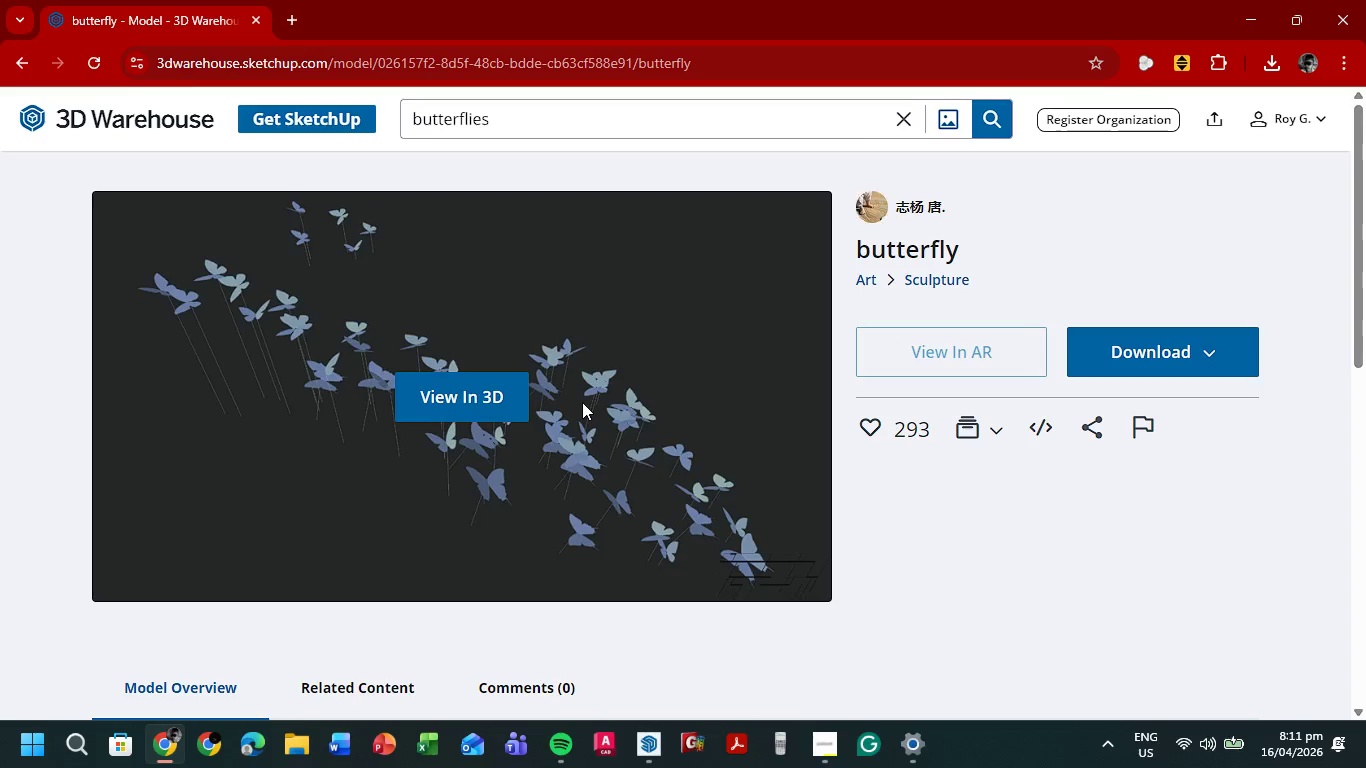 
left_click([475, 399])
 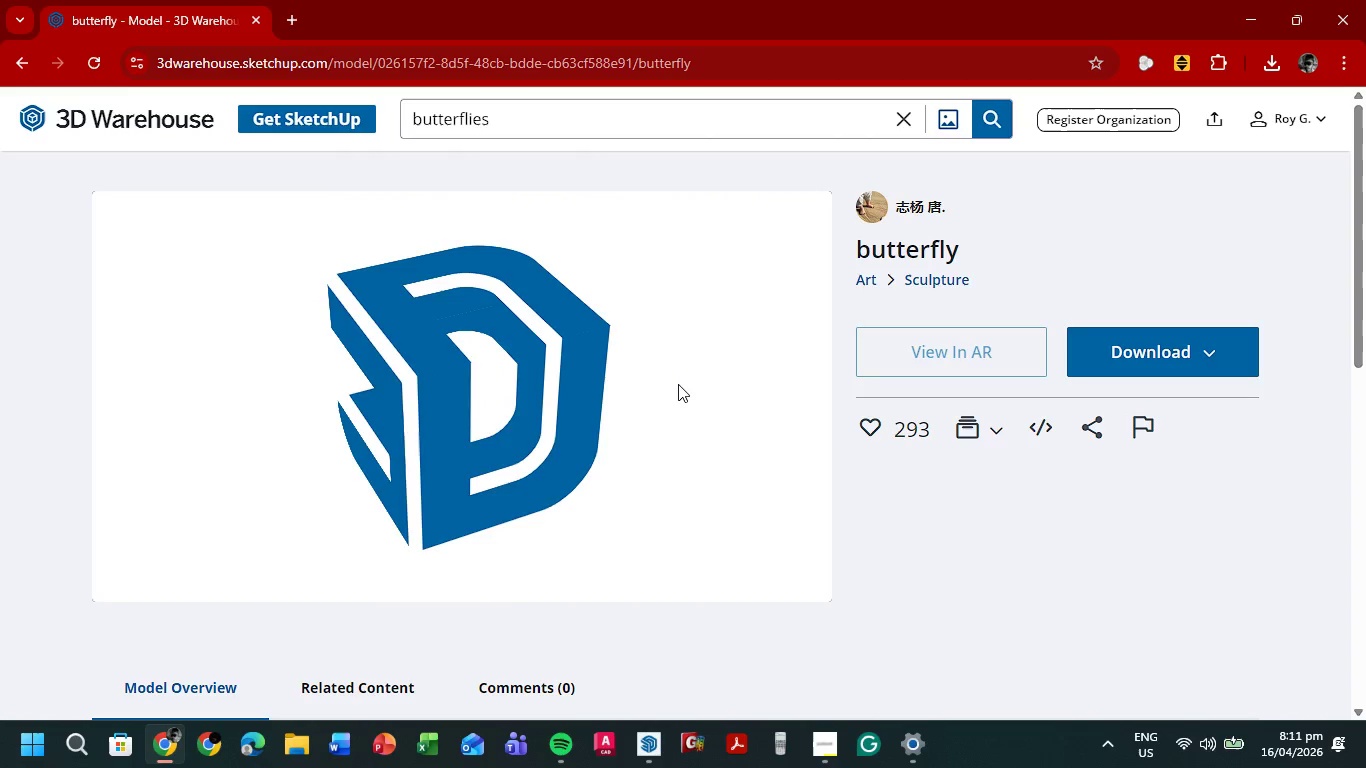 
wait(13.38)
 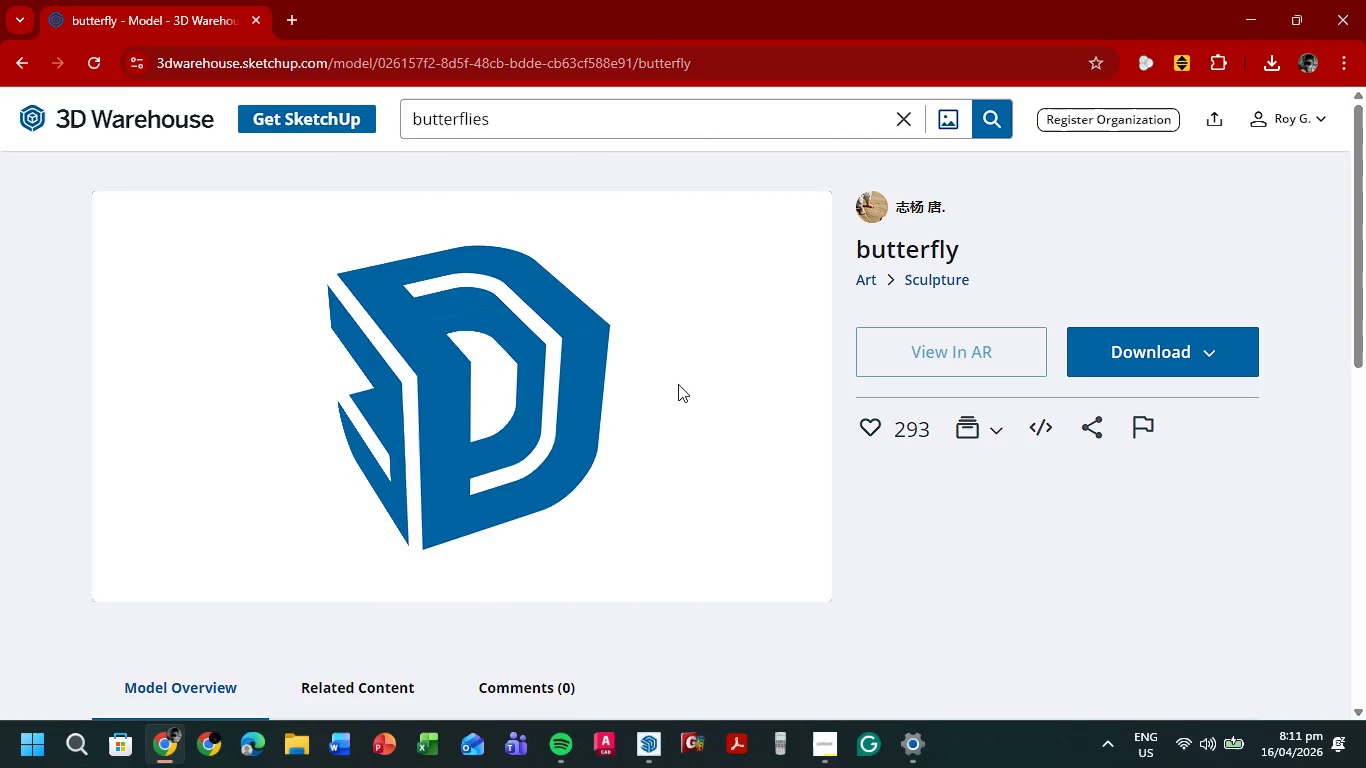 
scroll: coordinate [549, 384], scroll_direction: down, amount: 1.0
 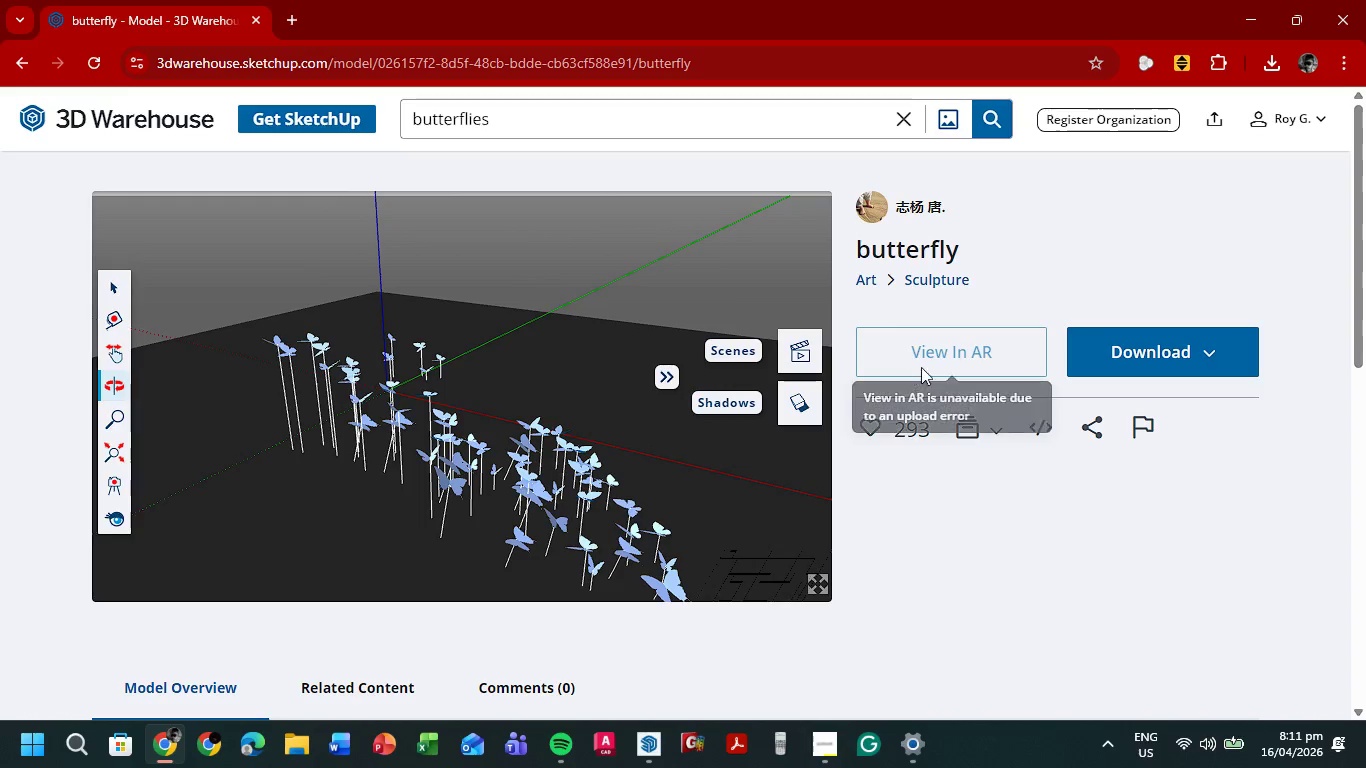 
left_click([1152, 353])
 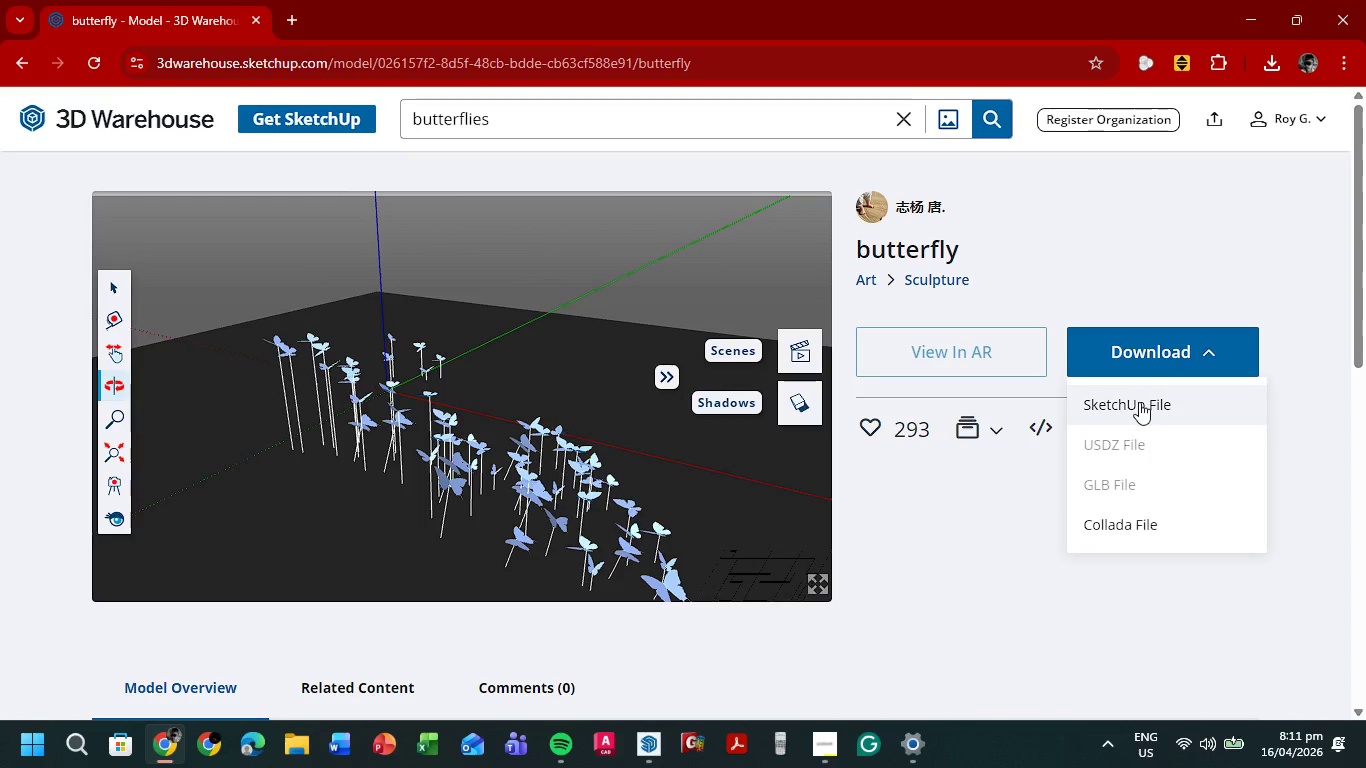 
left_click([1139, 402])
 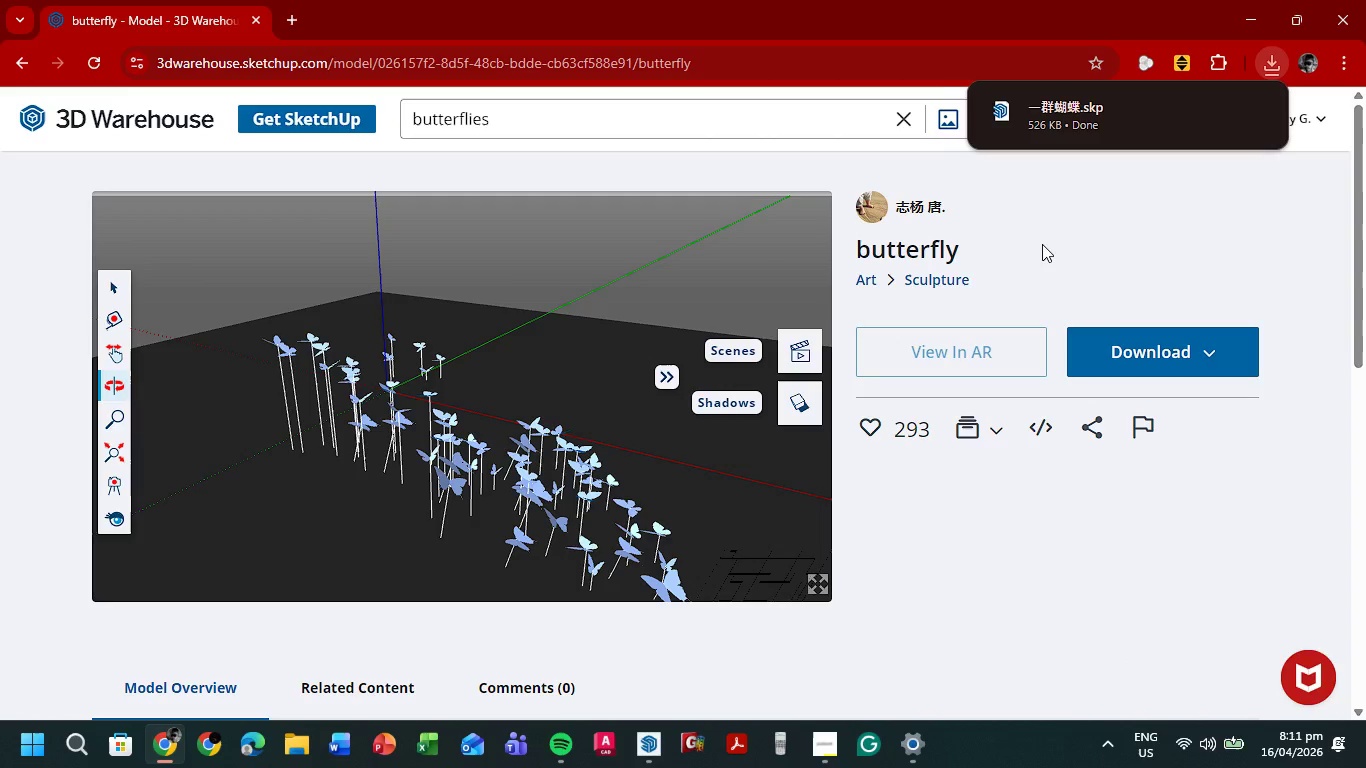 
wait(11.95)
 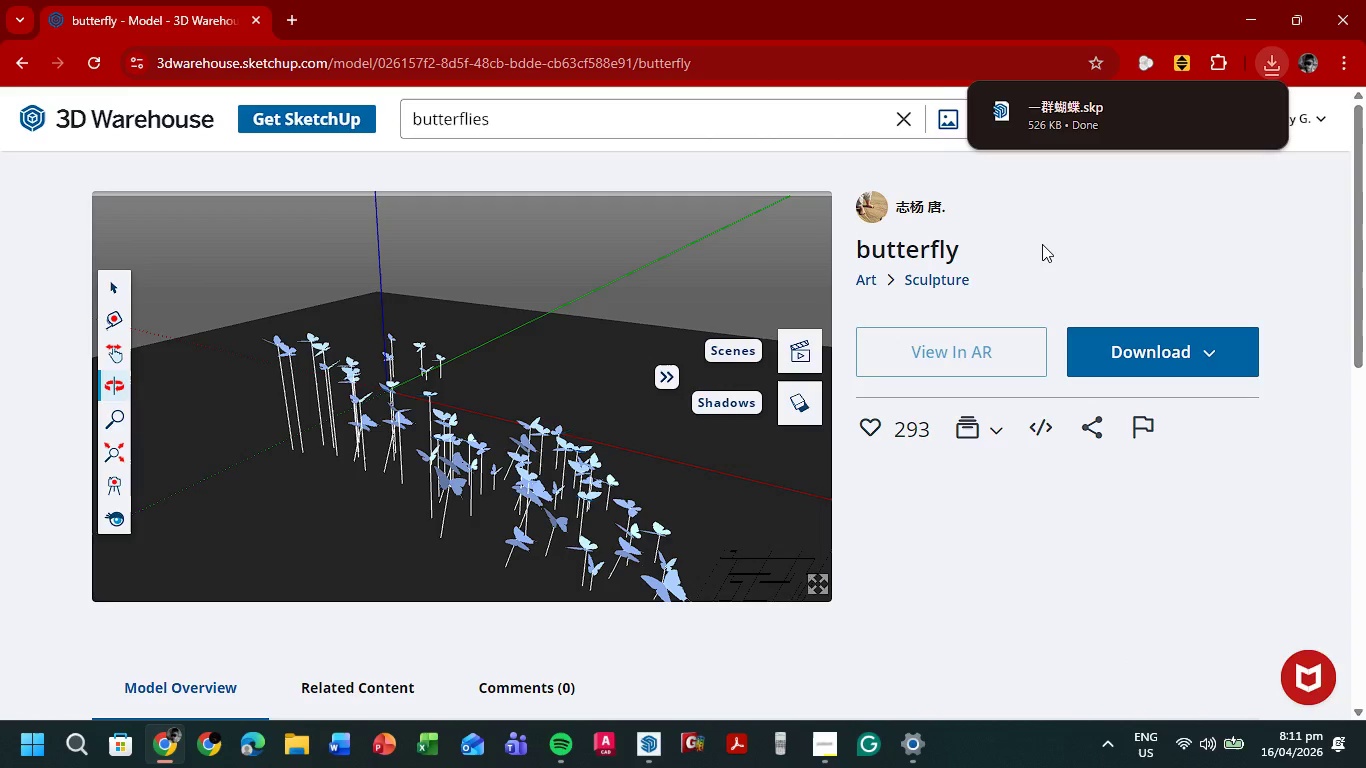 
left_click([1269, 80])
 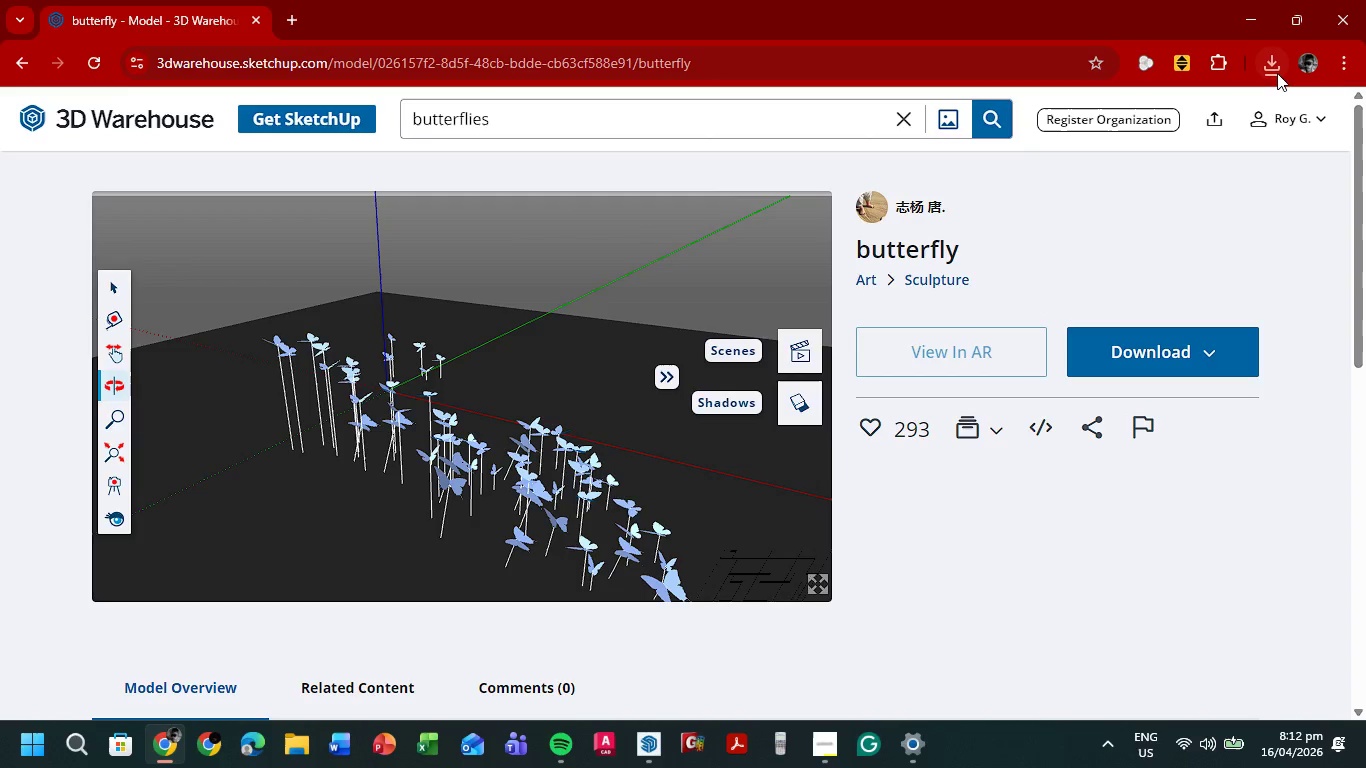 
left_click([1277, 73])
 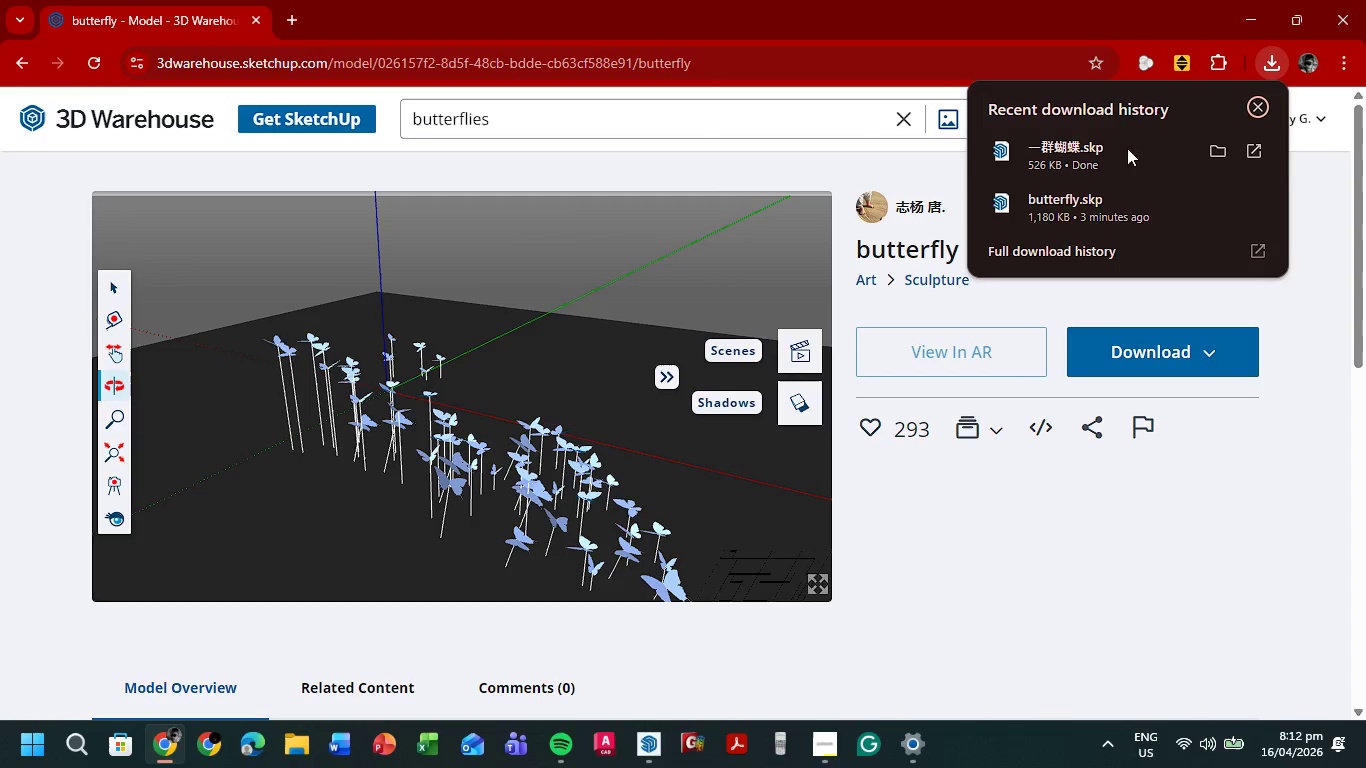 
left_click([1109, 154])
 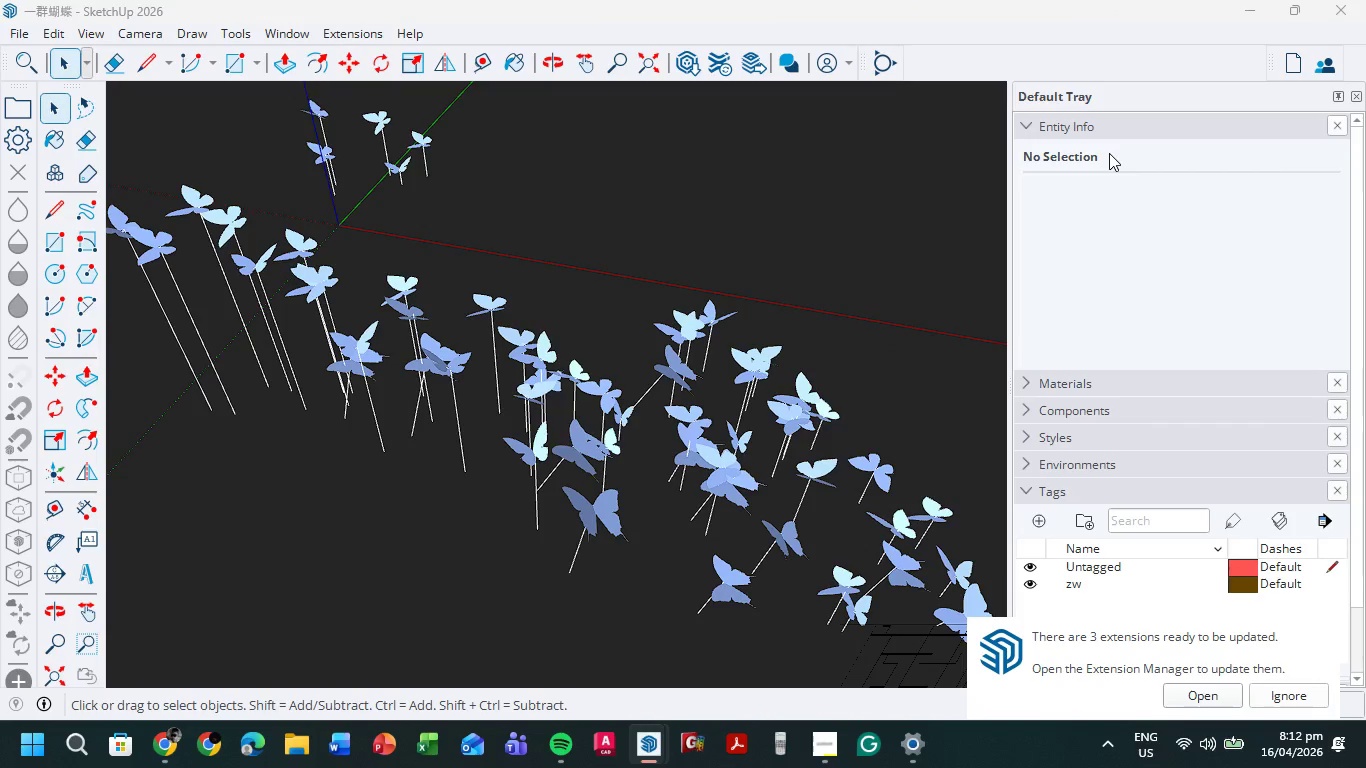 
wait(37.14)
 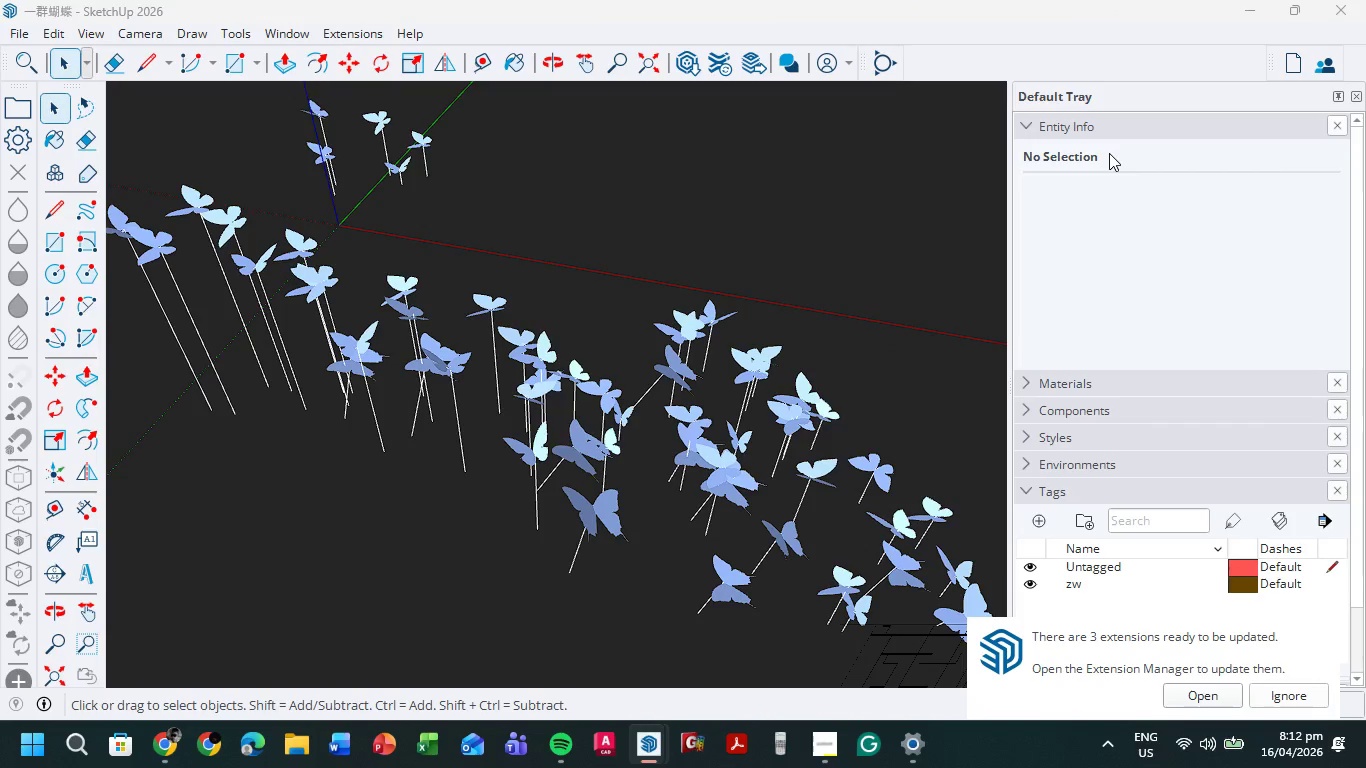 
scroll: coordinate [717, 285], scroll_direction: down, amount: 12.0
 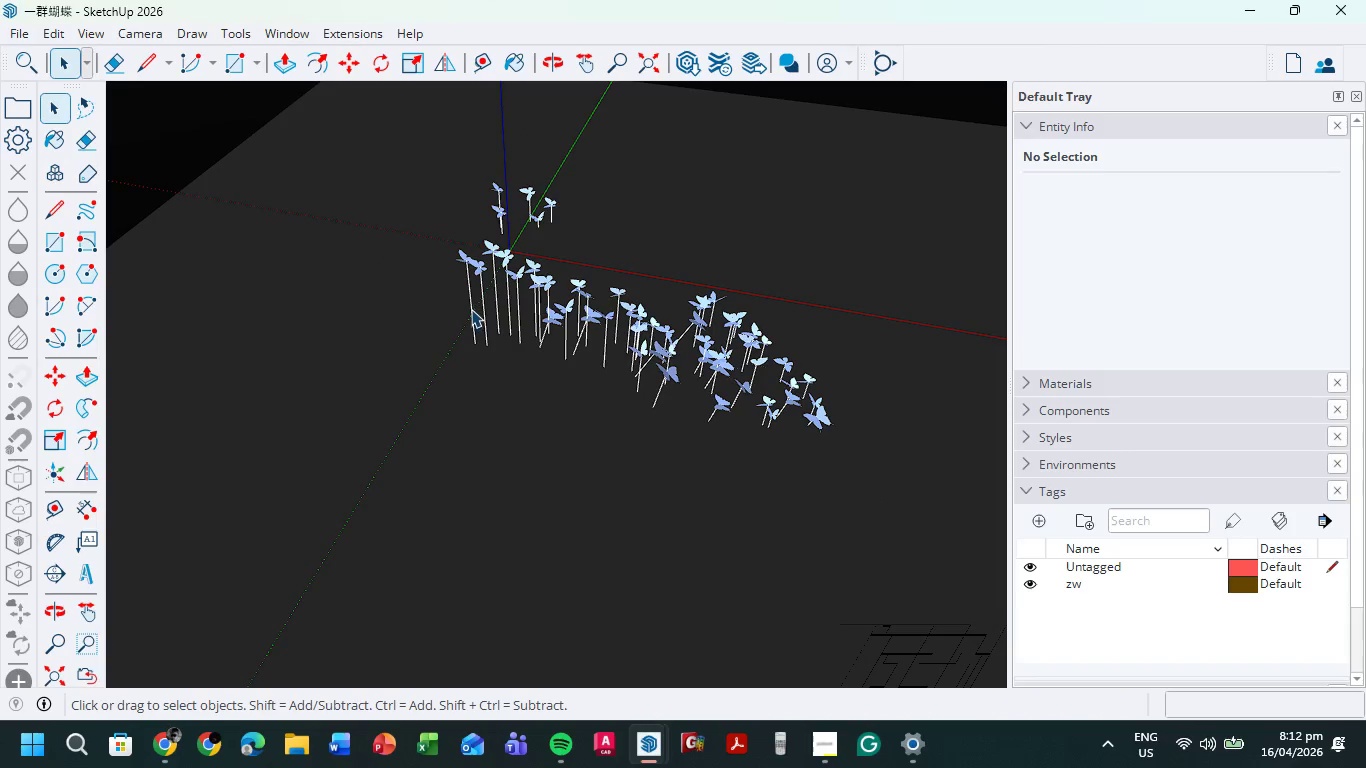 
left_click([470, 308])
 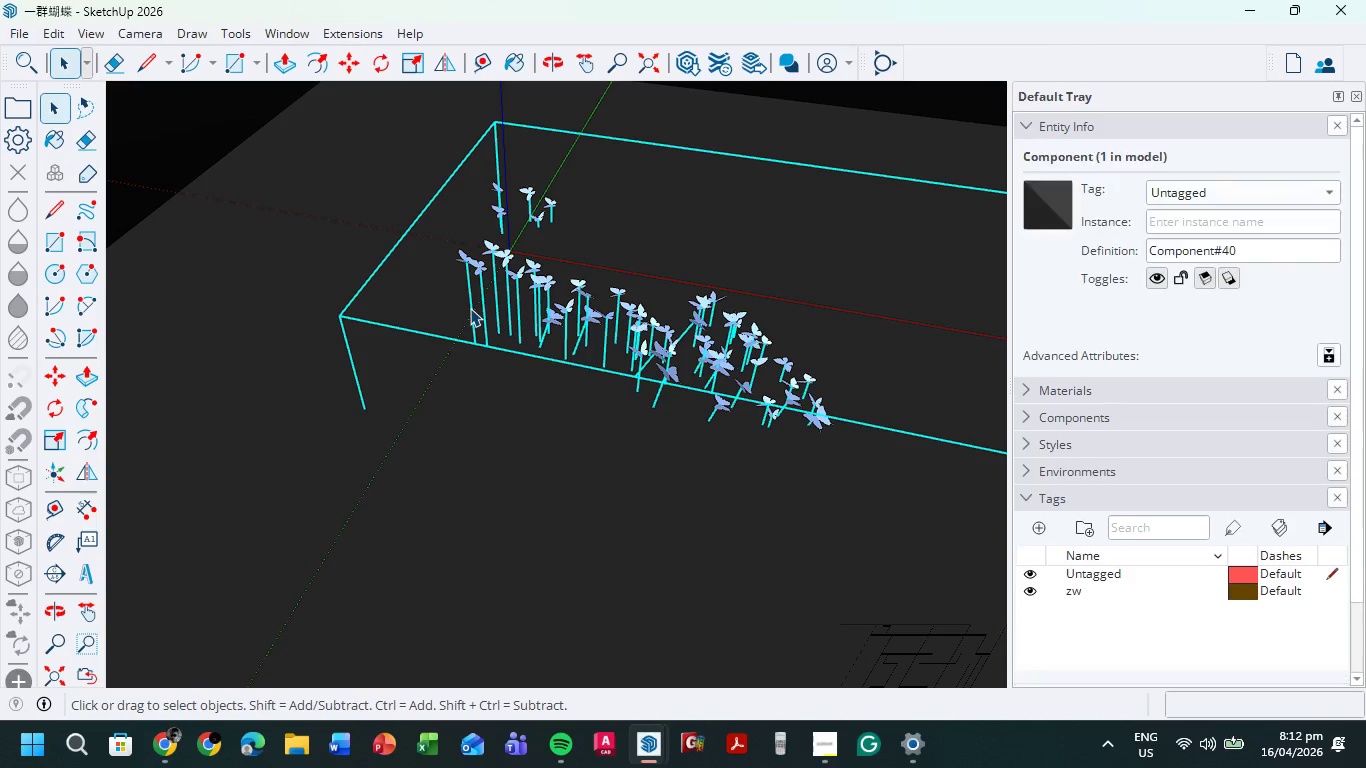 
double_click([470, 308])
 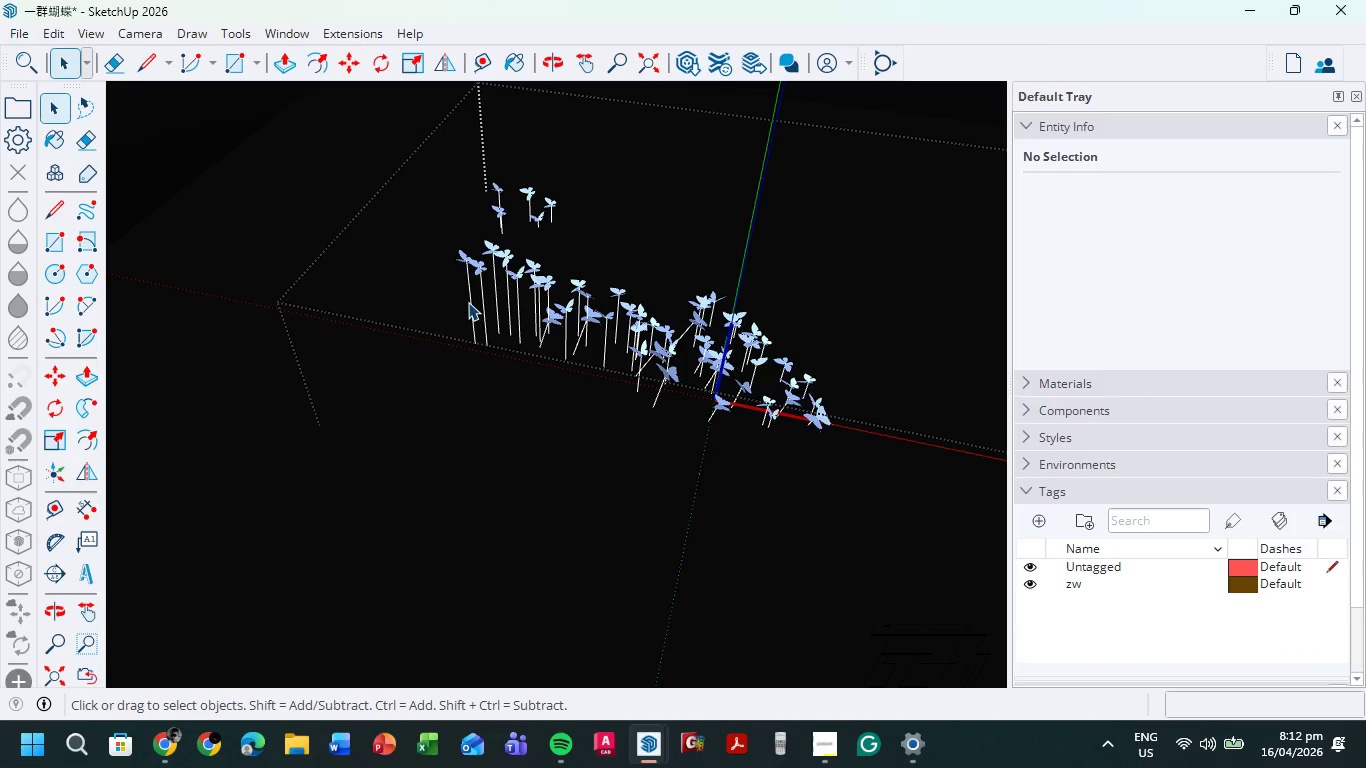 
left_click([468, 302])
 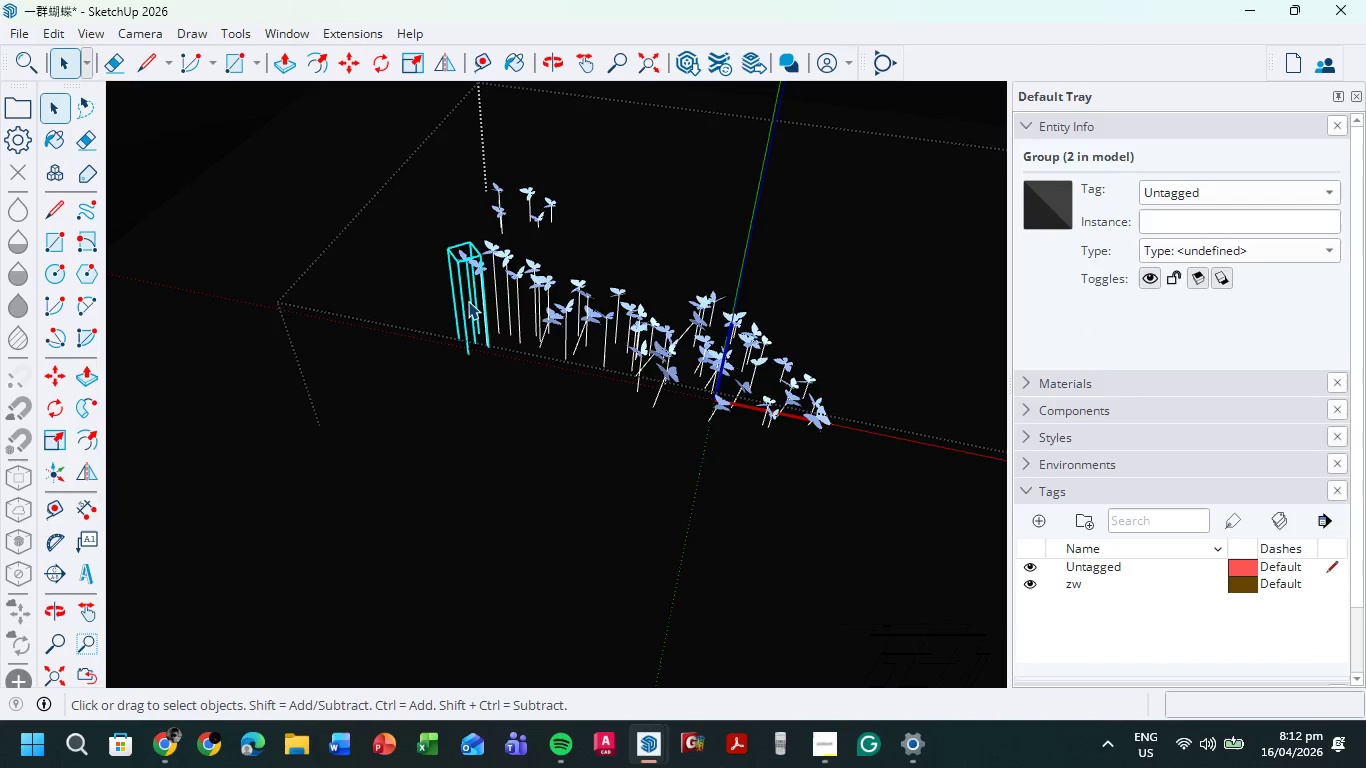 
double_click([468, 301])
 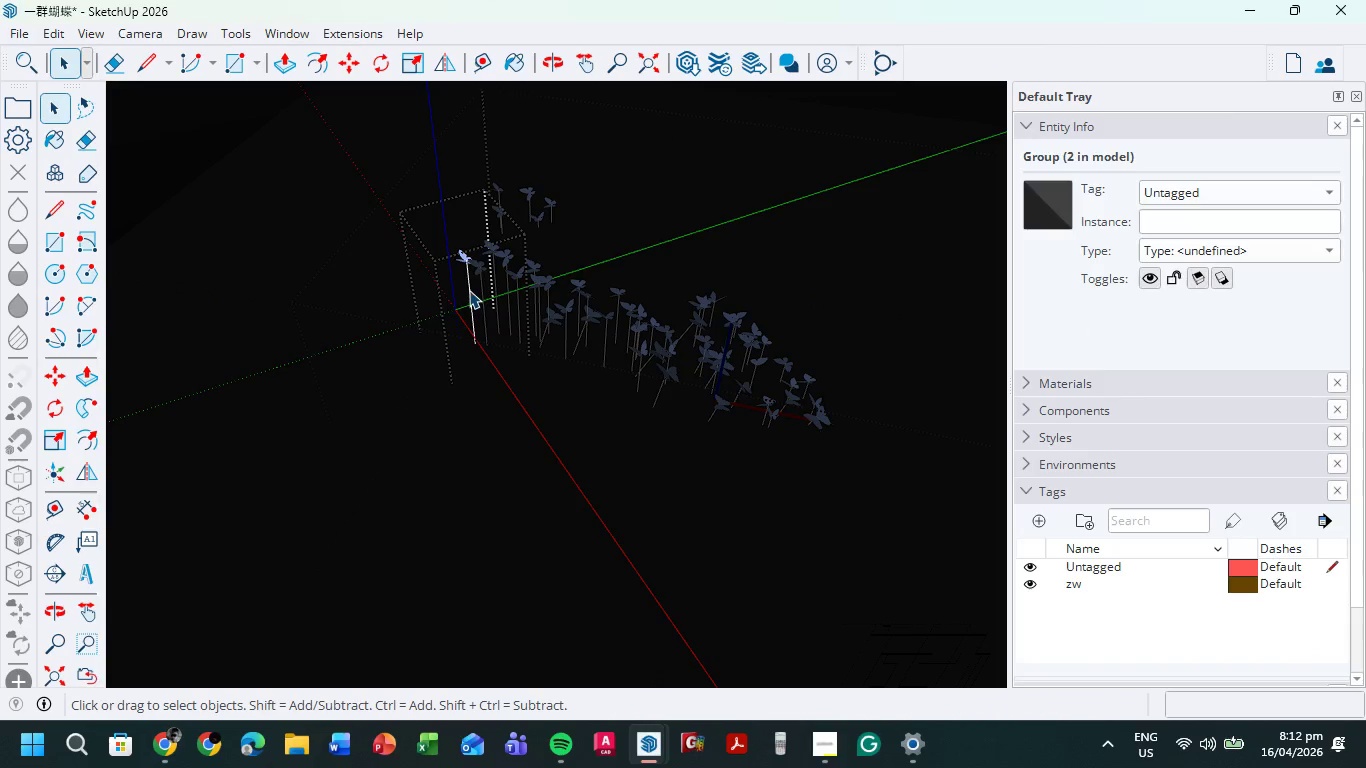 
left_click([469, 290])
 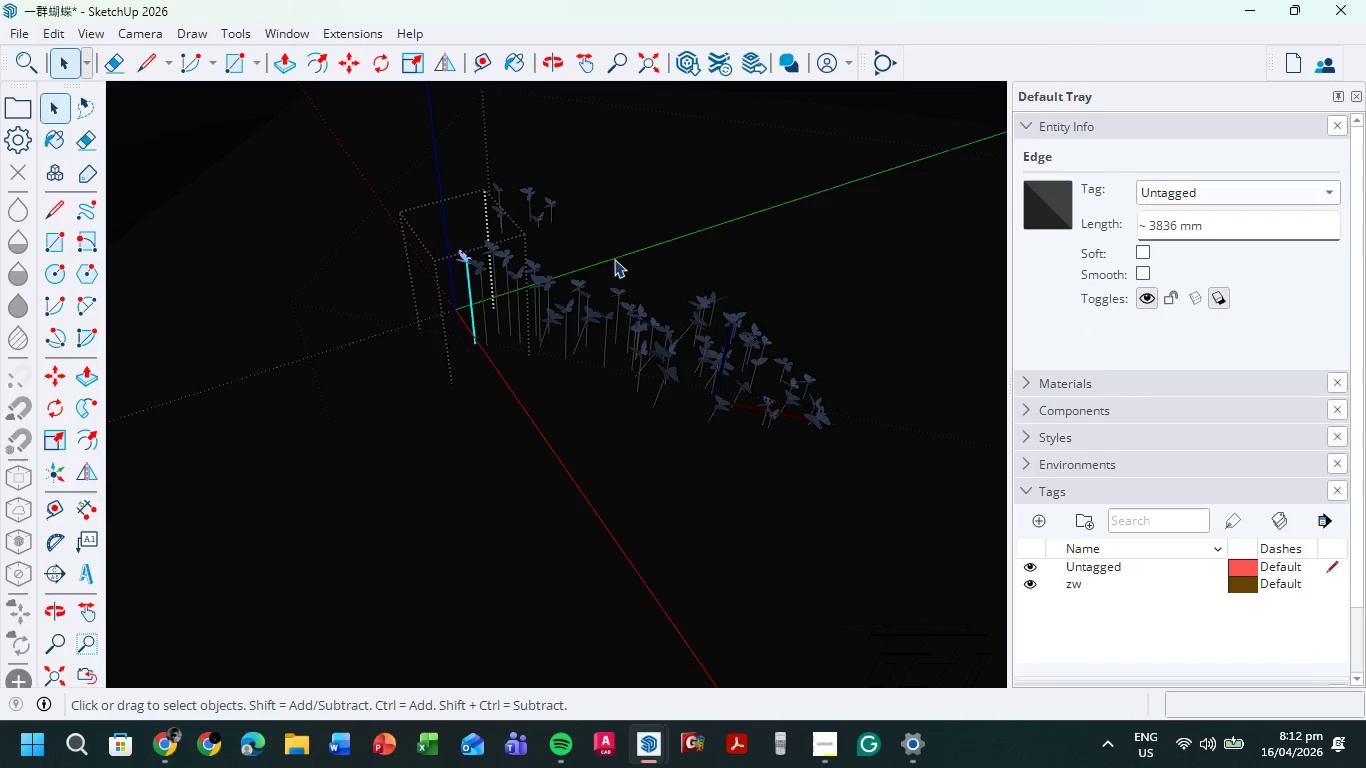 
left_click([662, 259])
 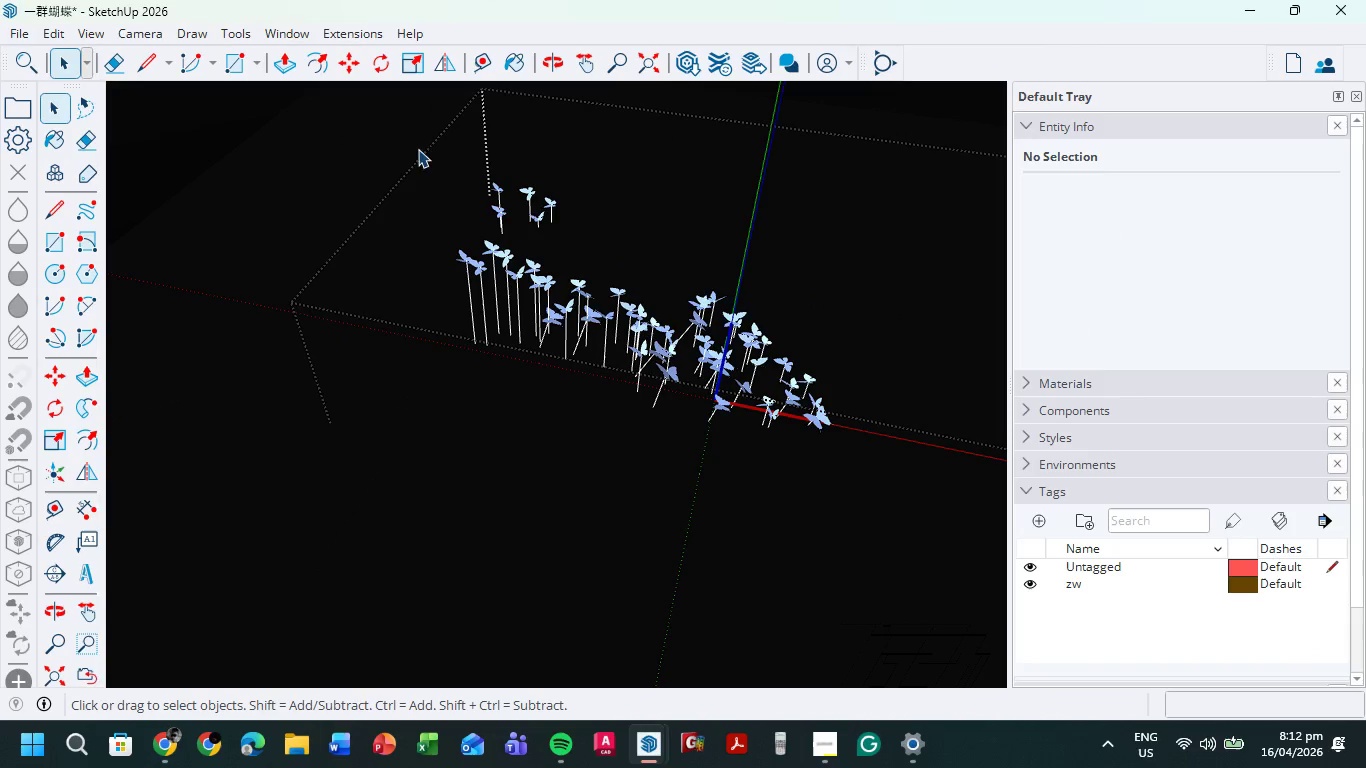 
left_click_drag(start_coordinate=[361, 144], to_coordinate=[952, 509])
 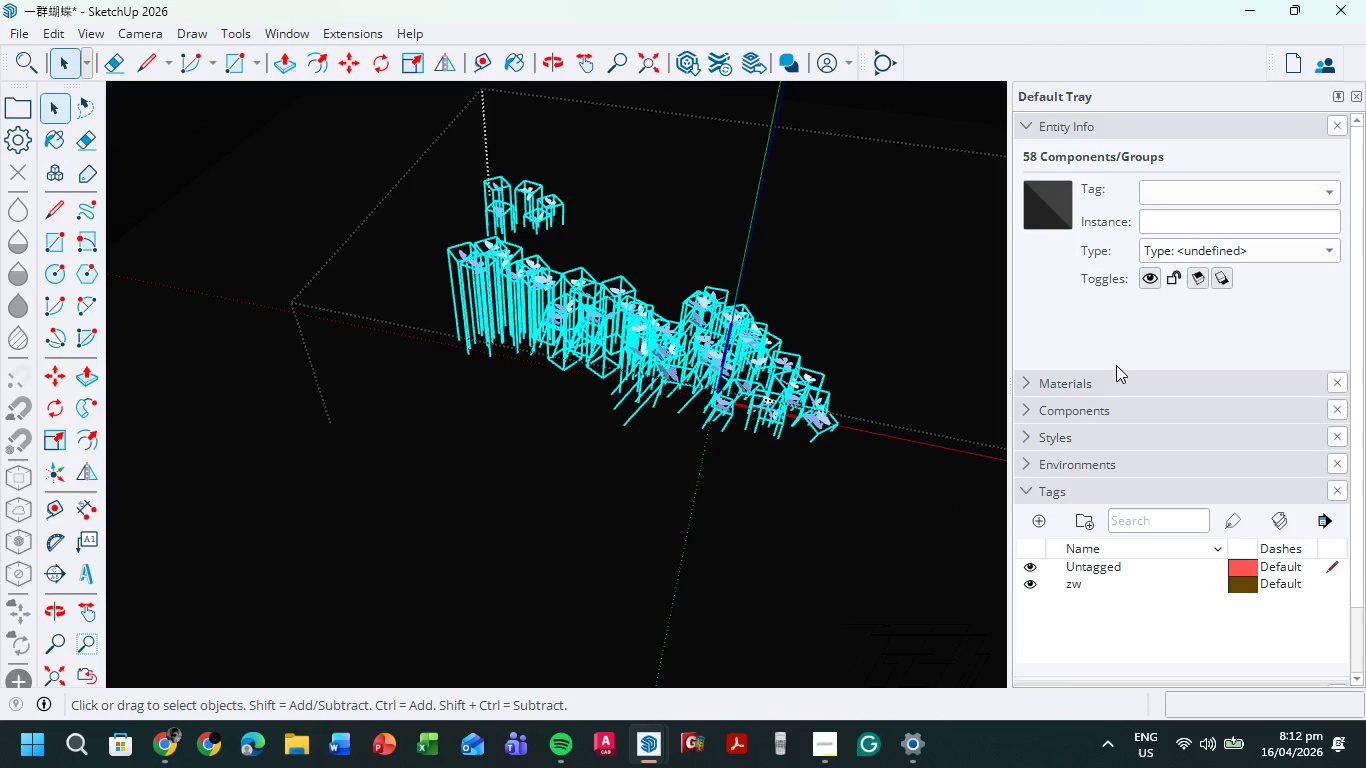 
key(B)
 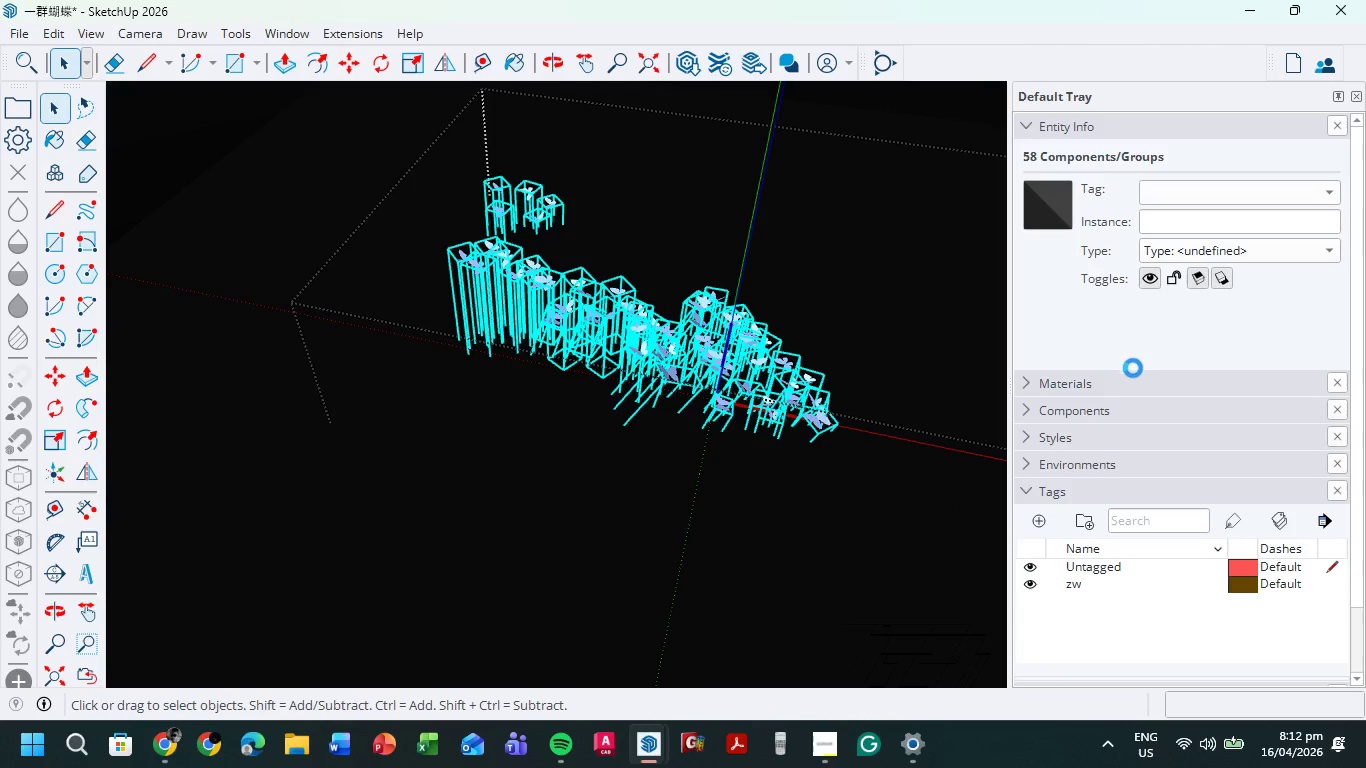 
mouse_move([1147, 393])
 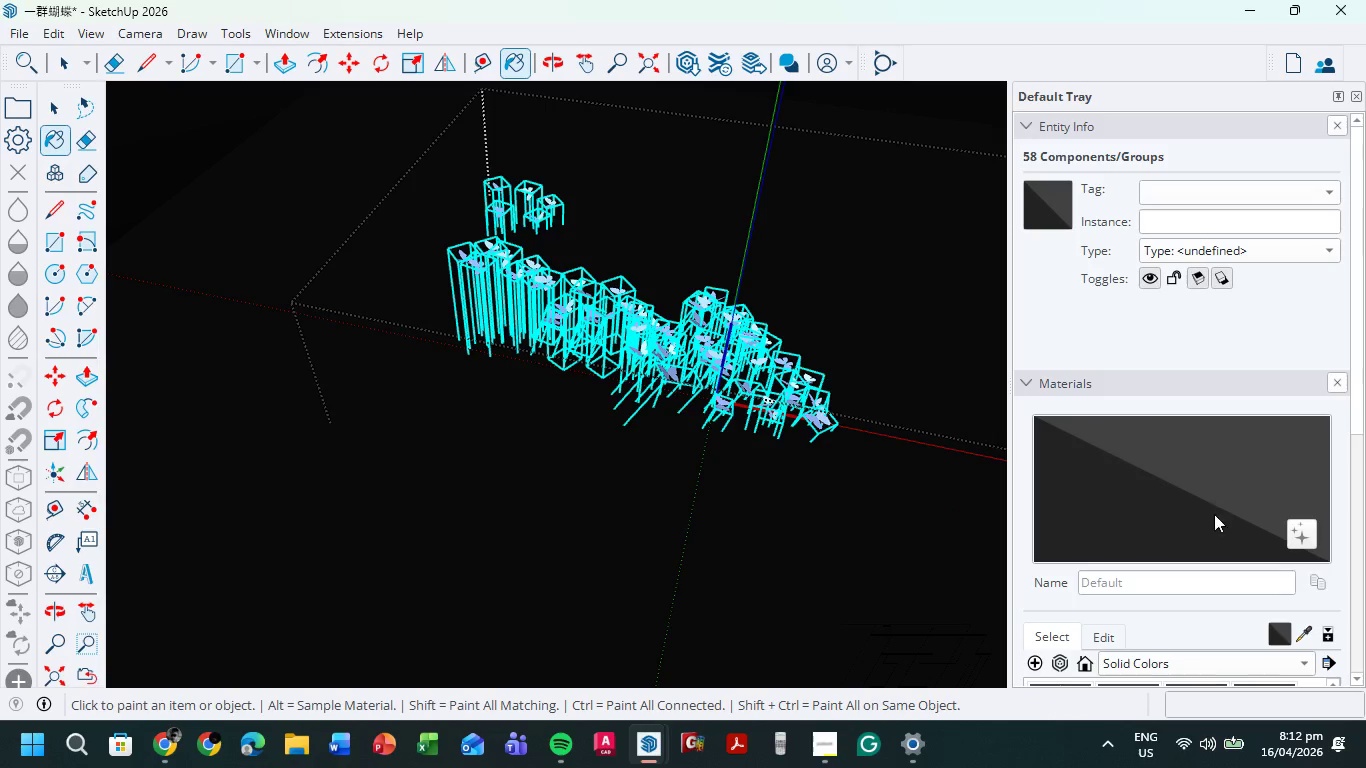 
scroll: coordinate [1205, 520], scroll_direction: down, amount: 3.0
 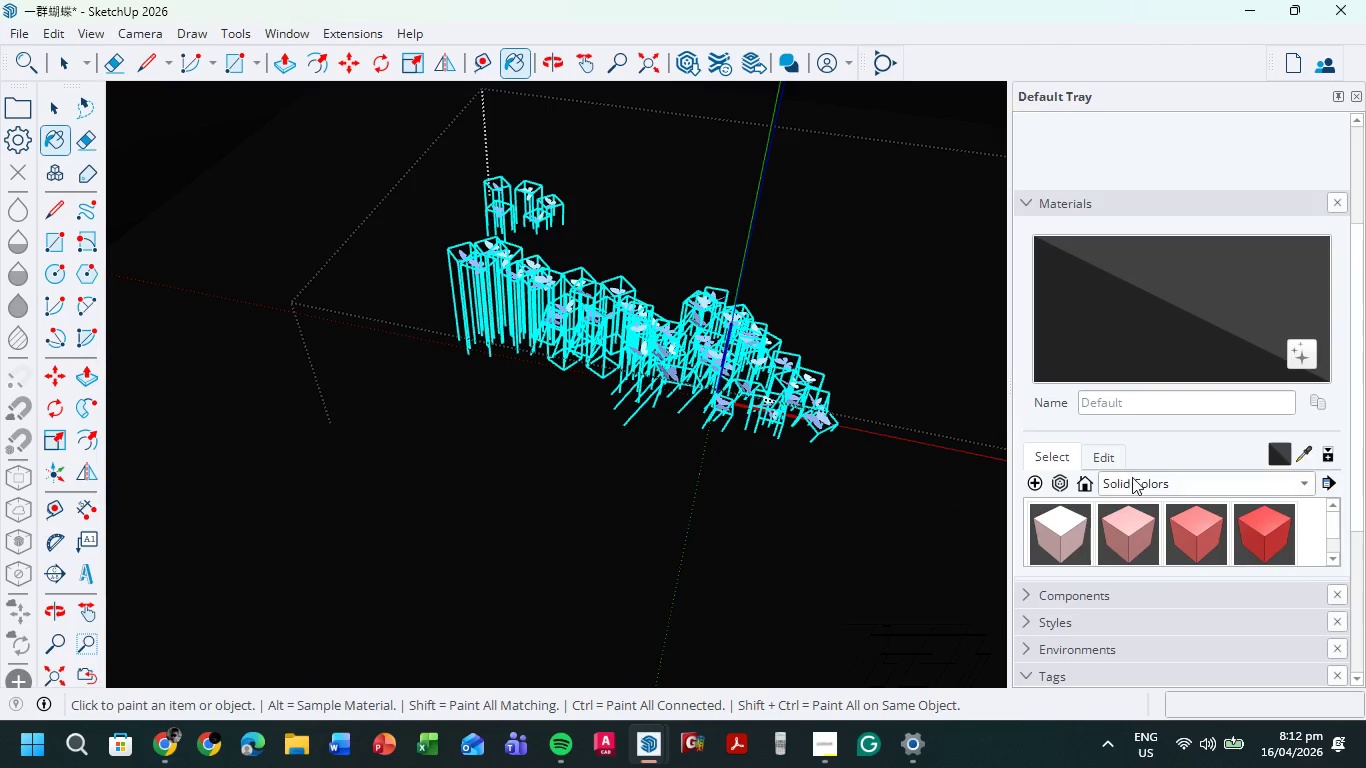 
left_click([1139, 478])
 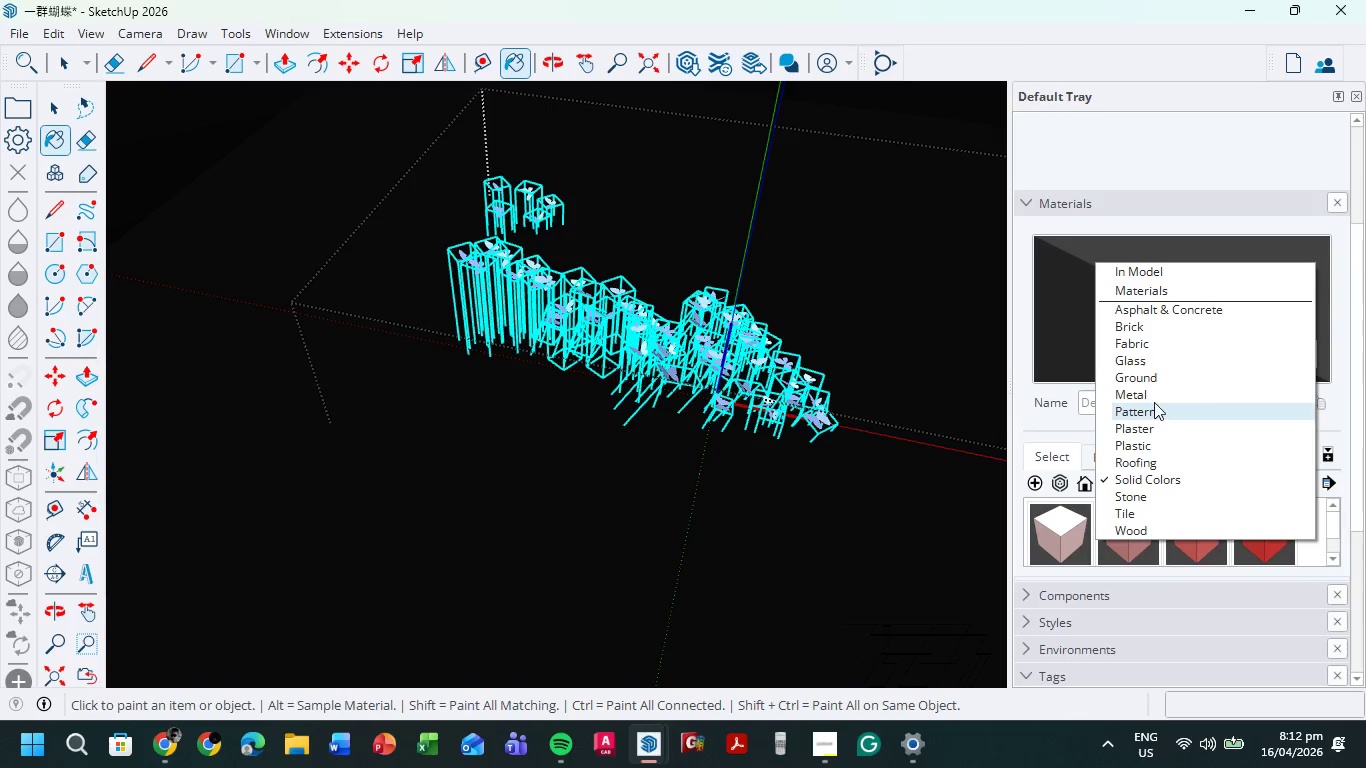 
left_click([1155, 400])
 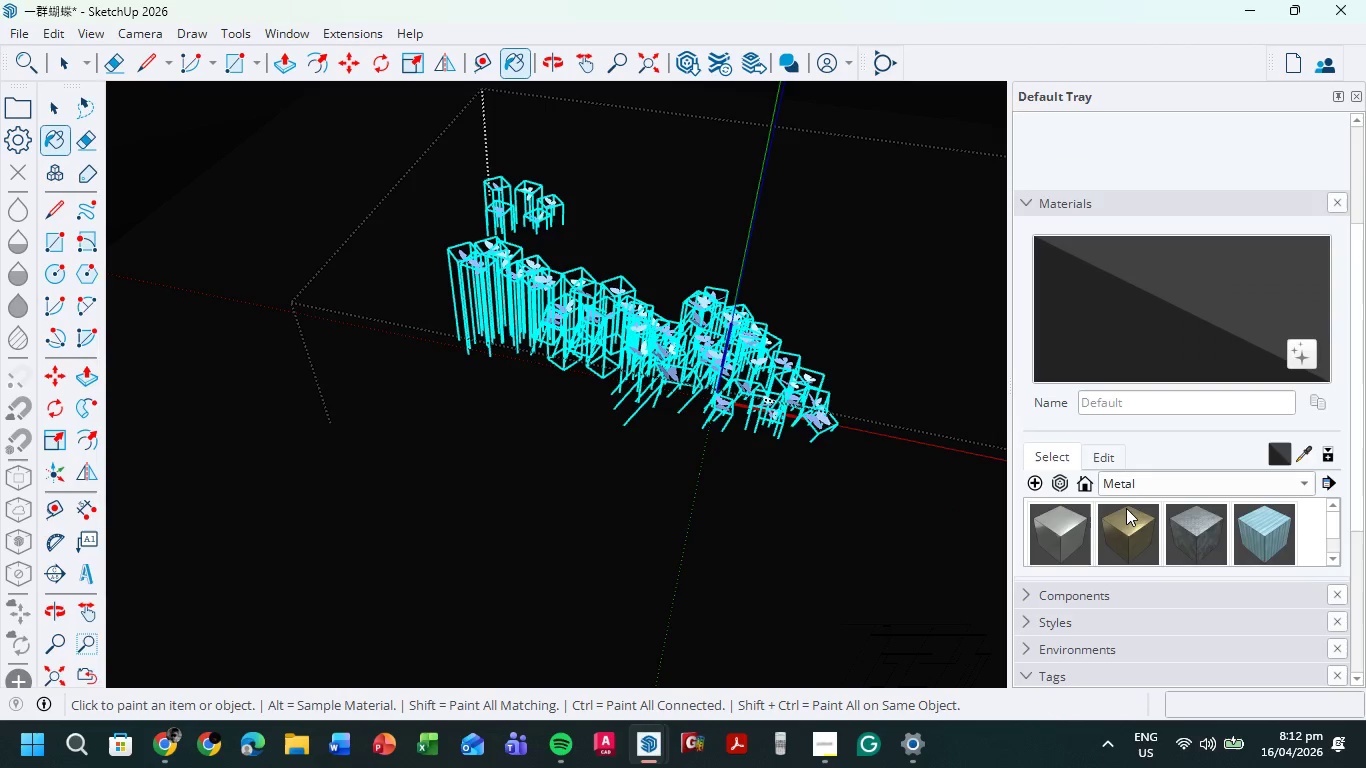 
left_click([1126, 517])
 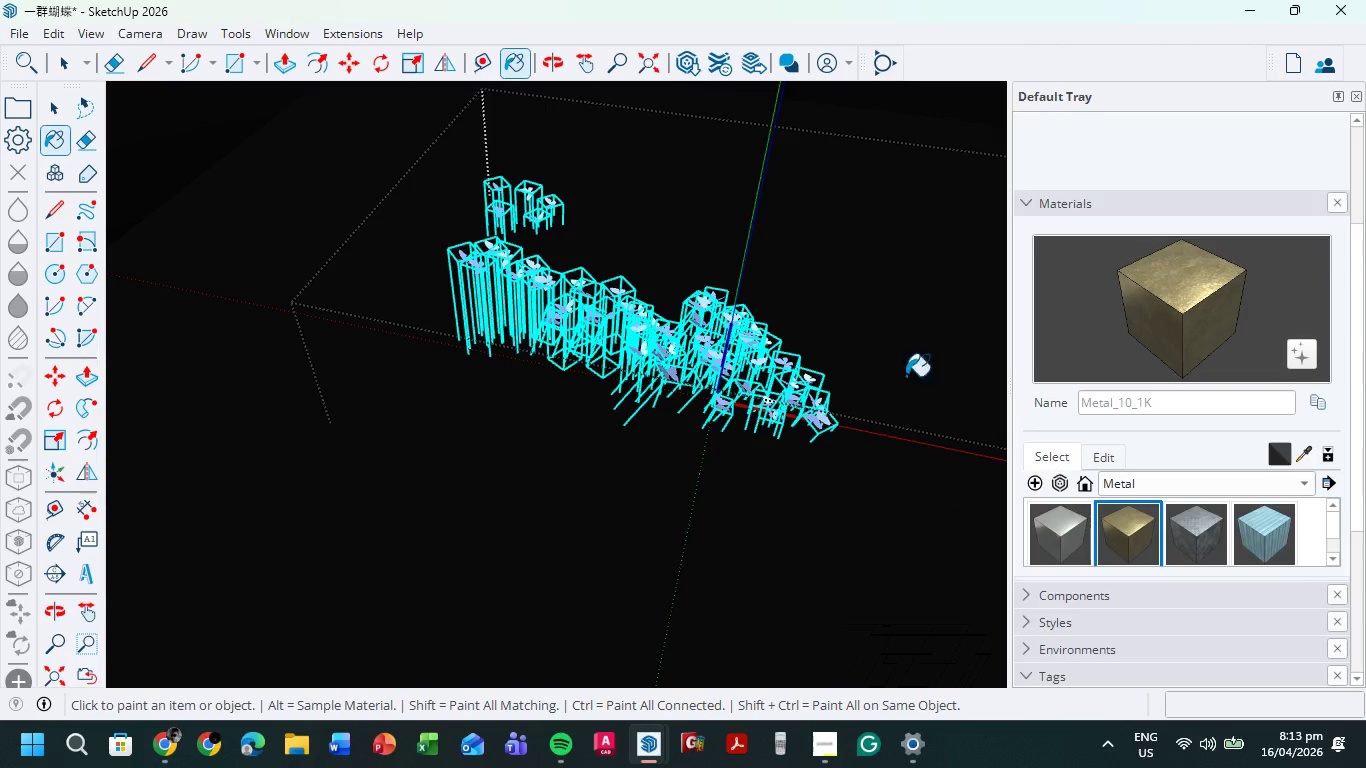 
scroll: coordinate [731, 323], scroll_direction: up, amount: 17.0
 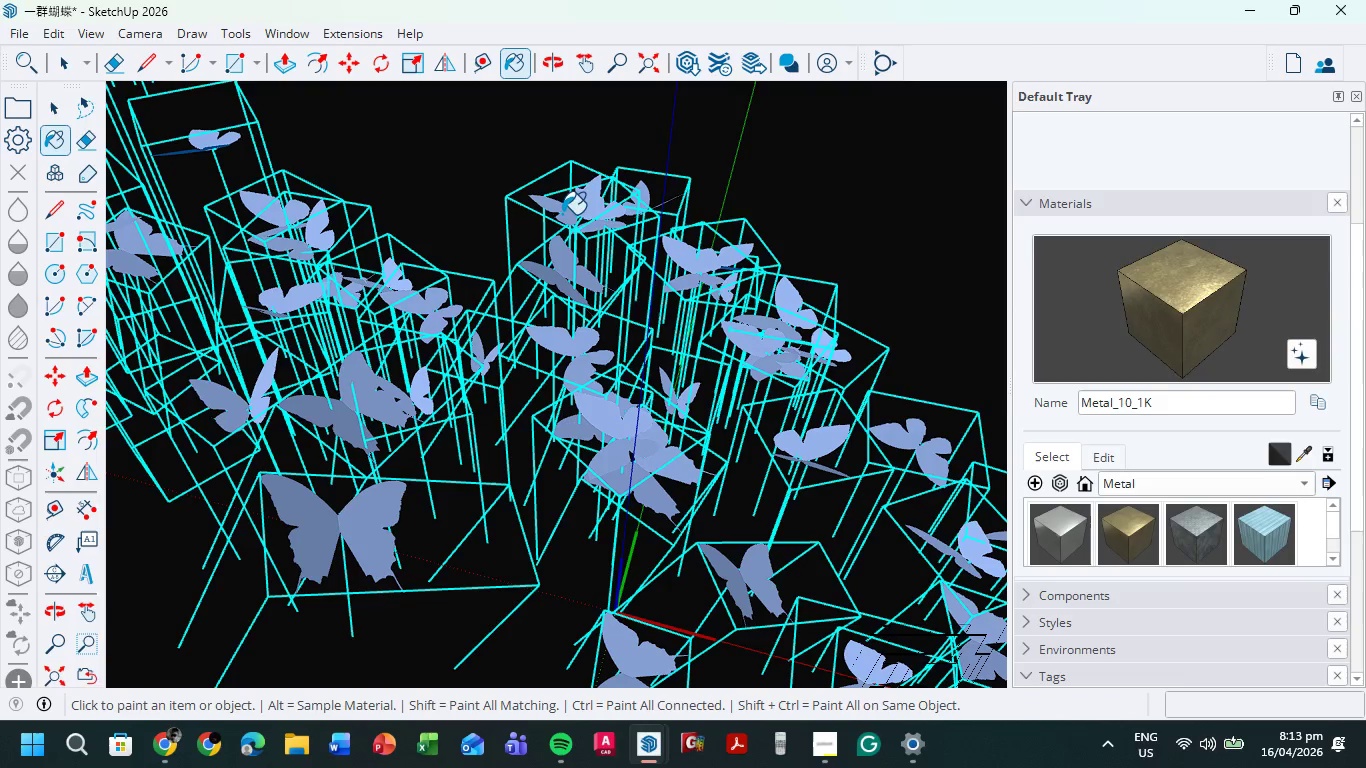 
left_click([559, 213])
 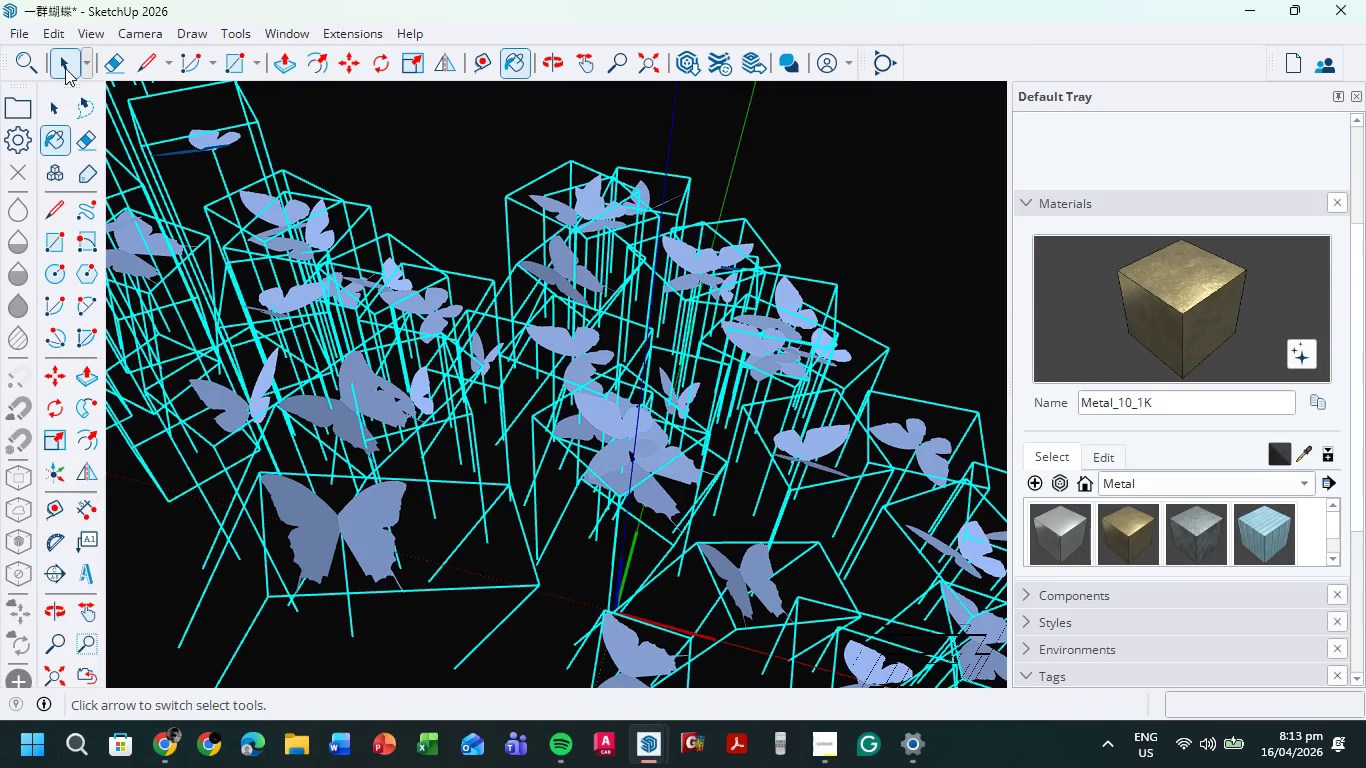 
double_click([398, 145])
 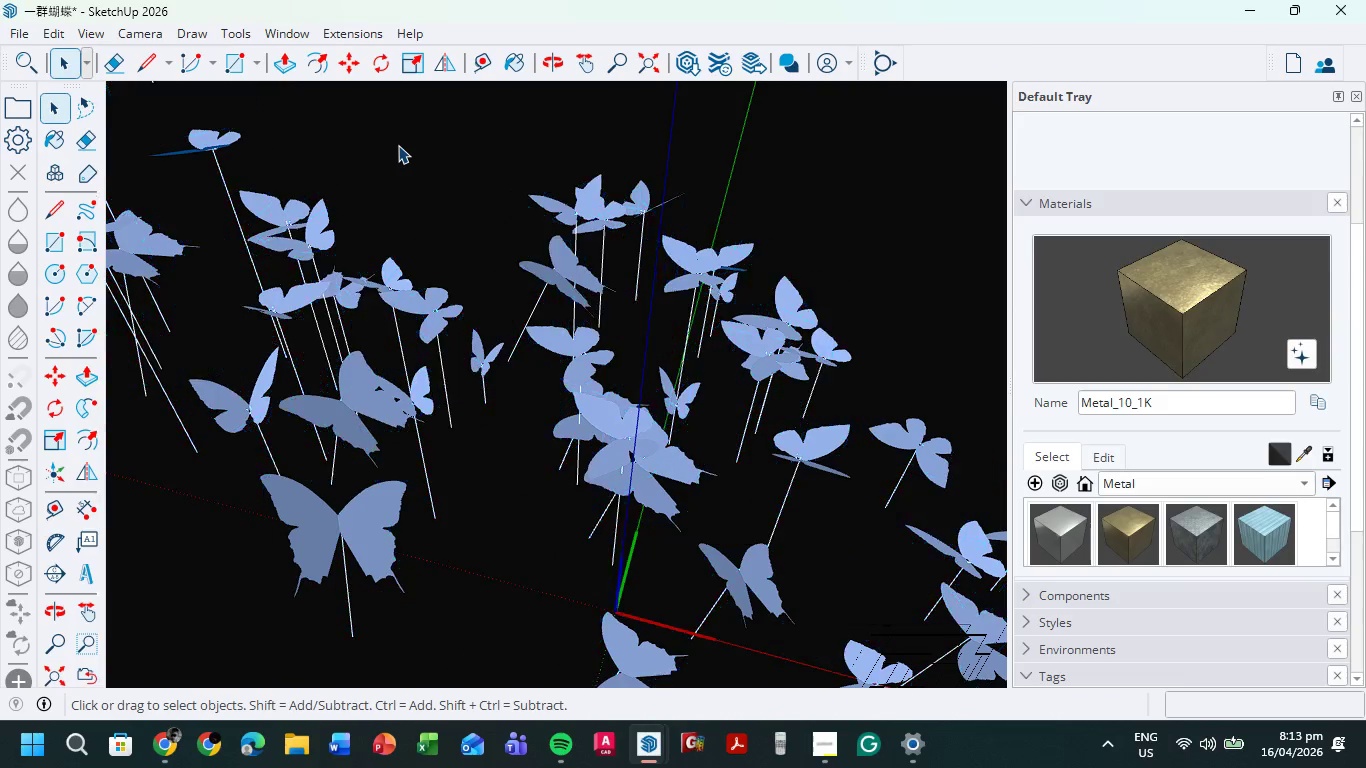 
triple_click([398, 145])
 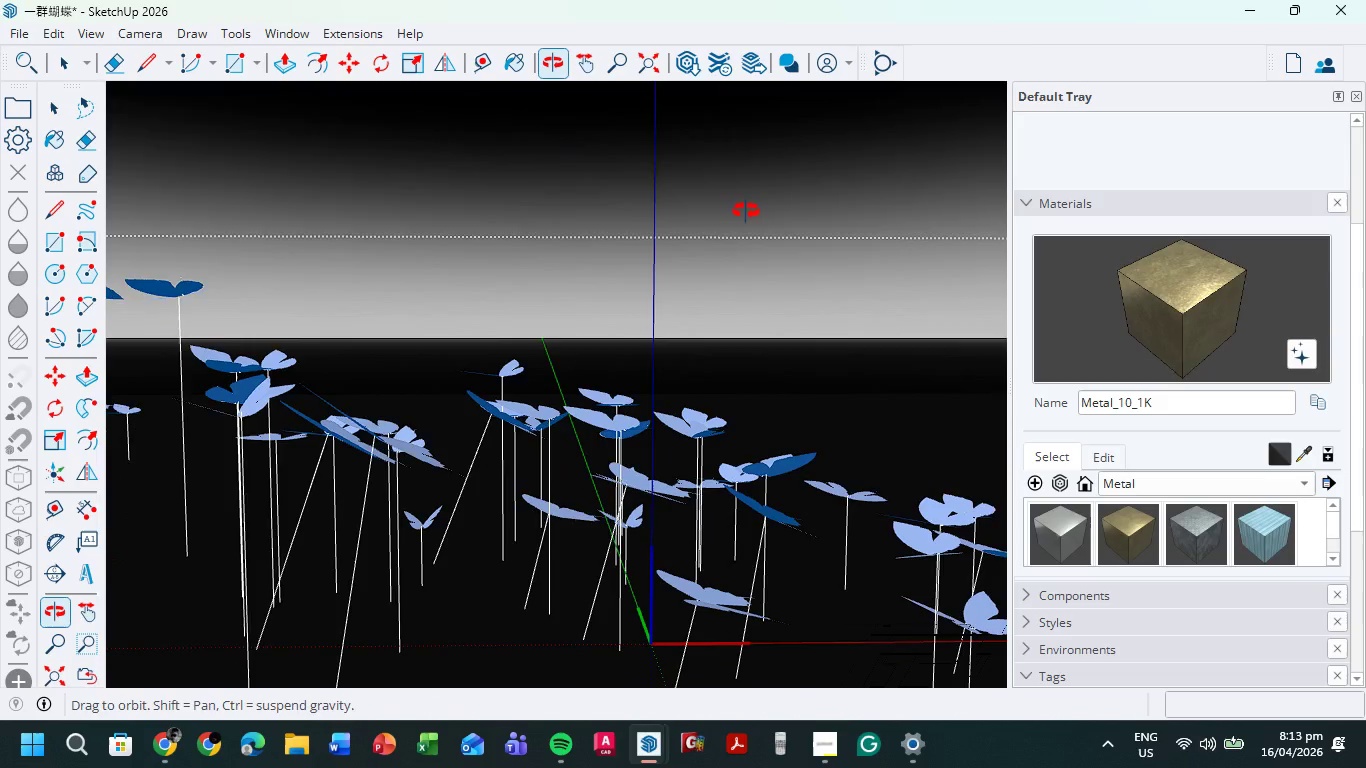 
scroll: coordinate [476, 408], scroll_direction: none, amount: 0.0
 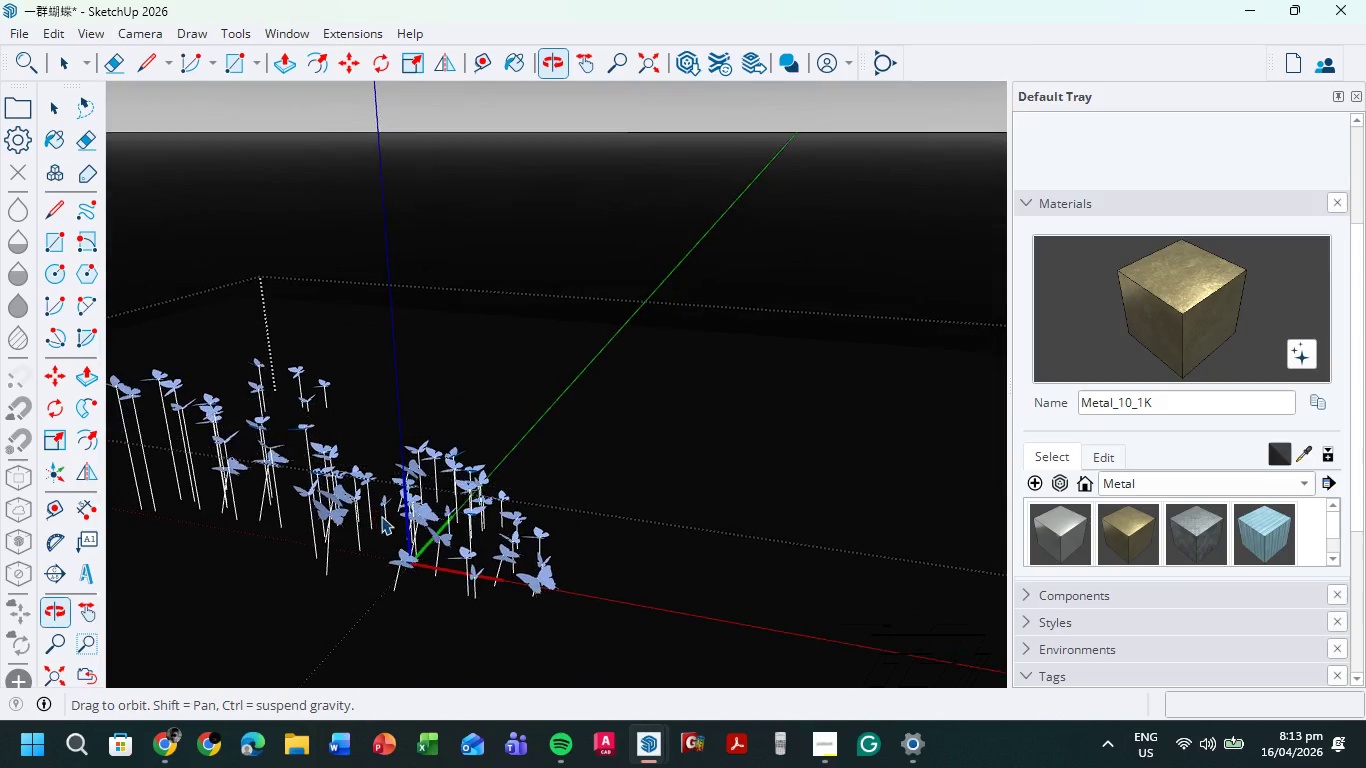 
left_click([305, 454])
 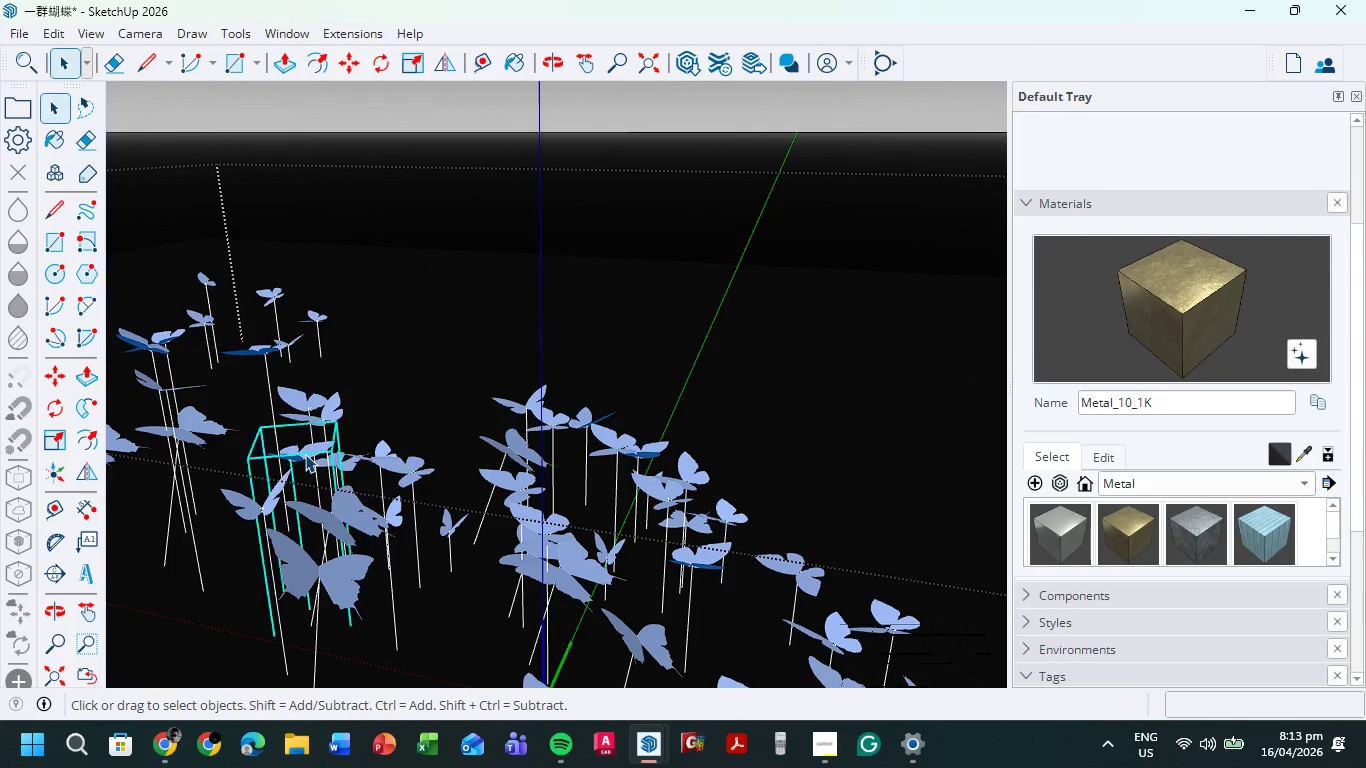 
scroll: coordinate [332, 480], scroll_direction: up, amount: 9.0
 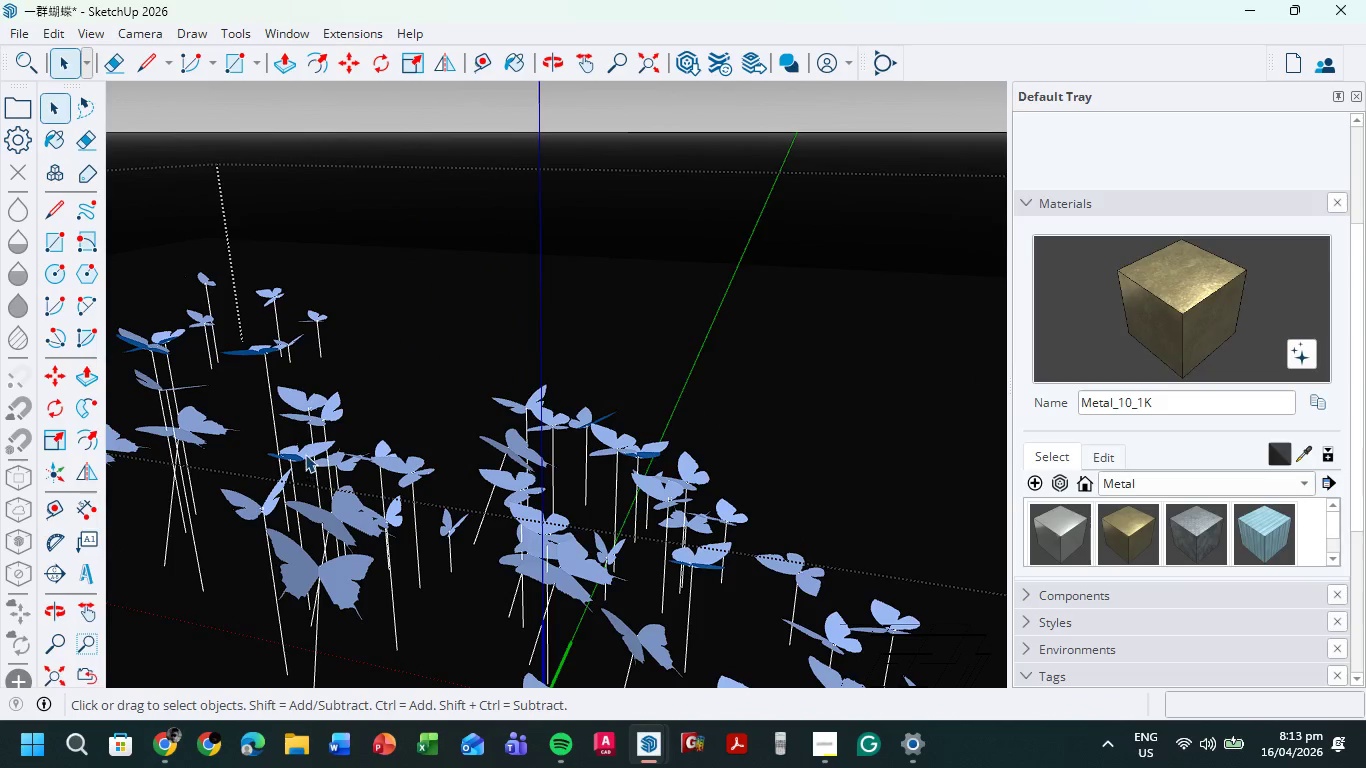 
double_click([305, 454])
 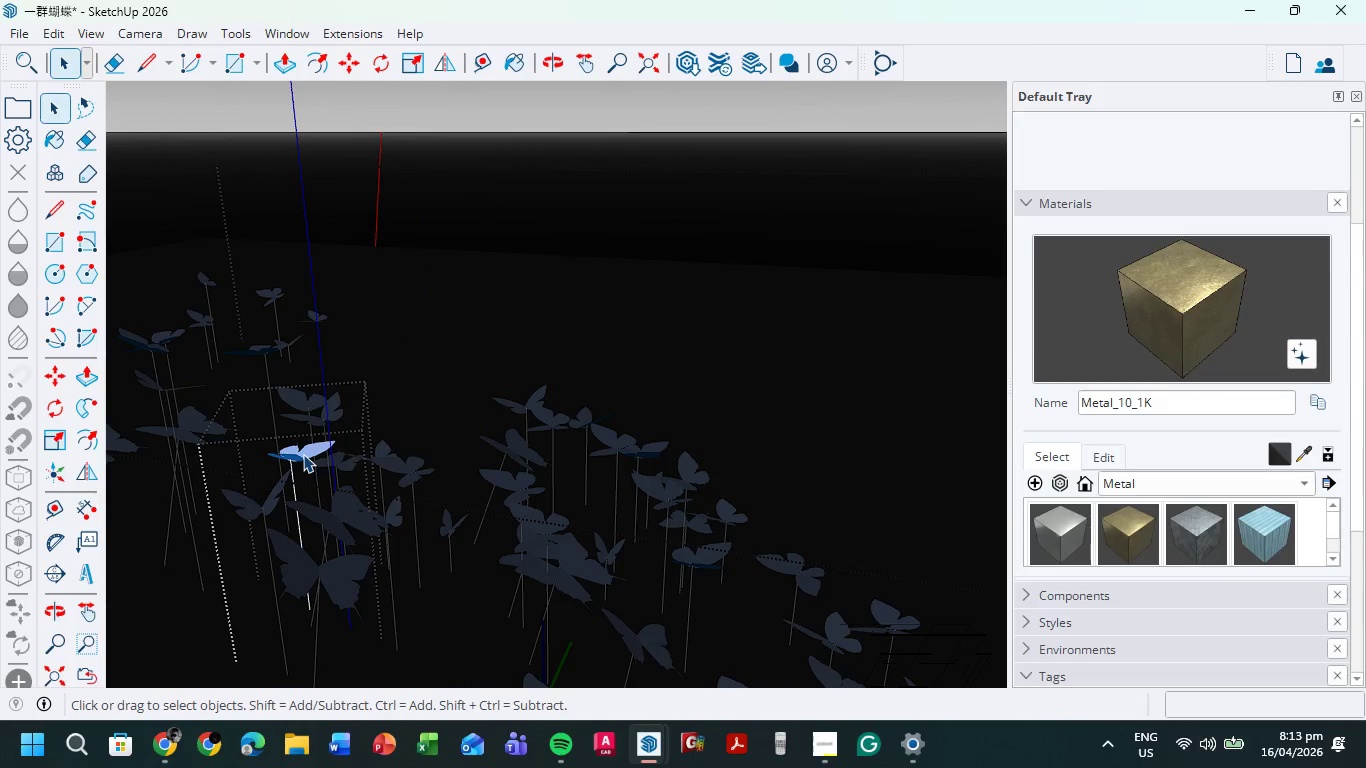 
triple_click([303, 454])
 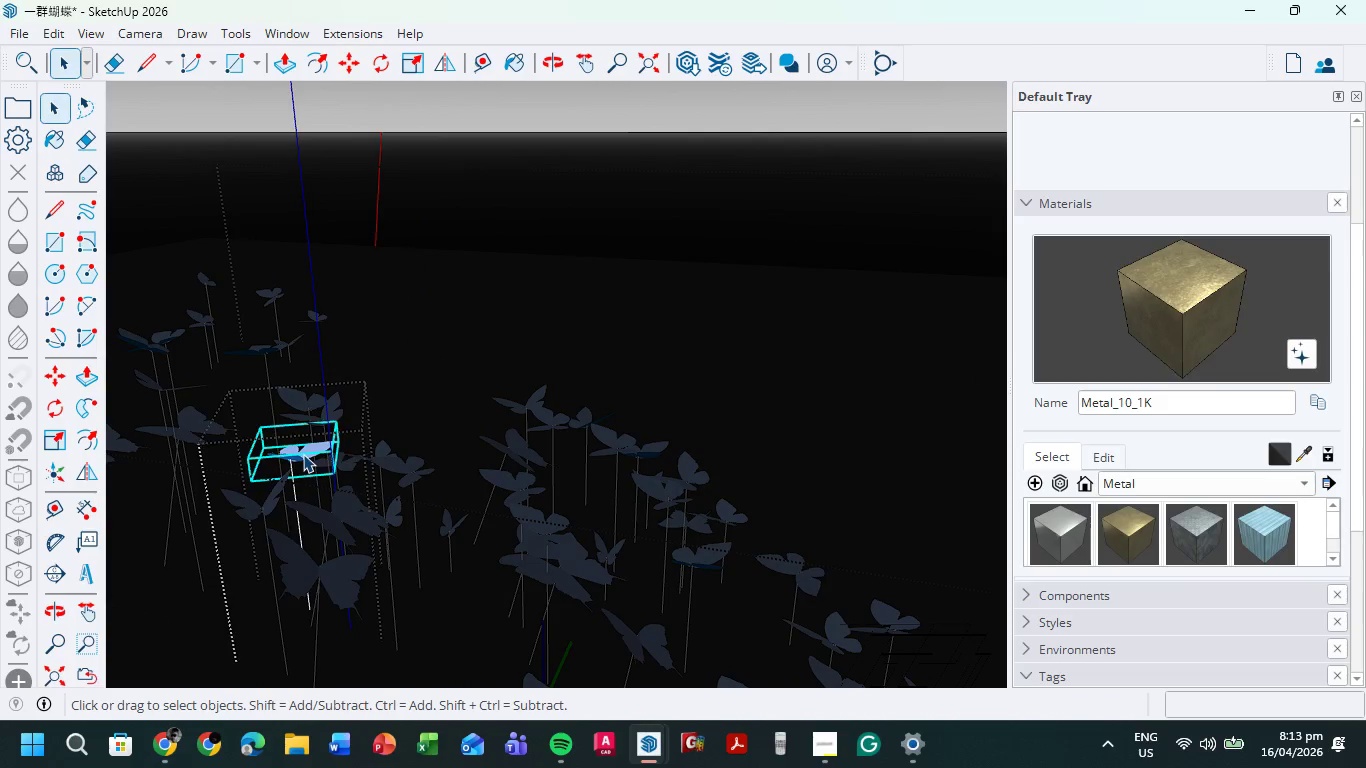 
triple_click([303, 454])
 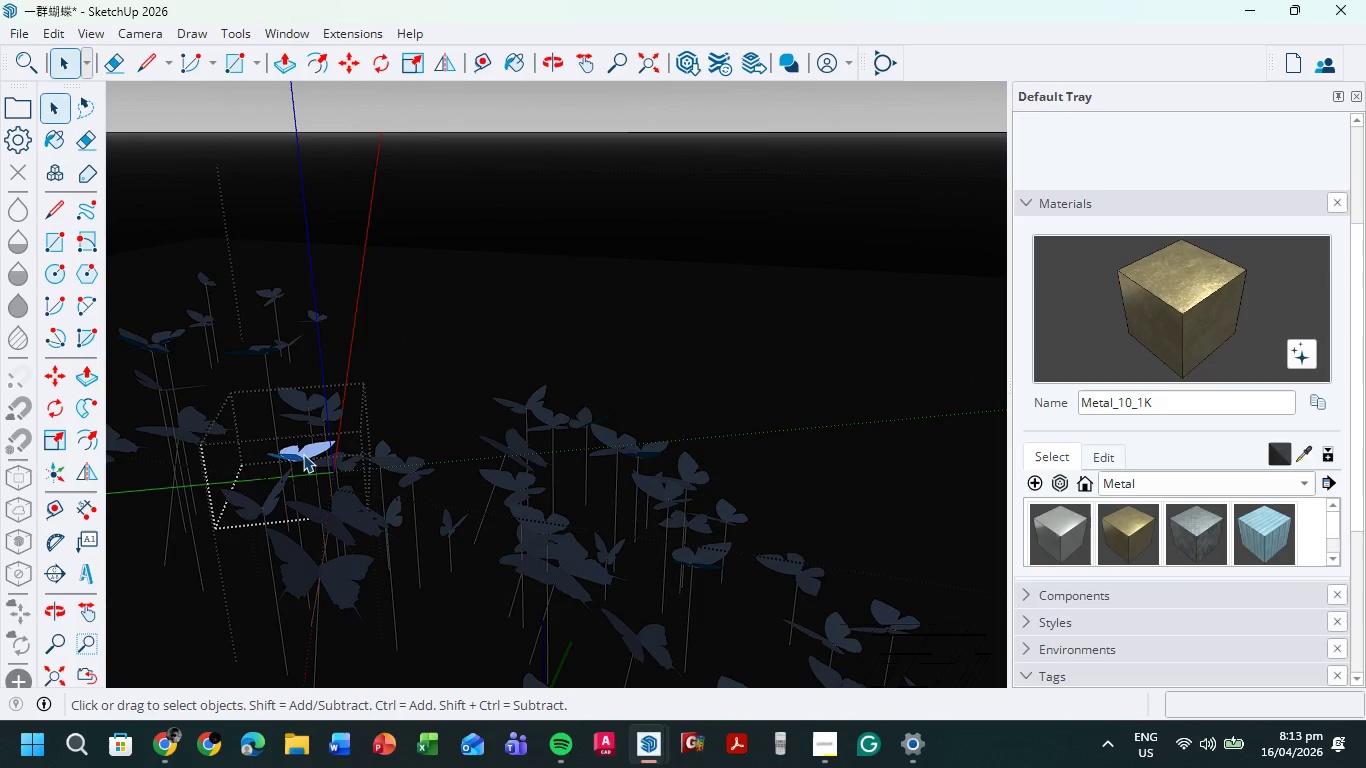 
triple_click([303, 454])
 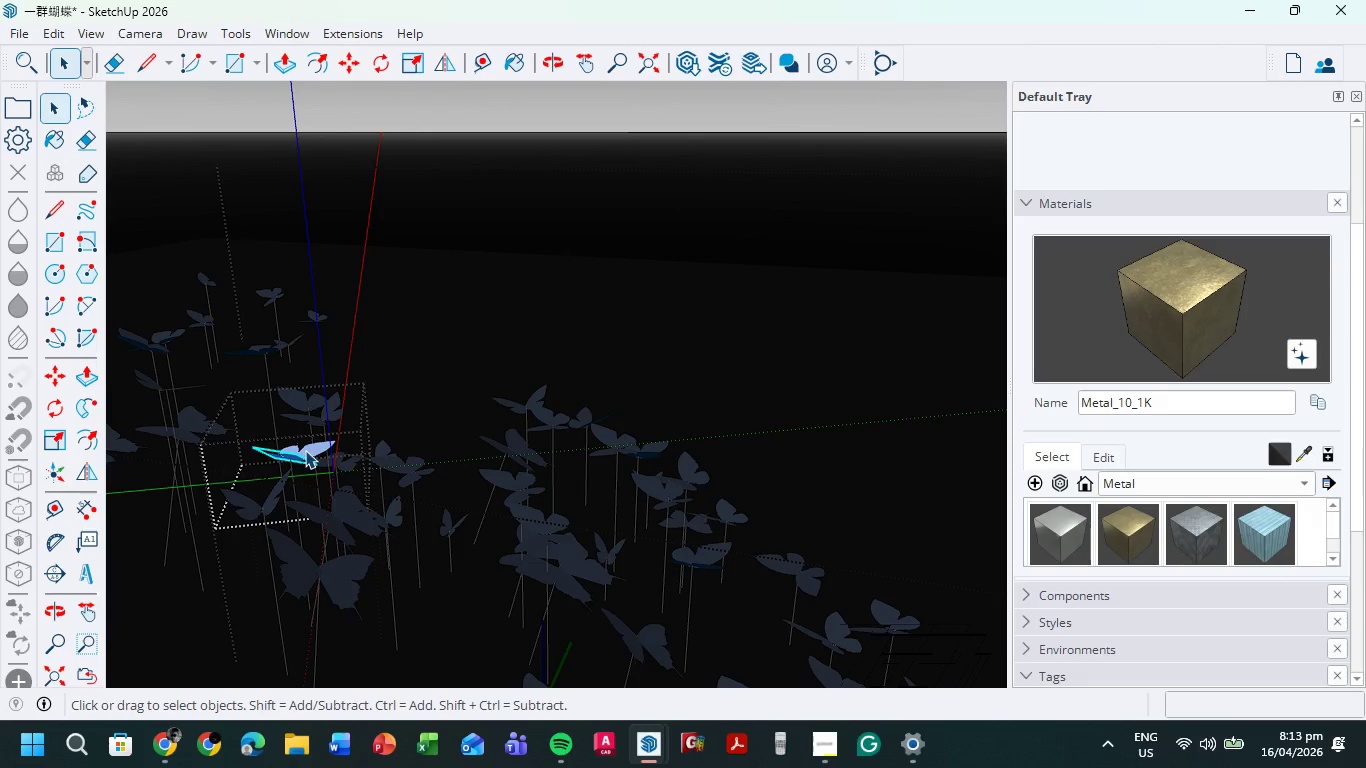 
triple_click([306, 450])
 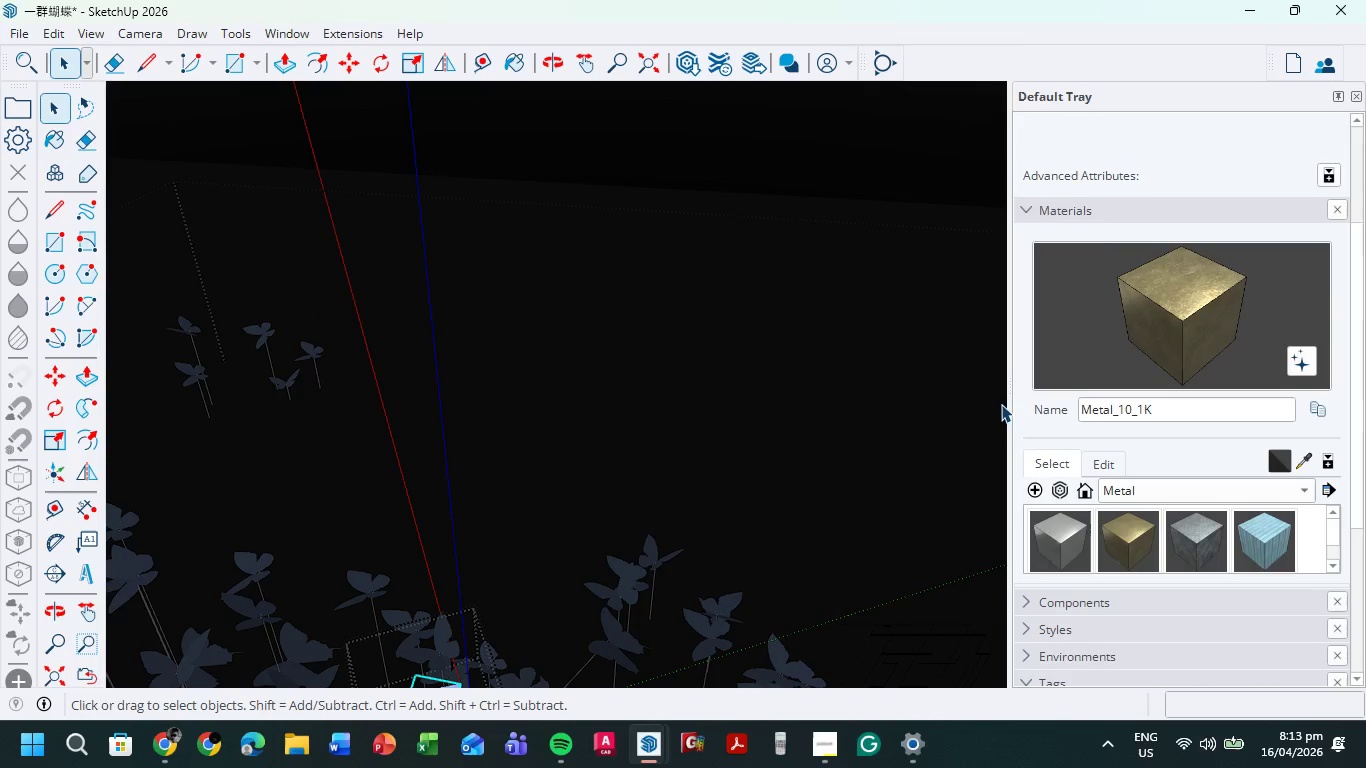 
left_click_drag(start_coordinate=[1218, 319], to_coordinate=[1209, 318])
 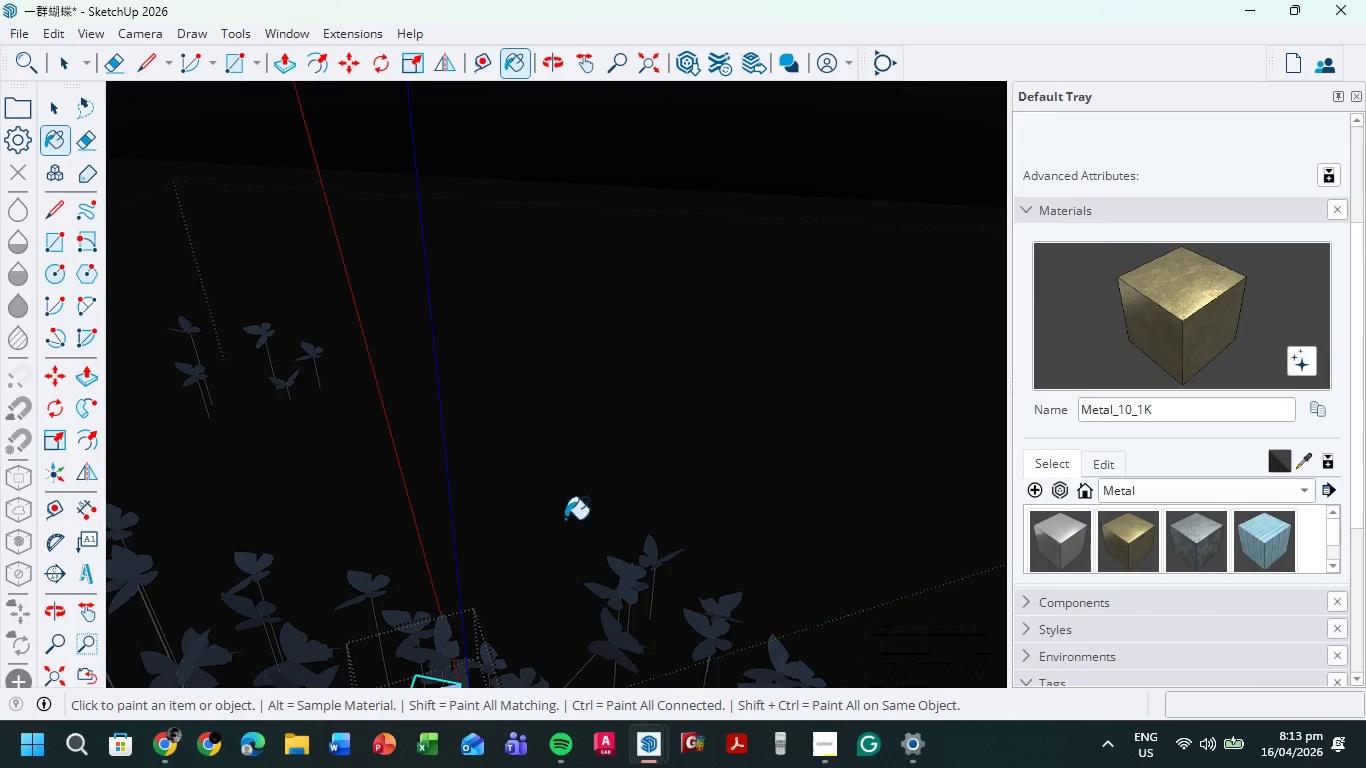 
hold_key(key=ShiftLeft, duration=0.56)
scroll: coordinate [389, 259], scroll_direction: up, amount: 6.0
 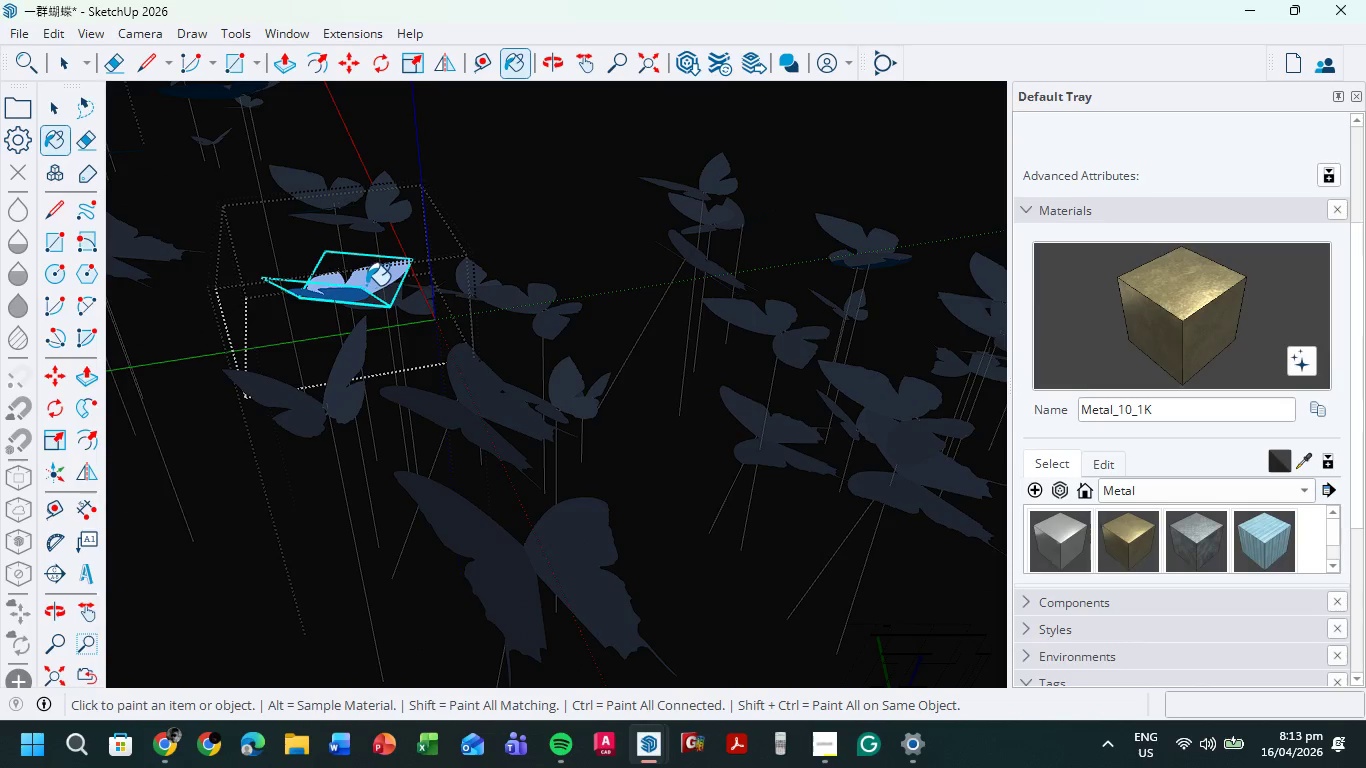 
double_click([372, 280])
 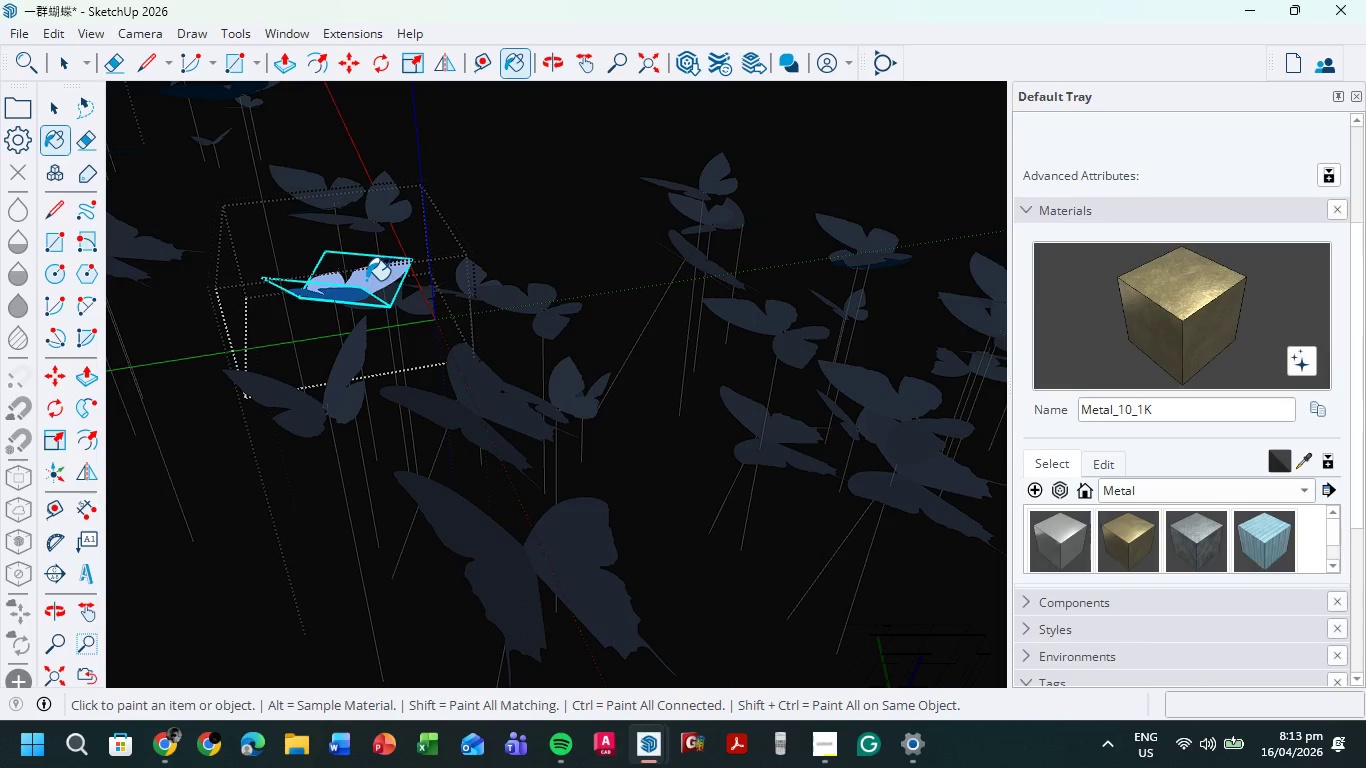 
triple_click([366, 280])
 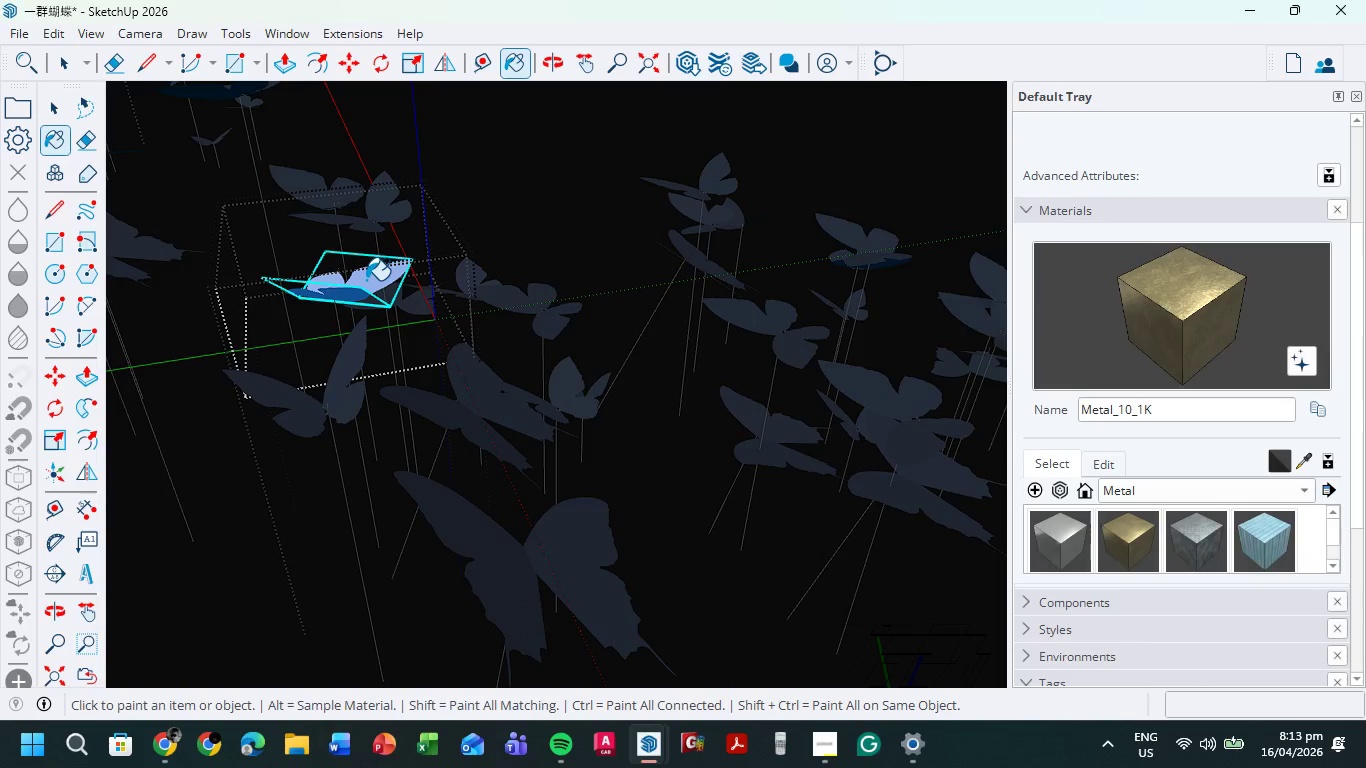 
triple_click([366, 280])
 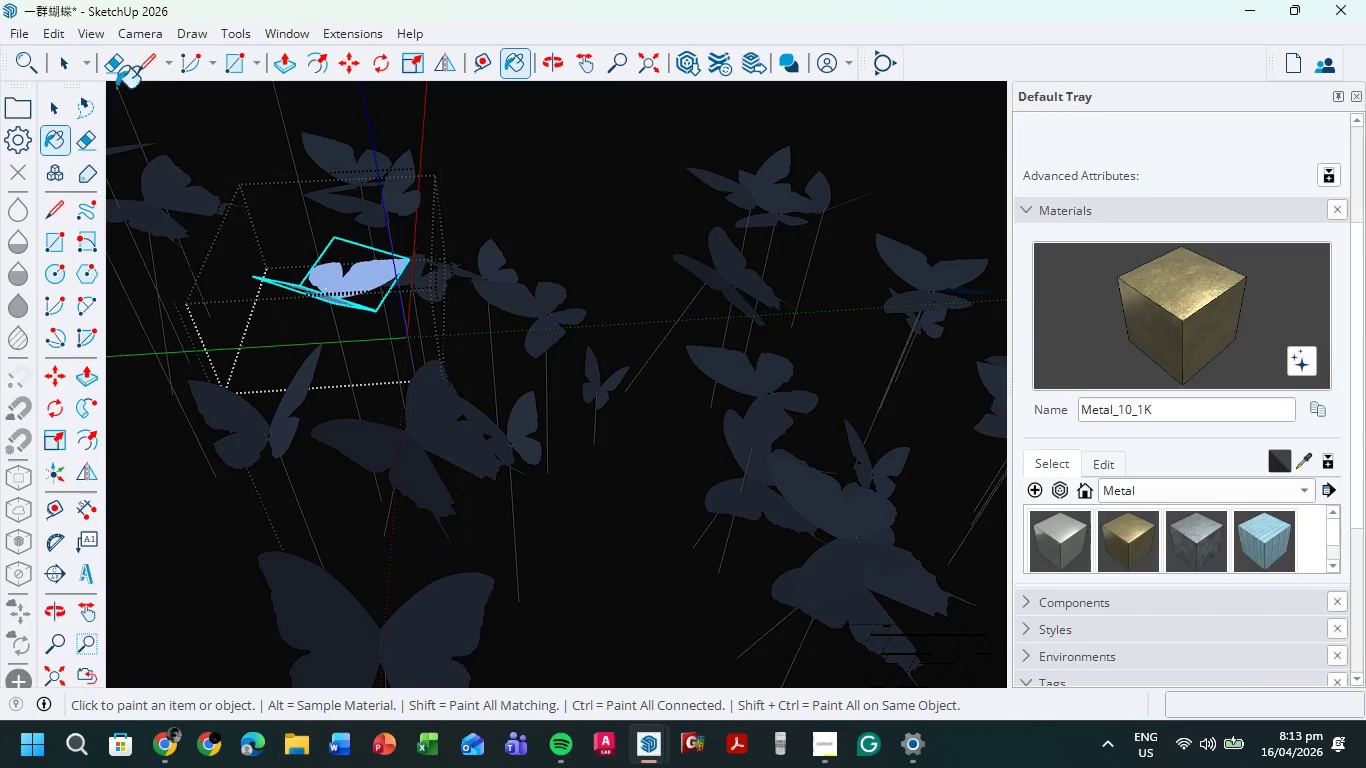 
left_click([68, 66])
 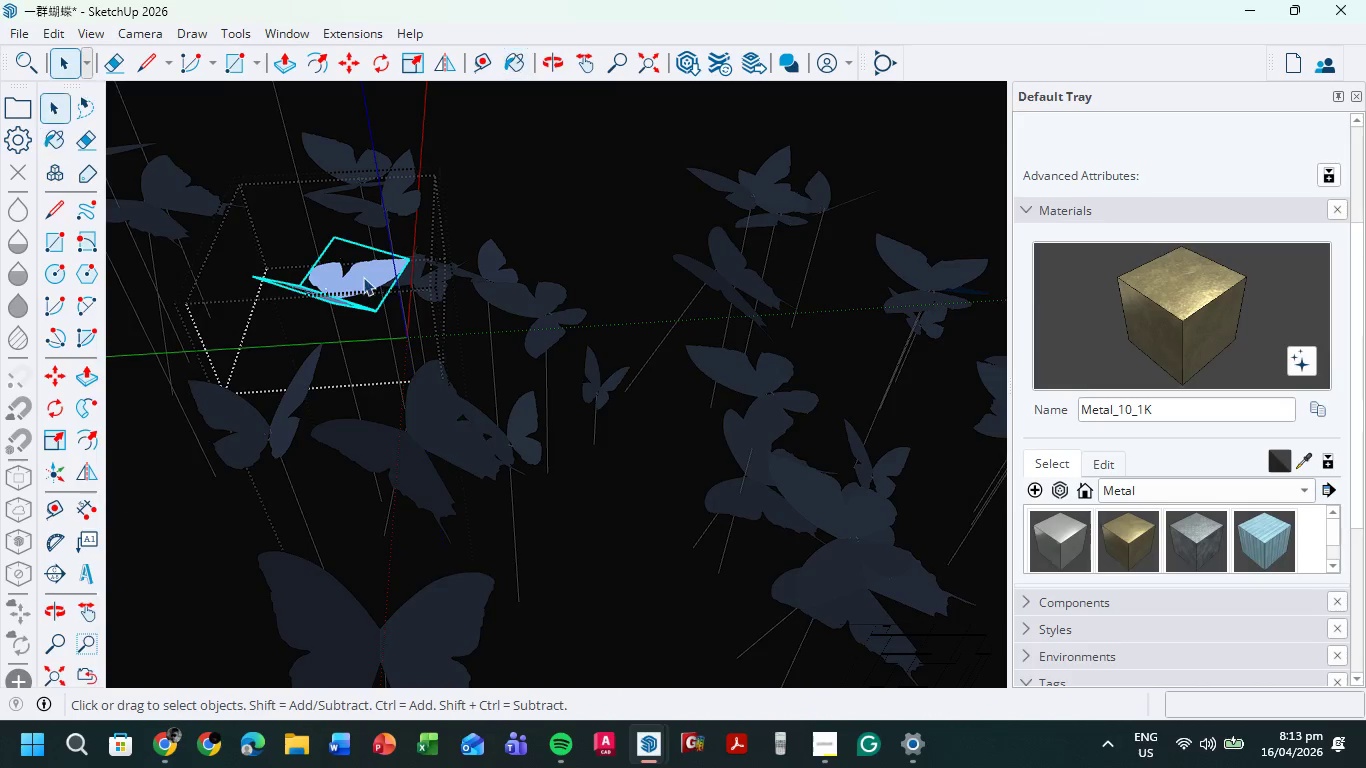 
double_click([356, 280])
 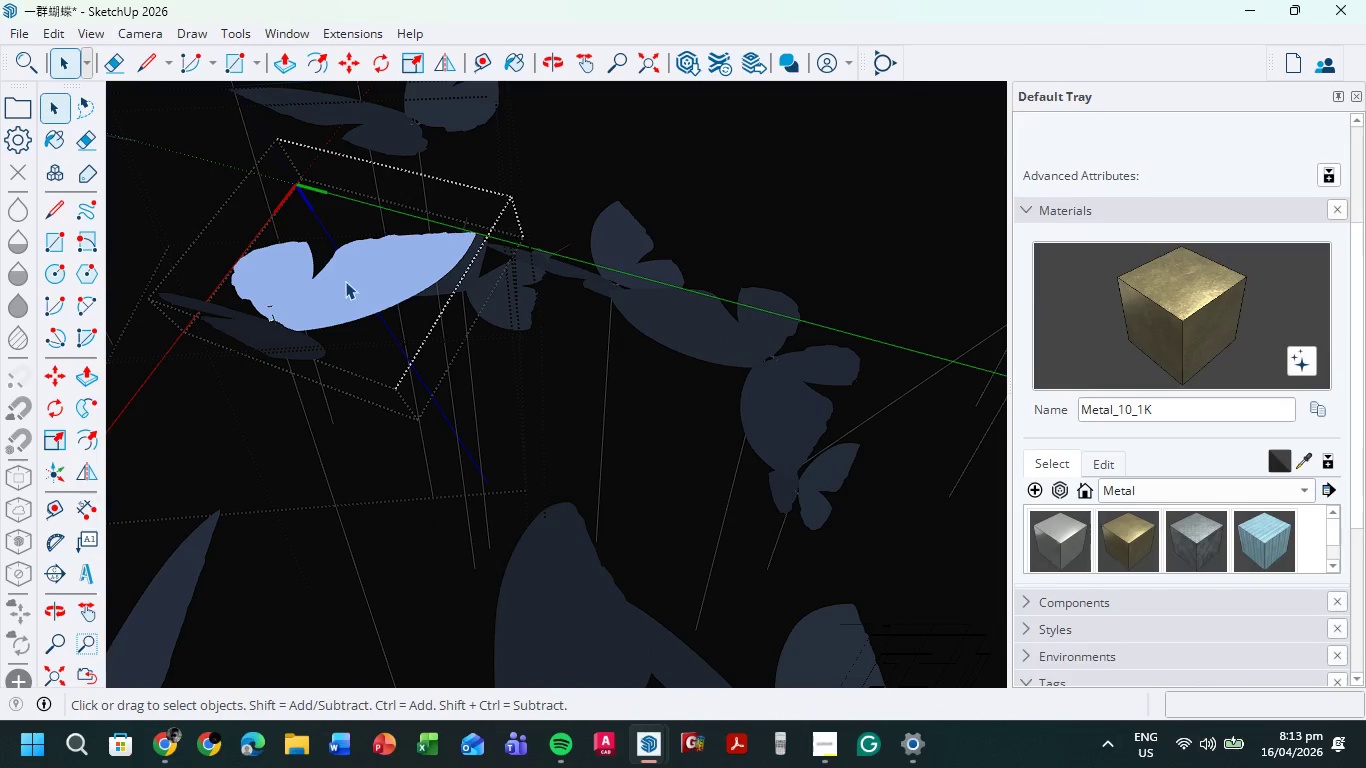 
scroll: coordinate [363, 277], scroll_direction: up, amount: 9.0
 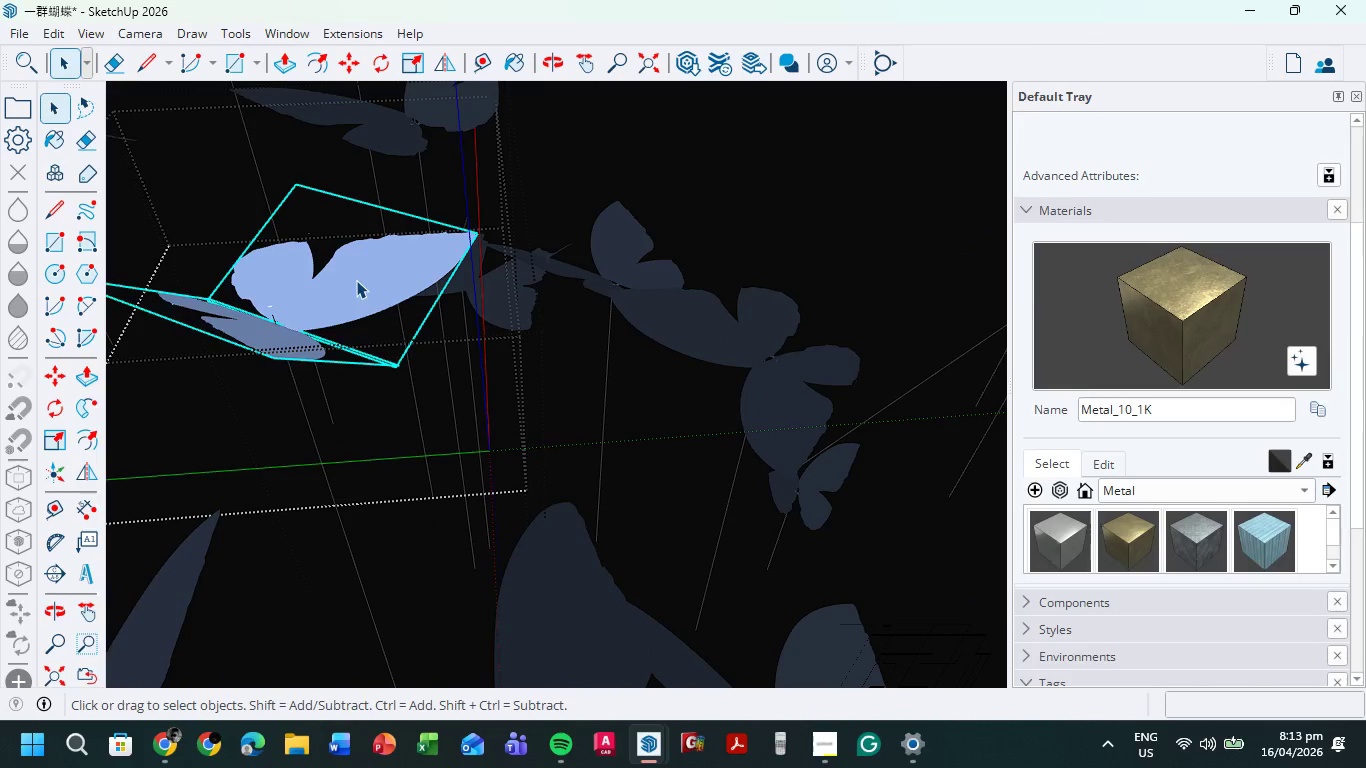 
triple_click([341, 284])
 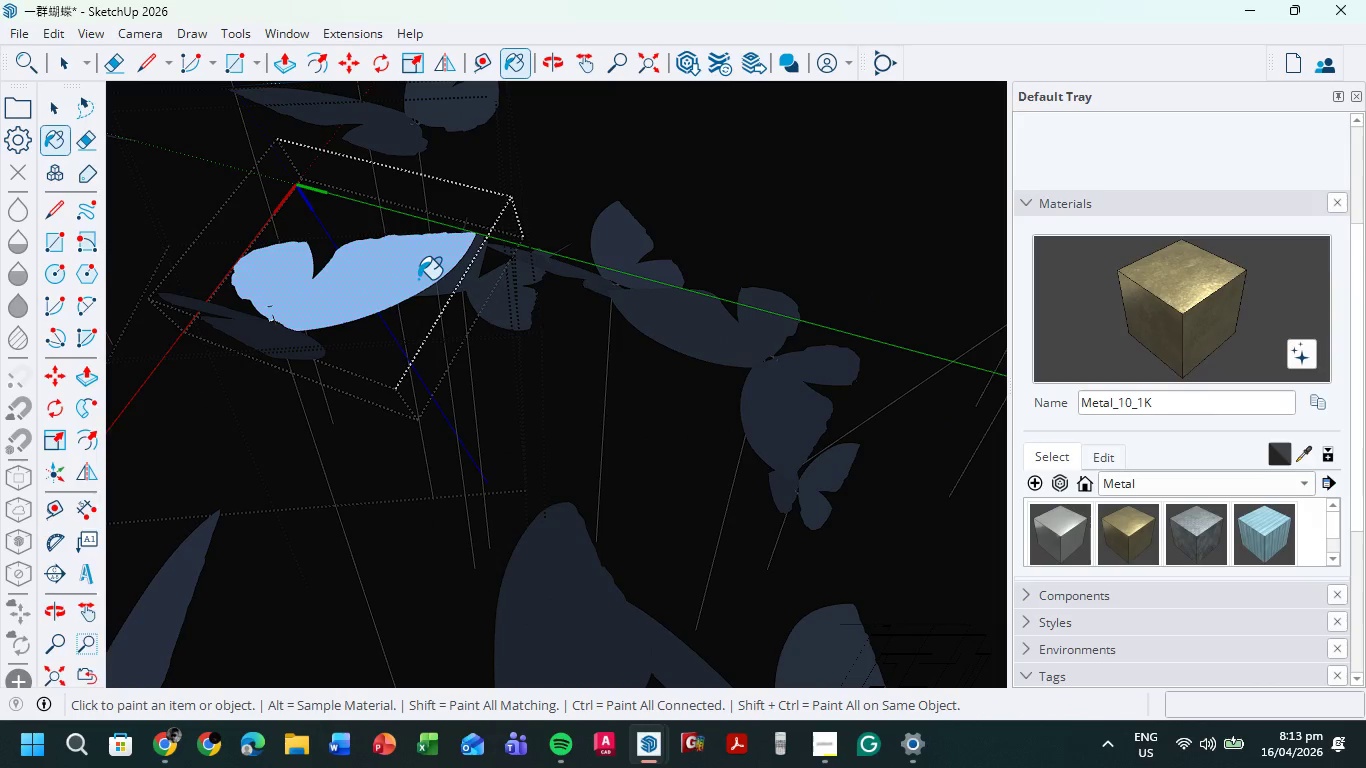 
double_click([369, 257])
 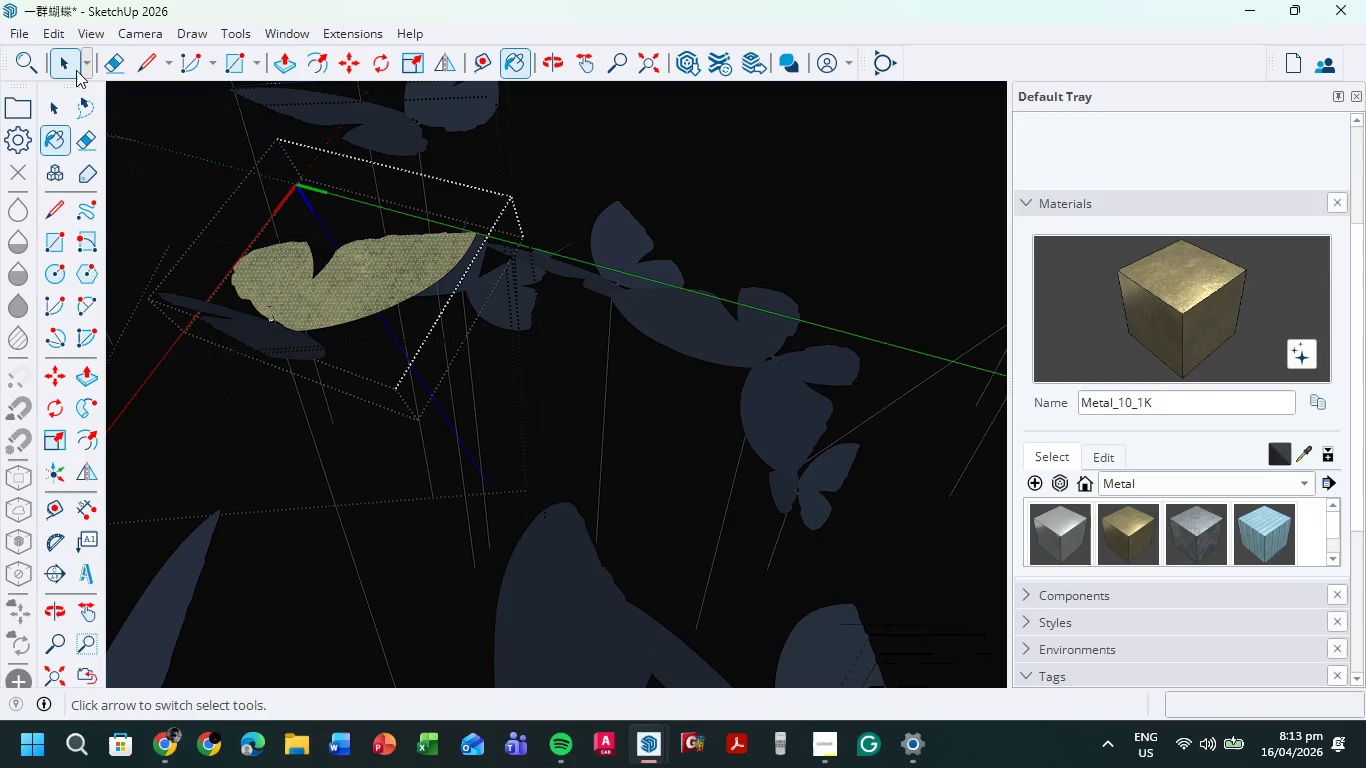 
double_click([403, 345])
 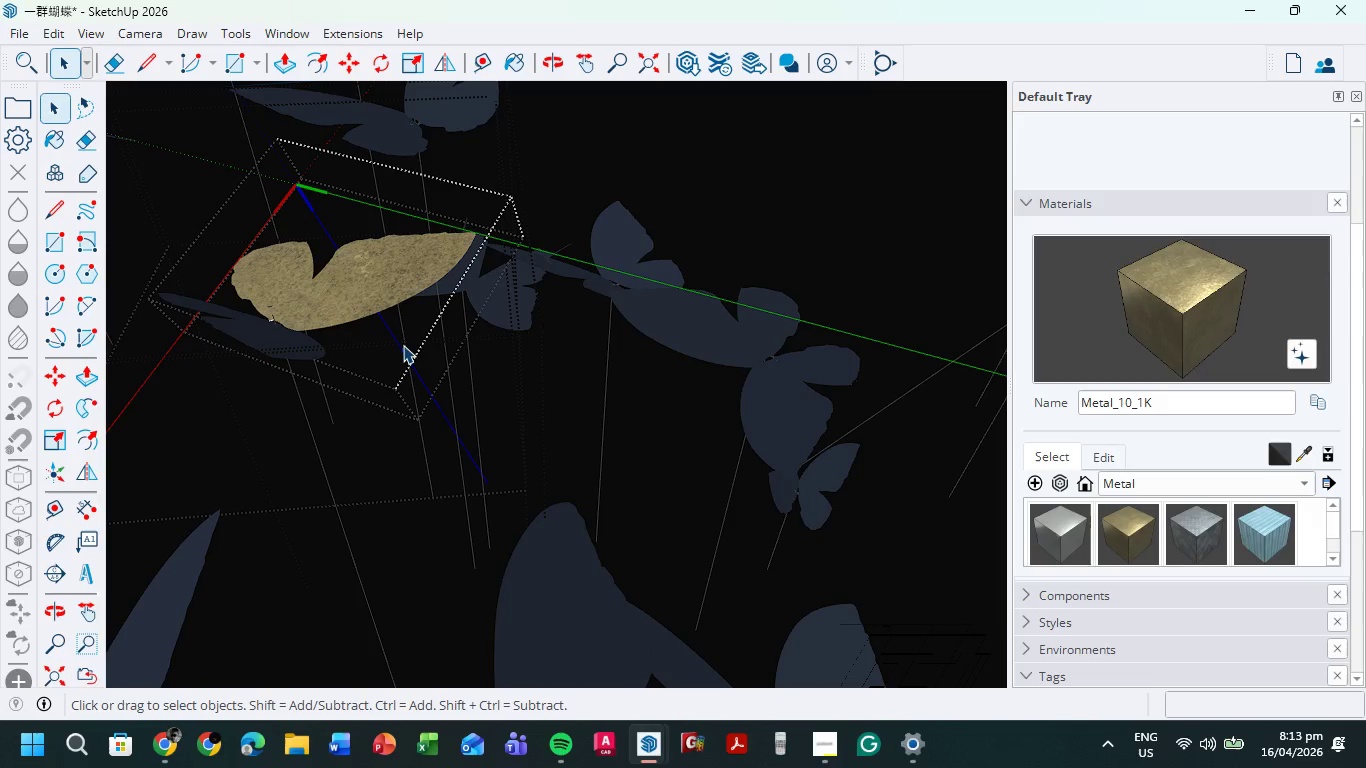 
triple_click([403, 345])
 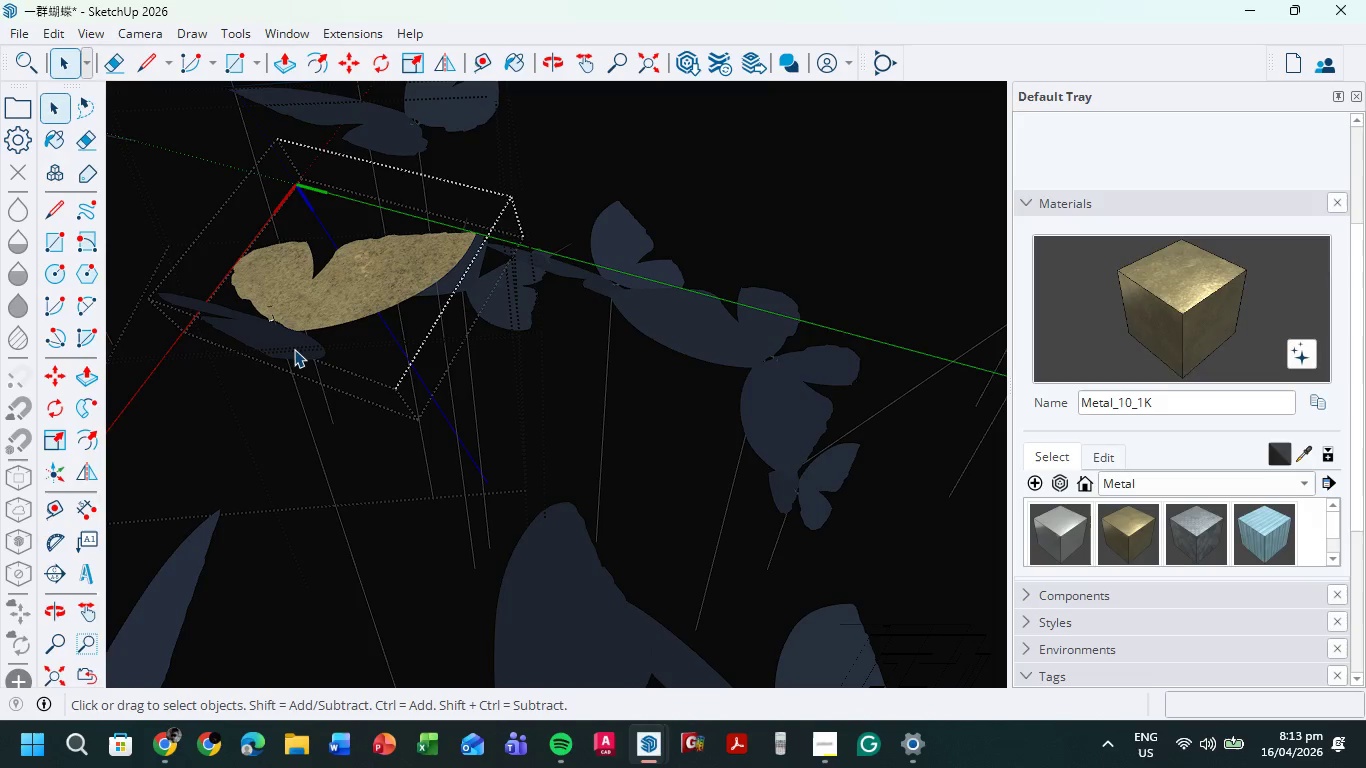 
double_click([294, 349])
 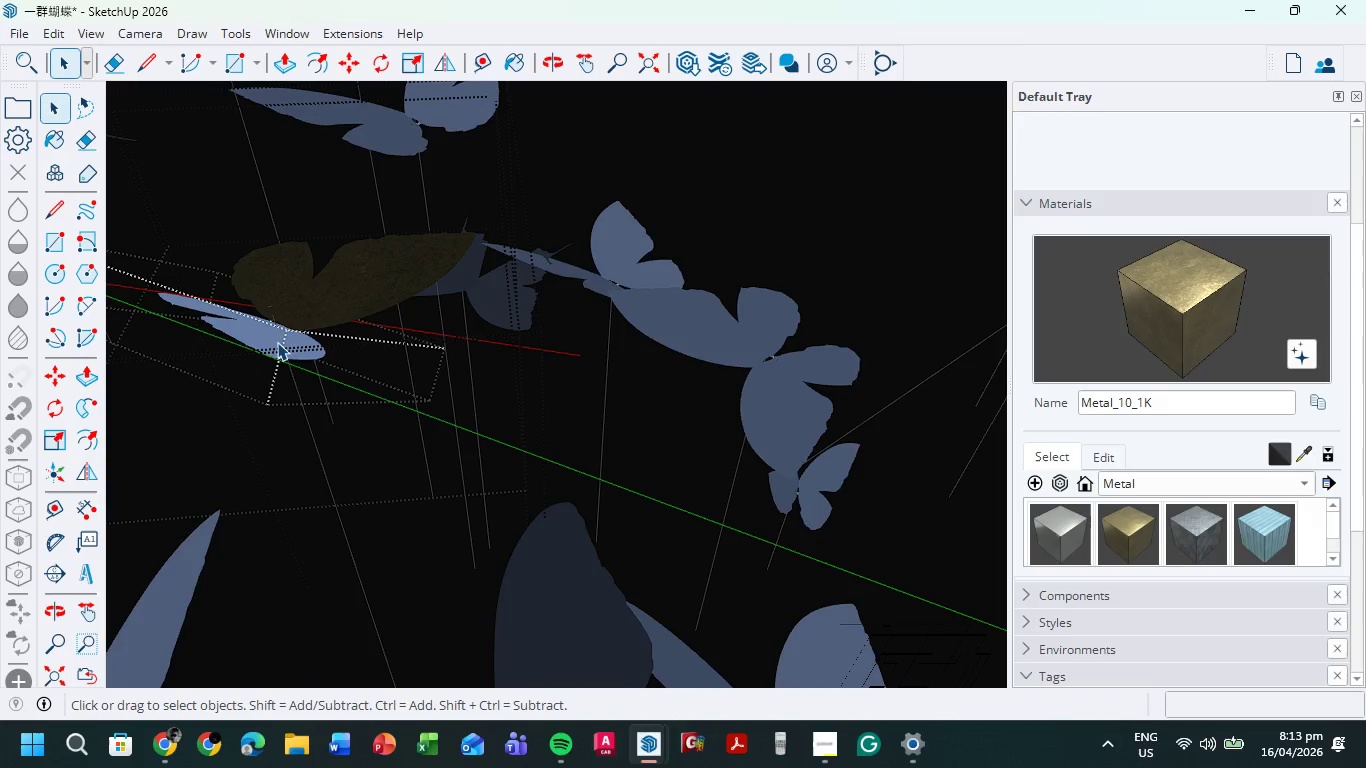 
double_click([277, 342])
 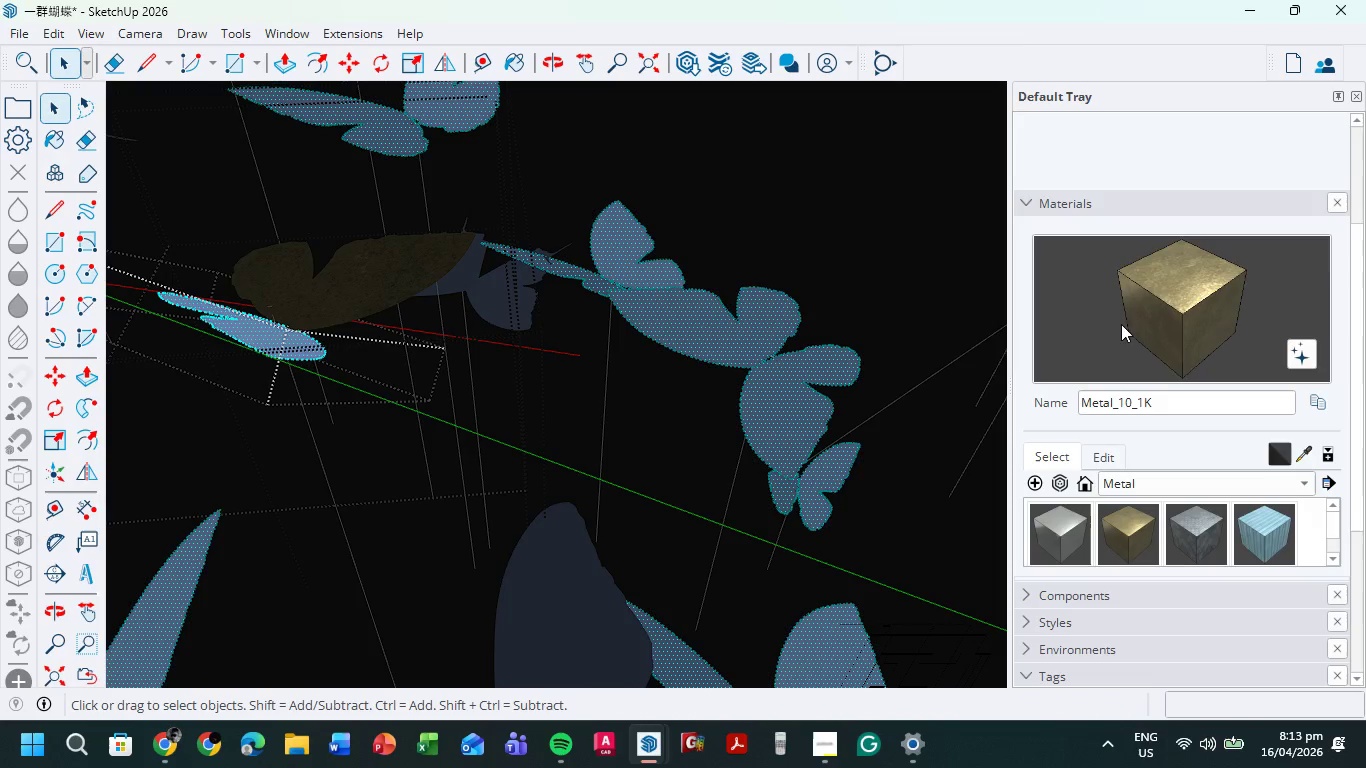 
left_click([1179, 296])
 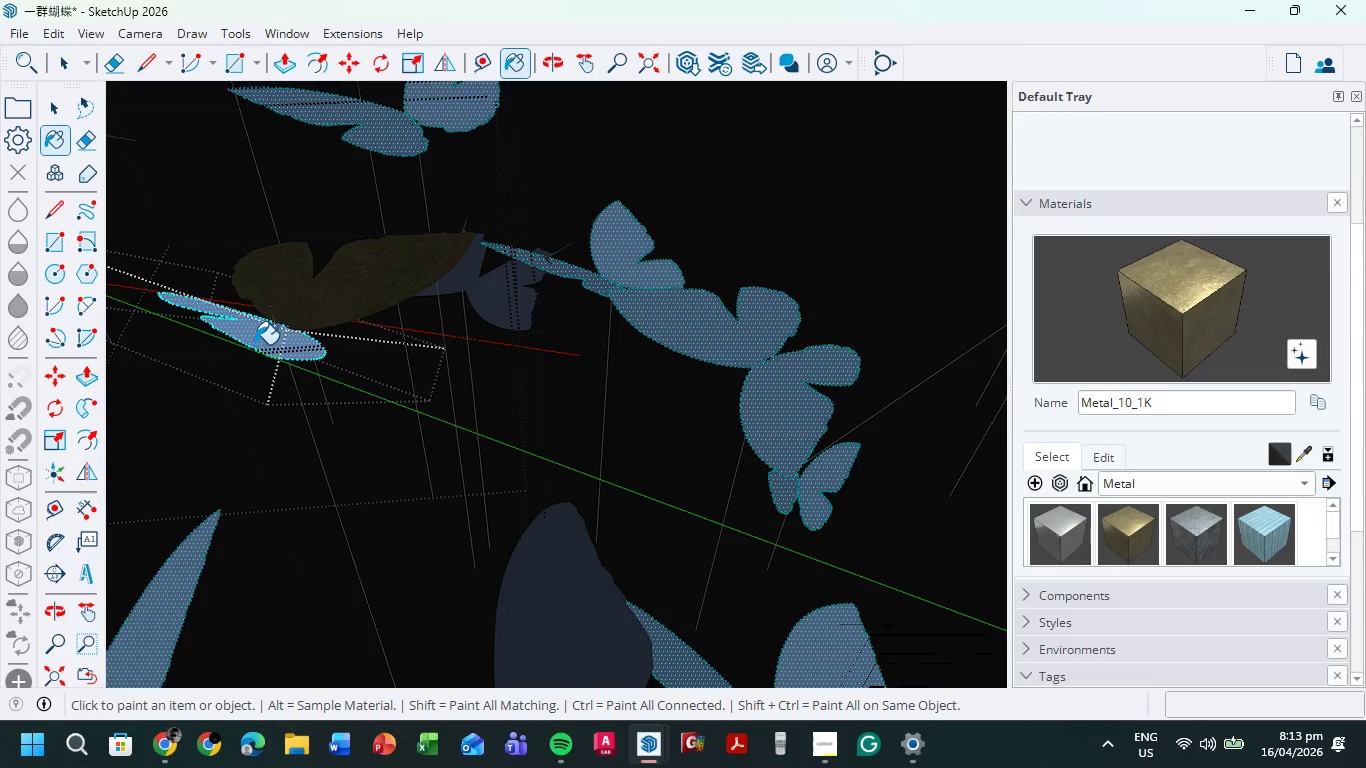 
left_click([255, 341])
 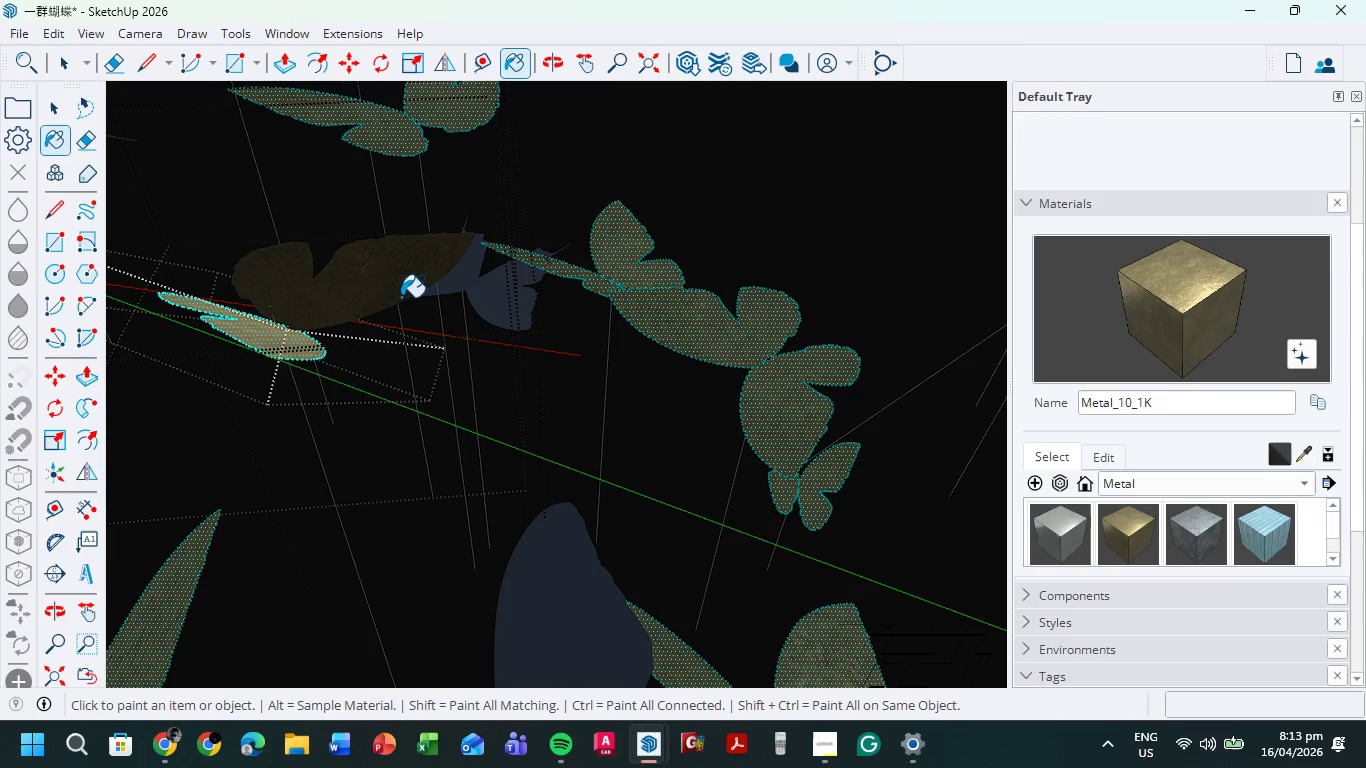 
double_click([397, 295])
 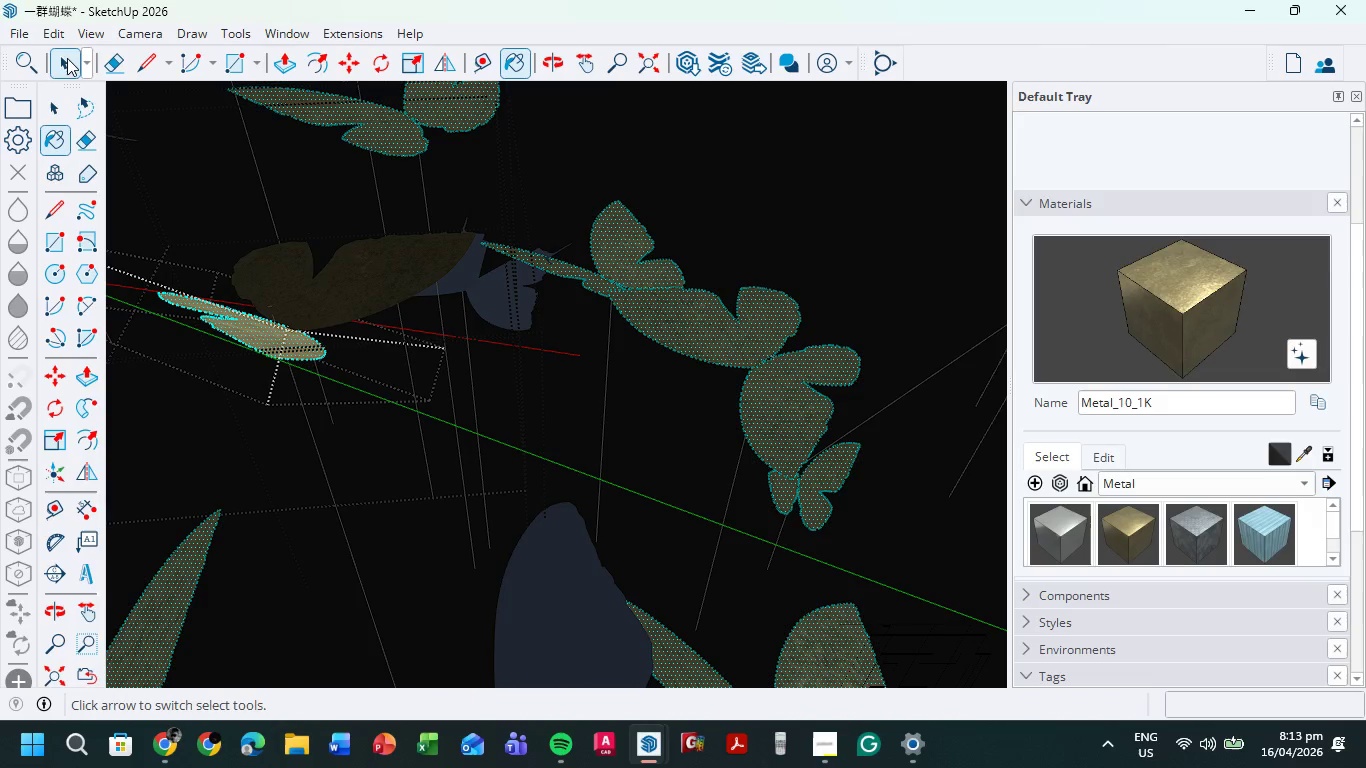 
double_click([539, 204])
 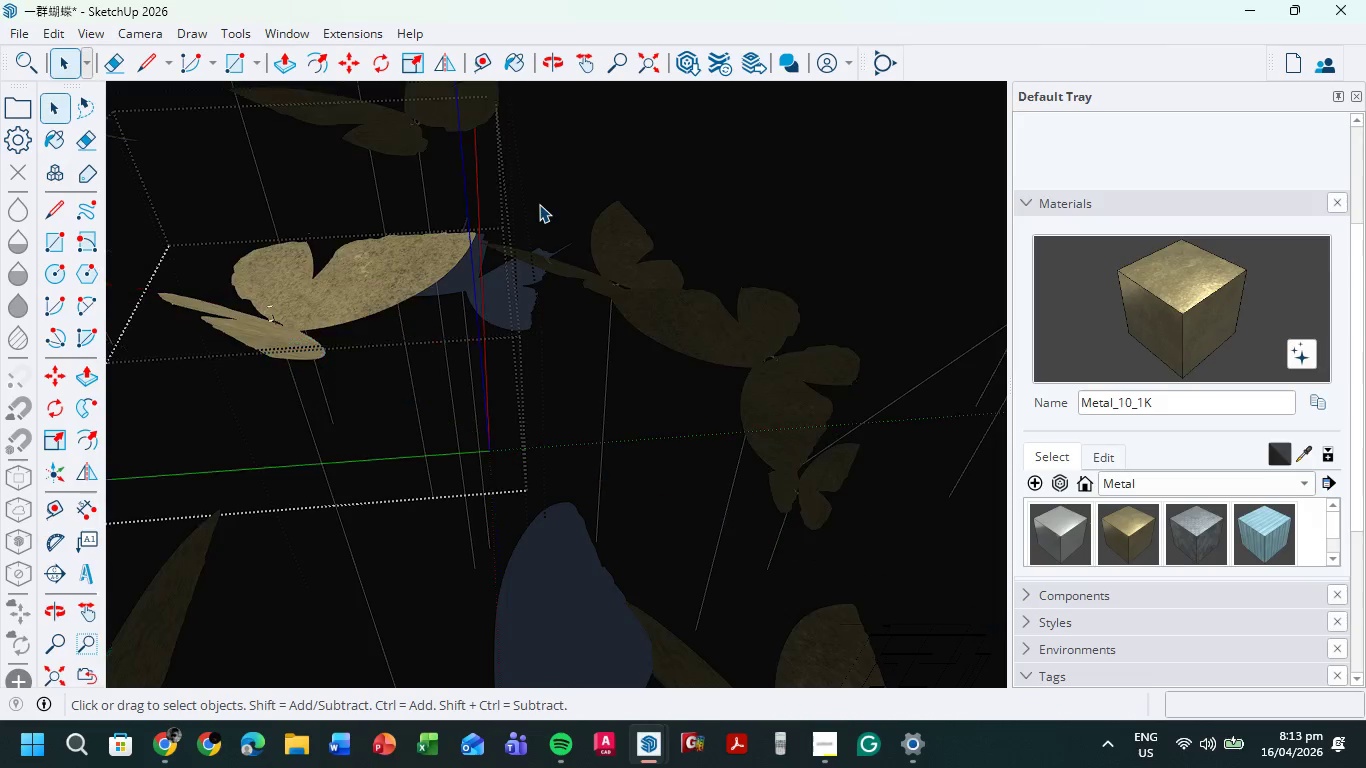 
triple_click([539, 204])
 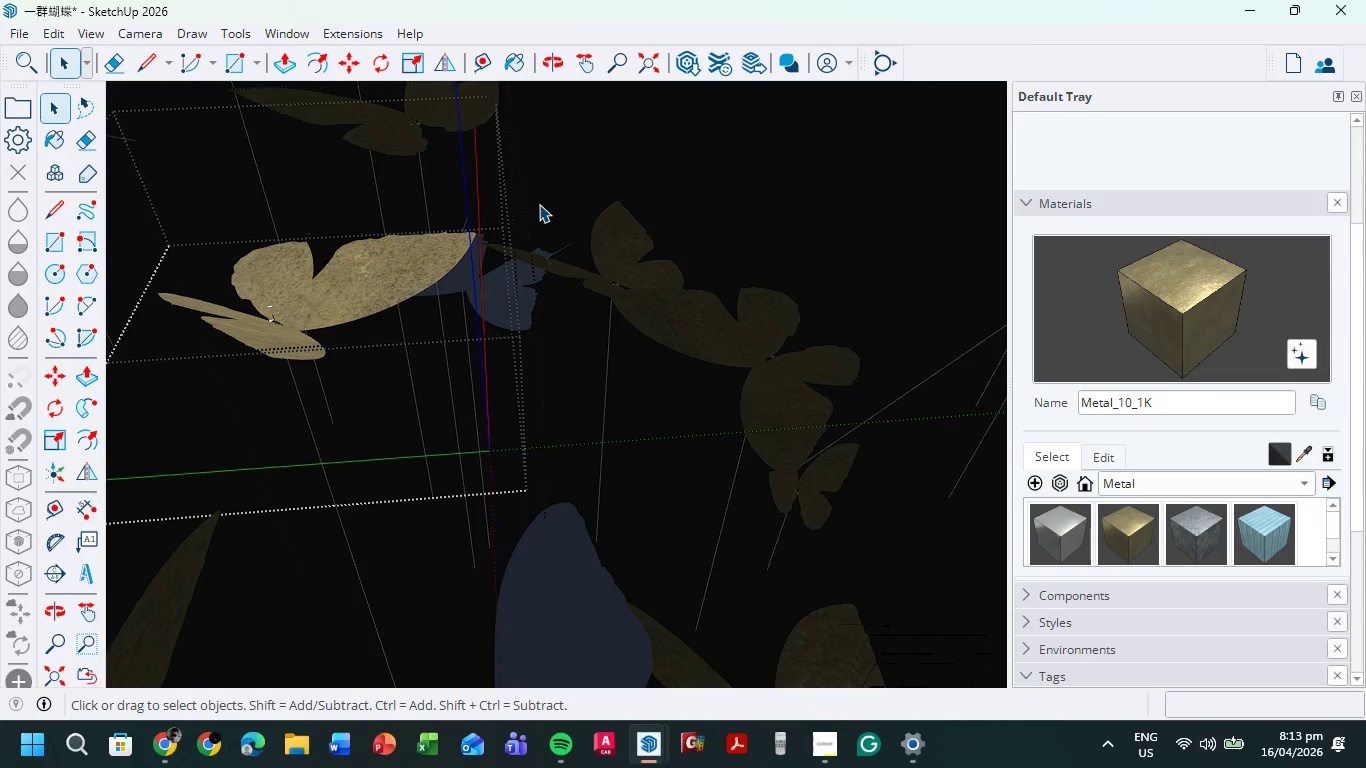 
triple_click([539, 204])
 